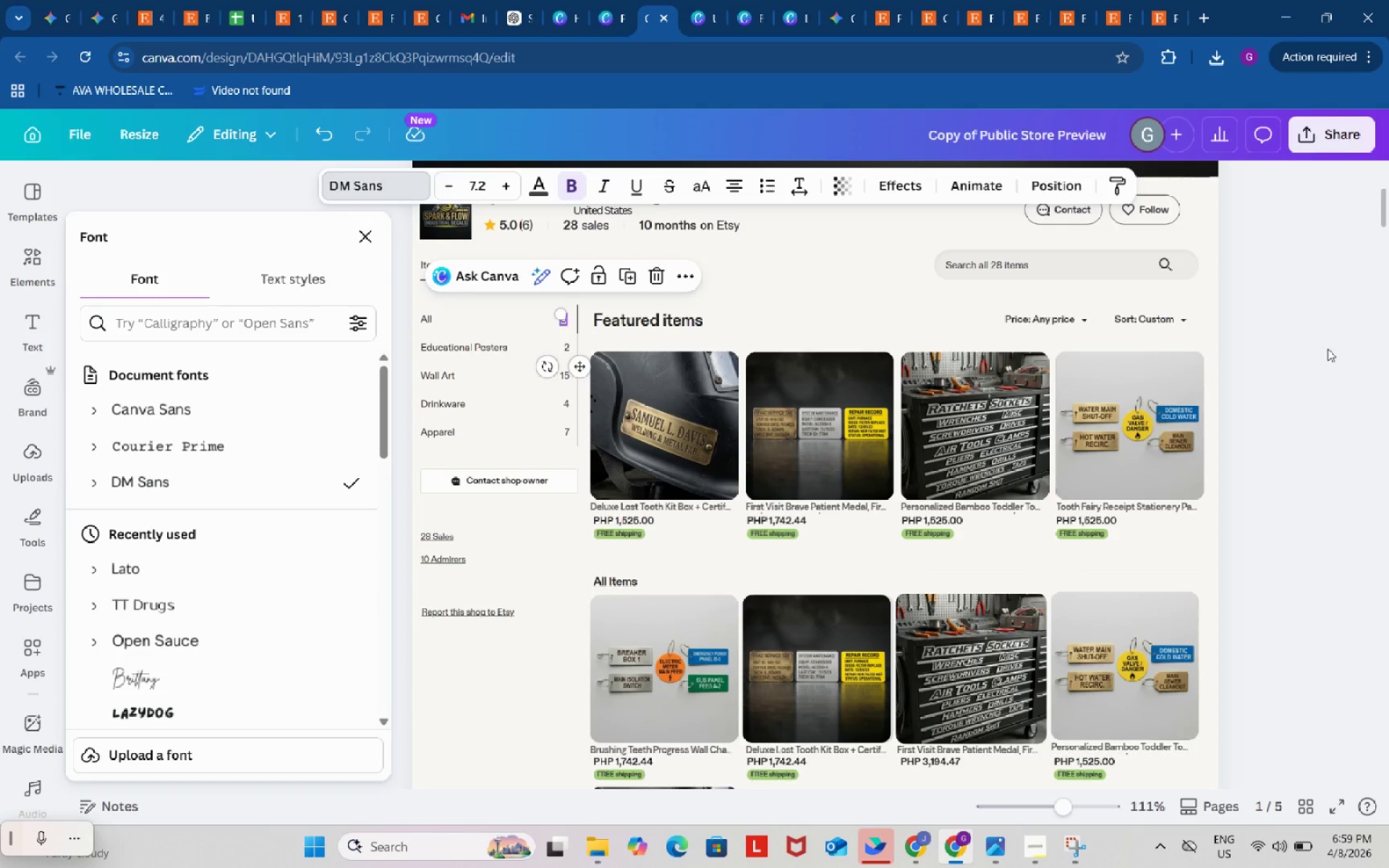 
double_click([1328, 349])
 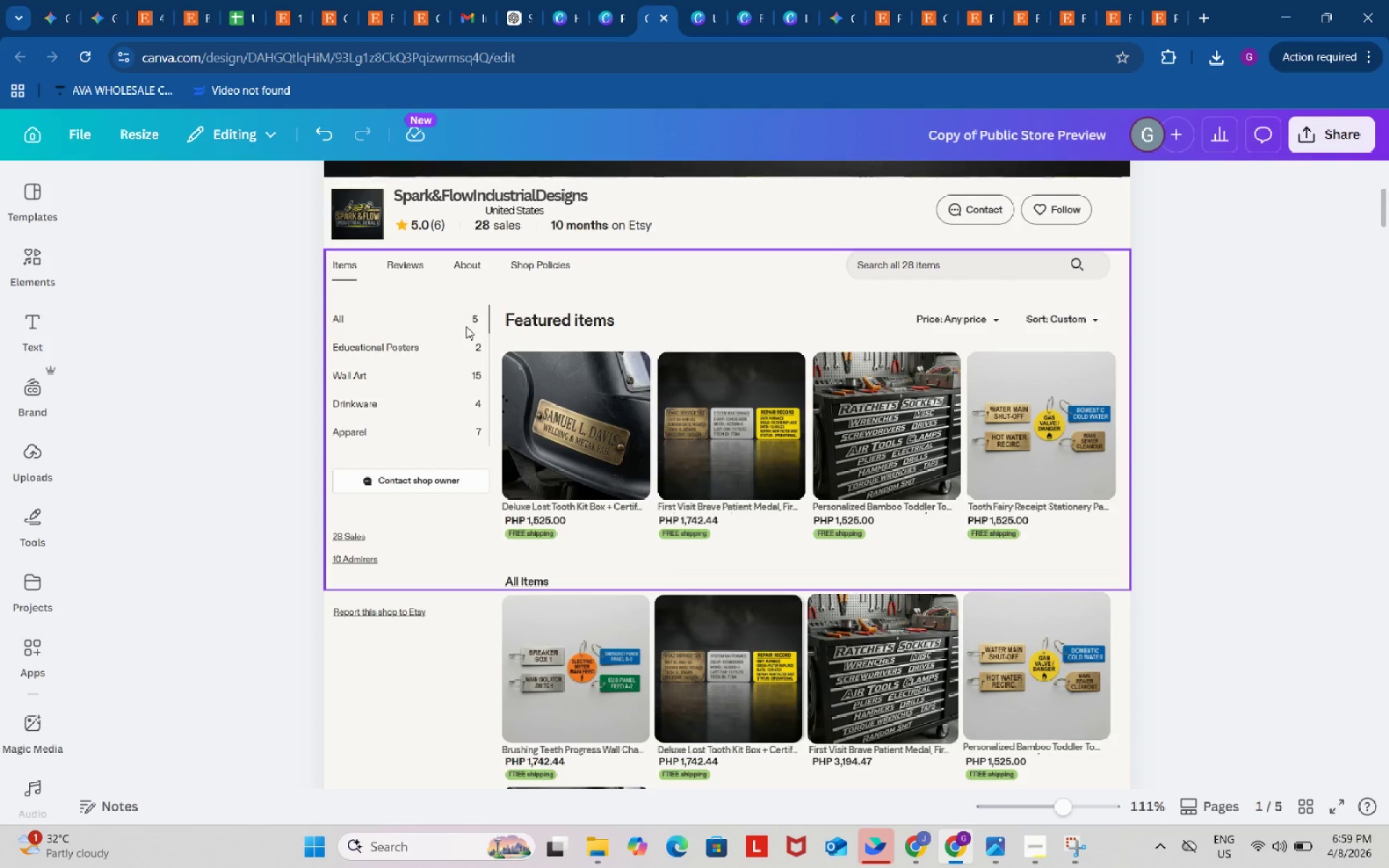 
left_click([476, 320])
 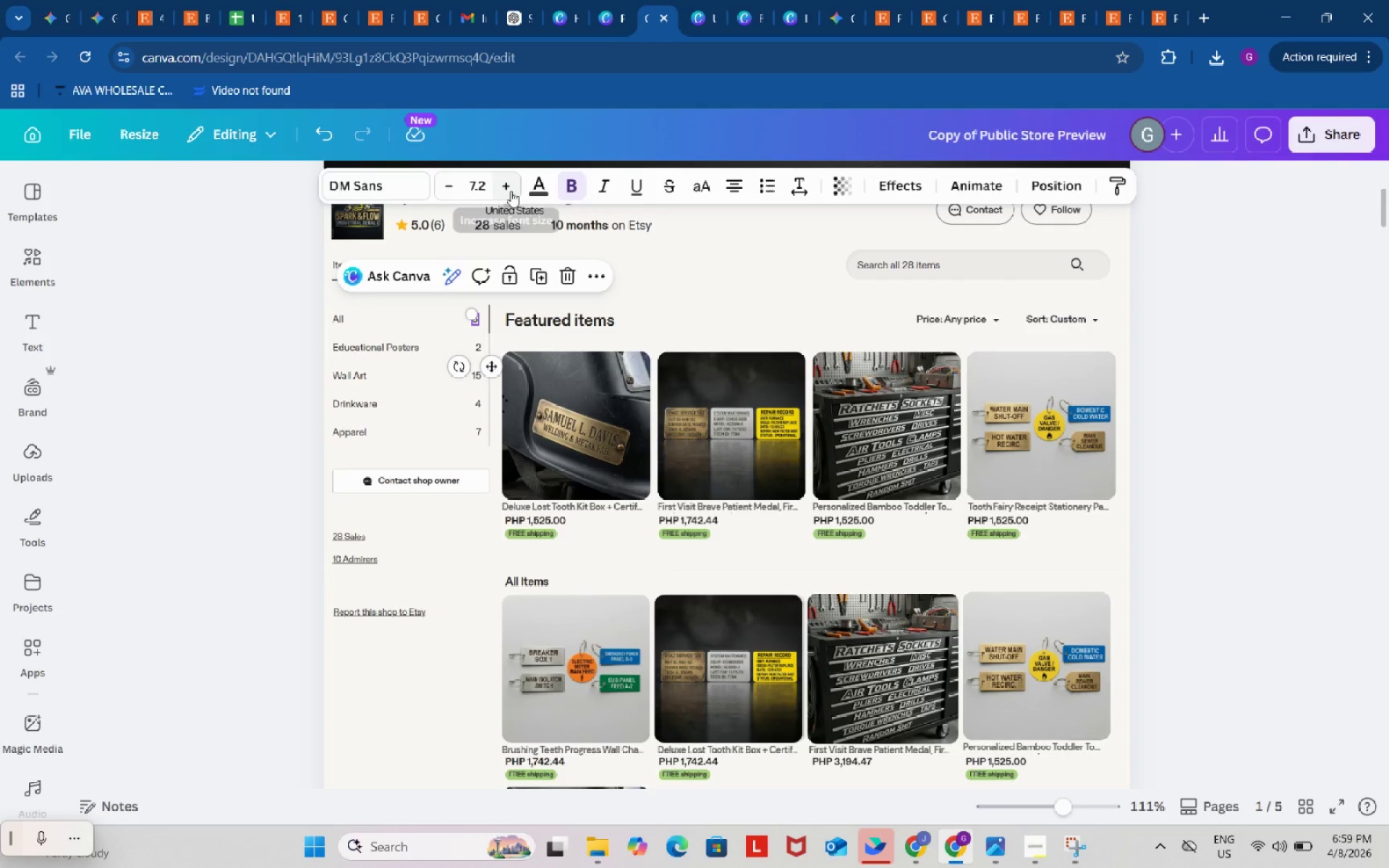 
left_click([509, 189])
 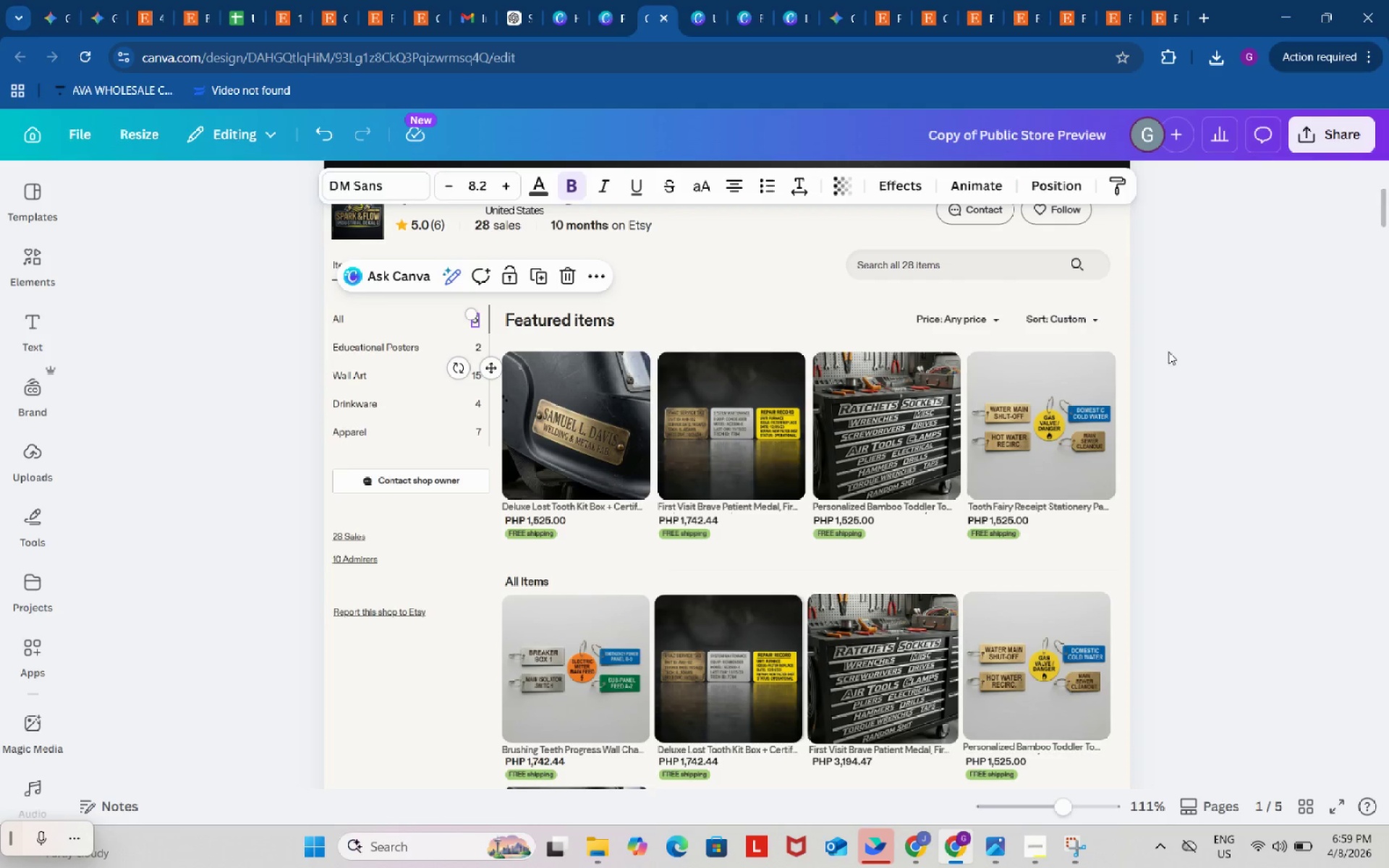 
left_click([1213, 336])
 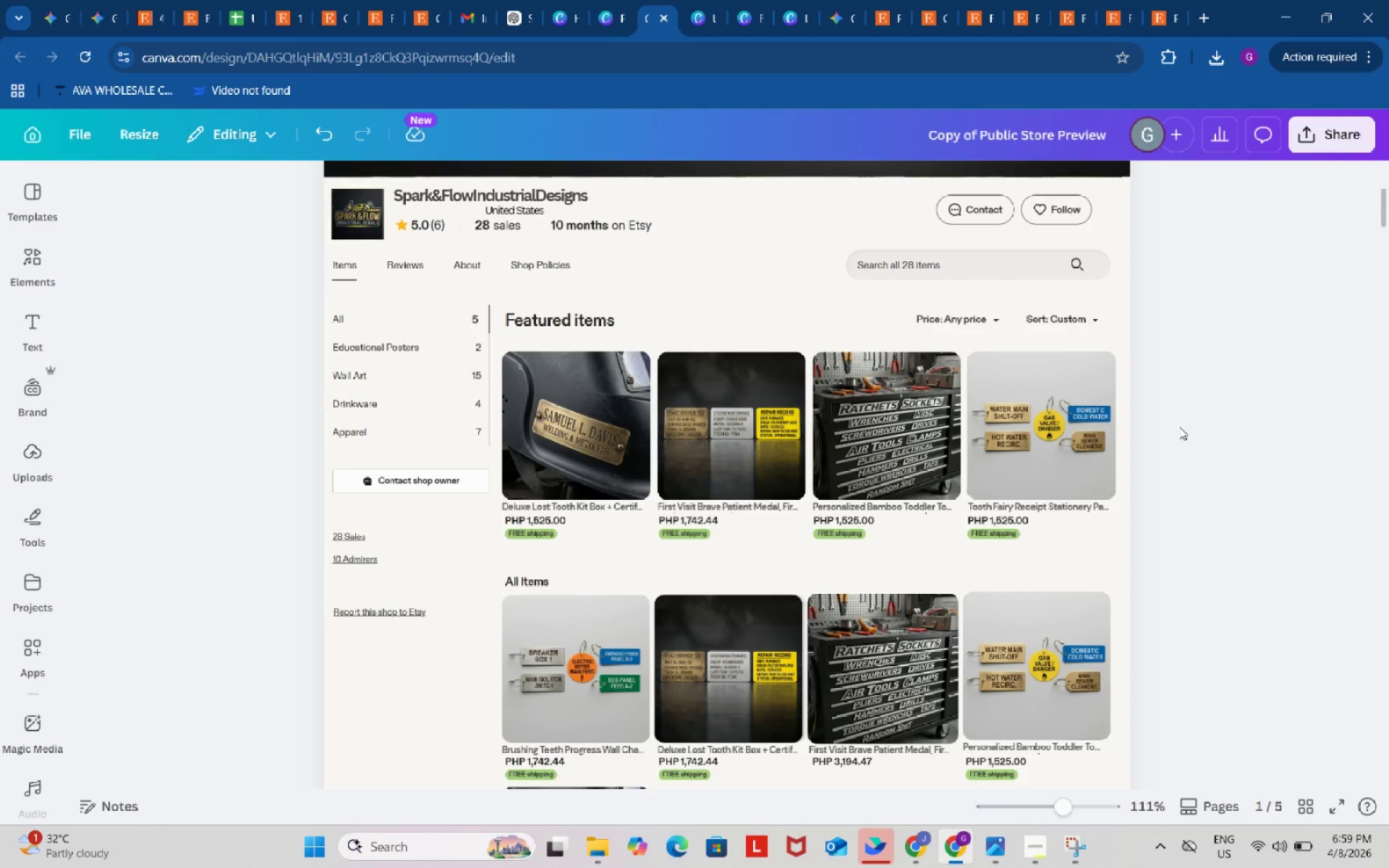 
scroll: coordinate [1148, 454], scroll_direction: up, amount: 5.0
 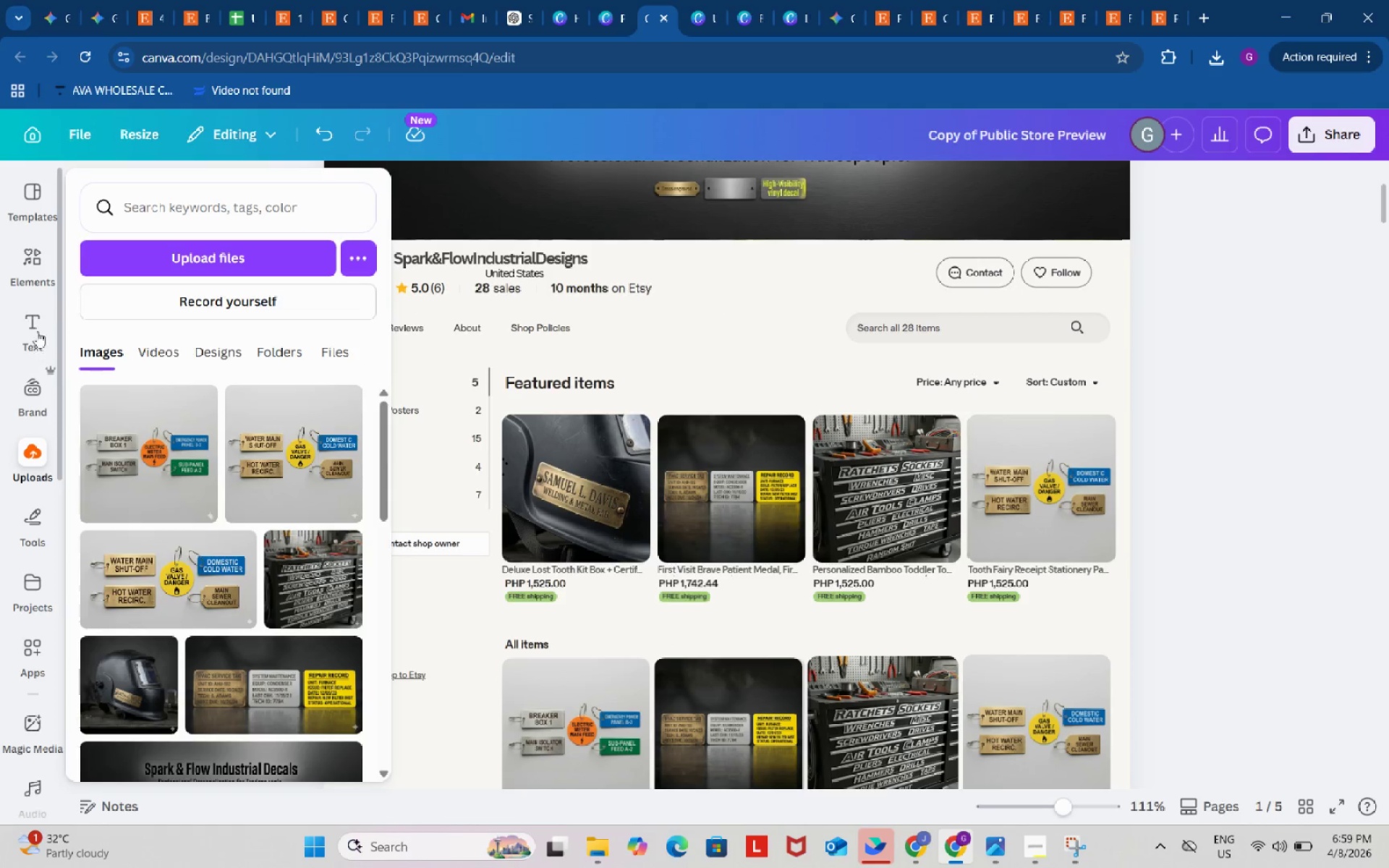 
left_click([33, 276])
 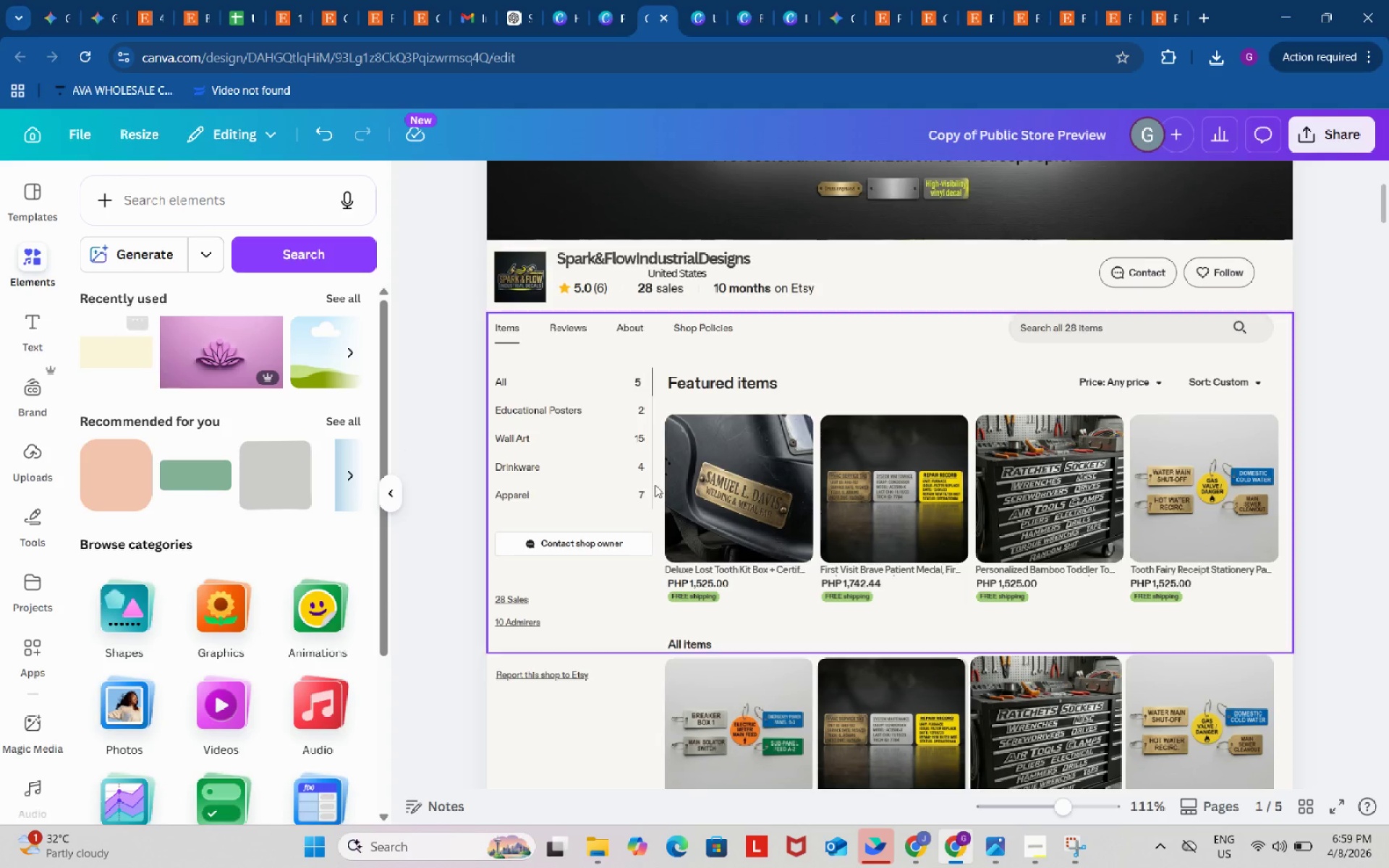 
scroll: coordinate [1280, 555], scroll_direction: down, amount: 4.0
 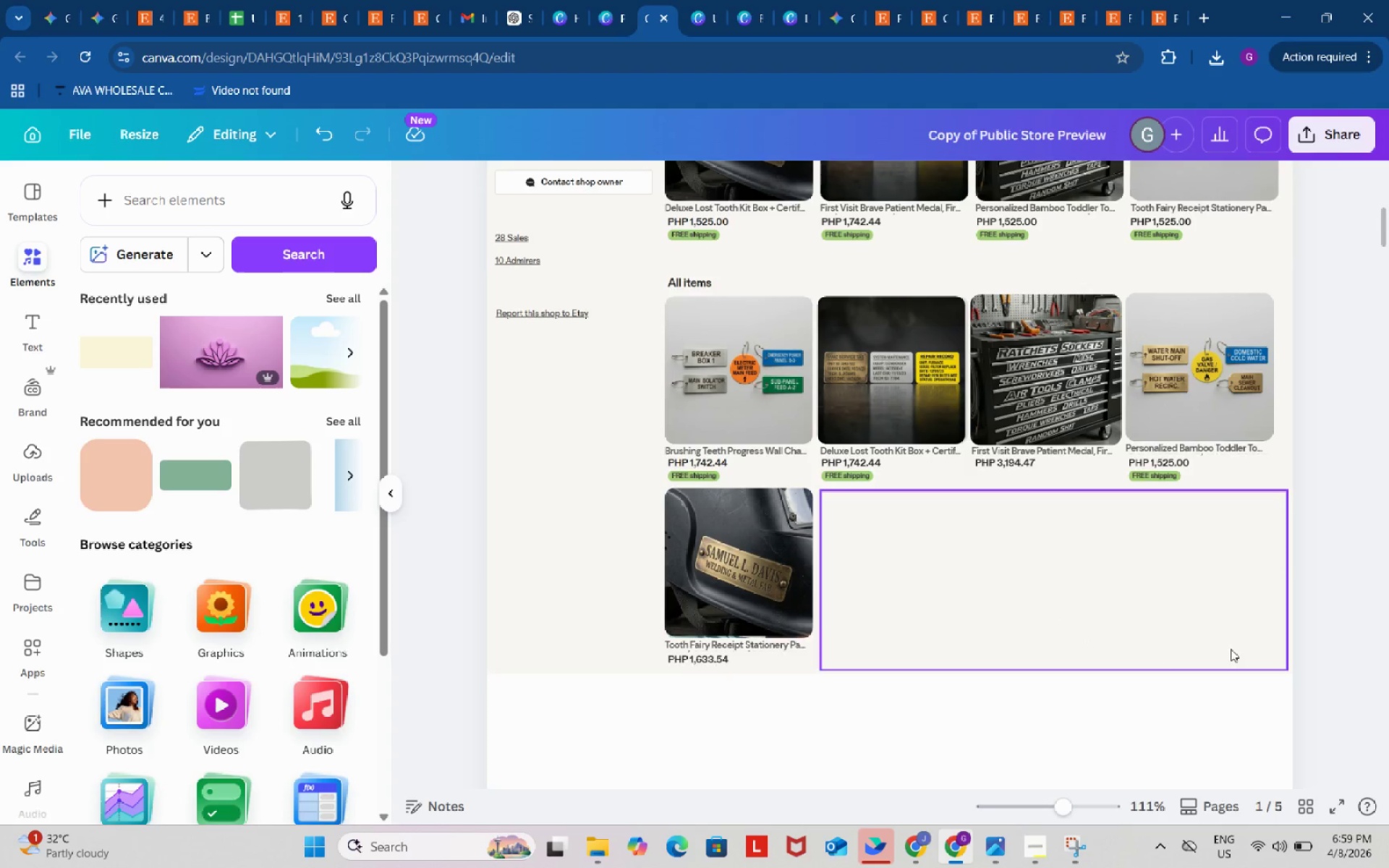 
left_click([1160, 624])
 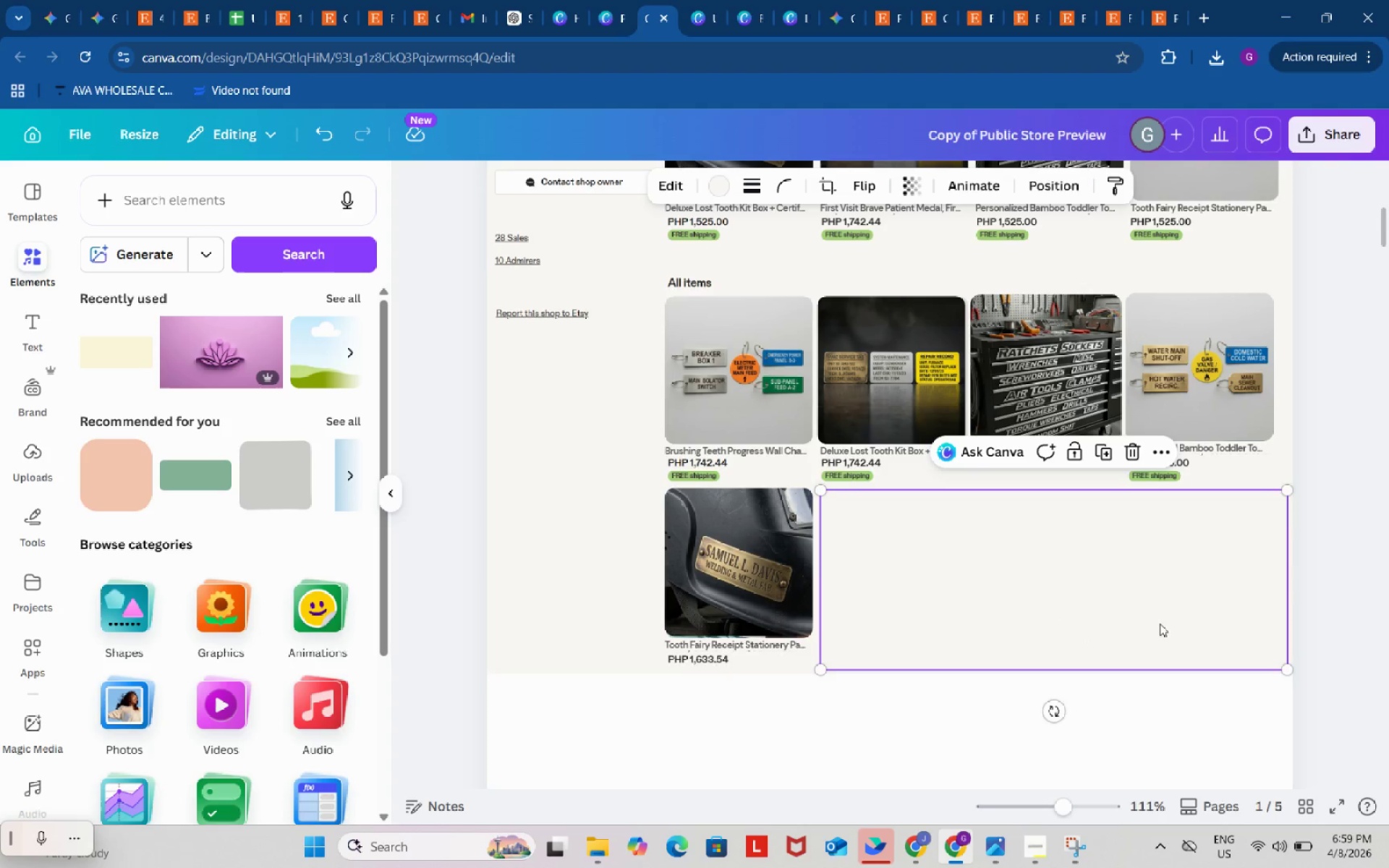 
left_click_drag(start_coordinate=[1160, 624], to_coordinate=[1163, 626])
 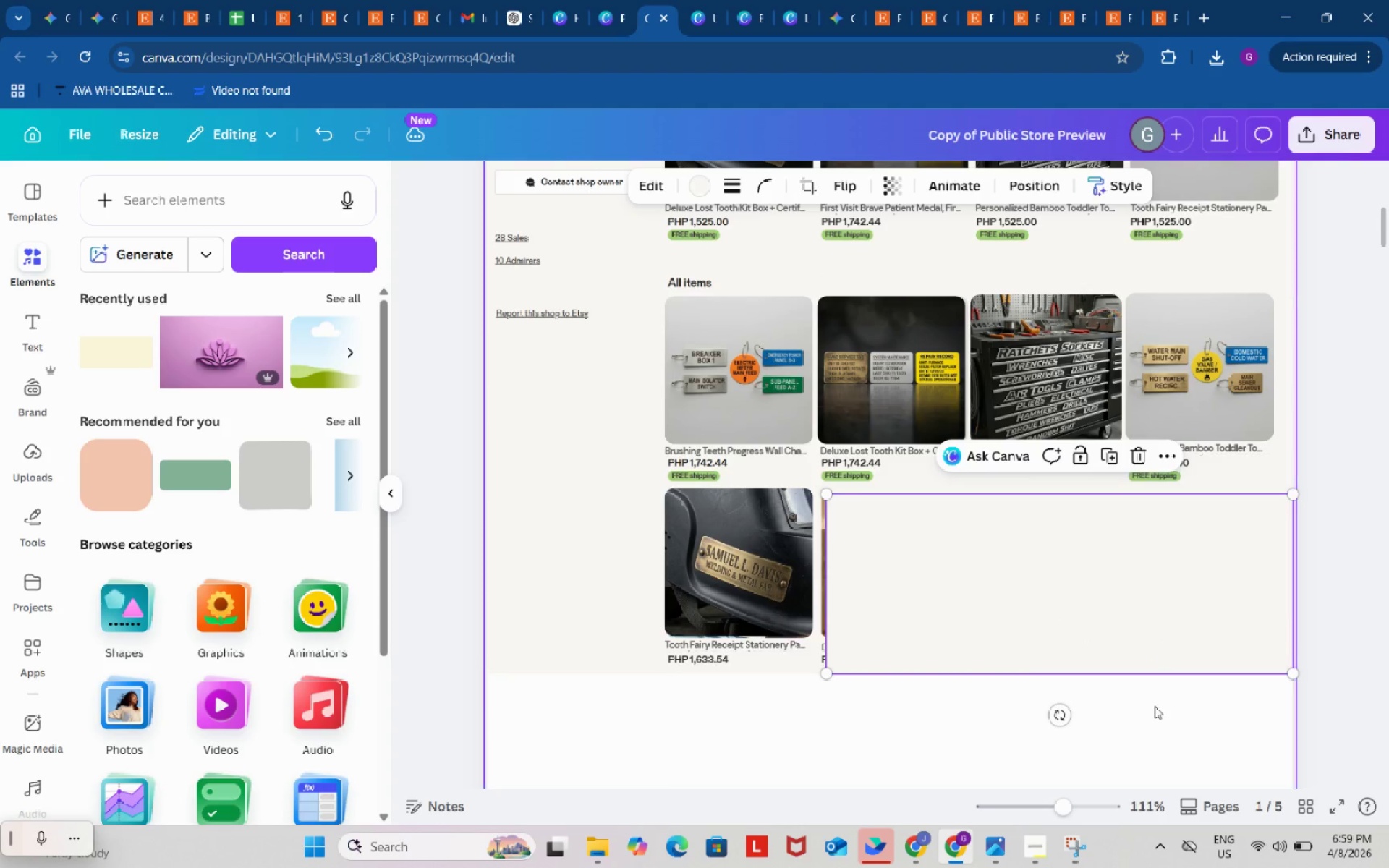 
scroll: coordinate [1155, 712], scroll_direction: down, amount: 9.0
 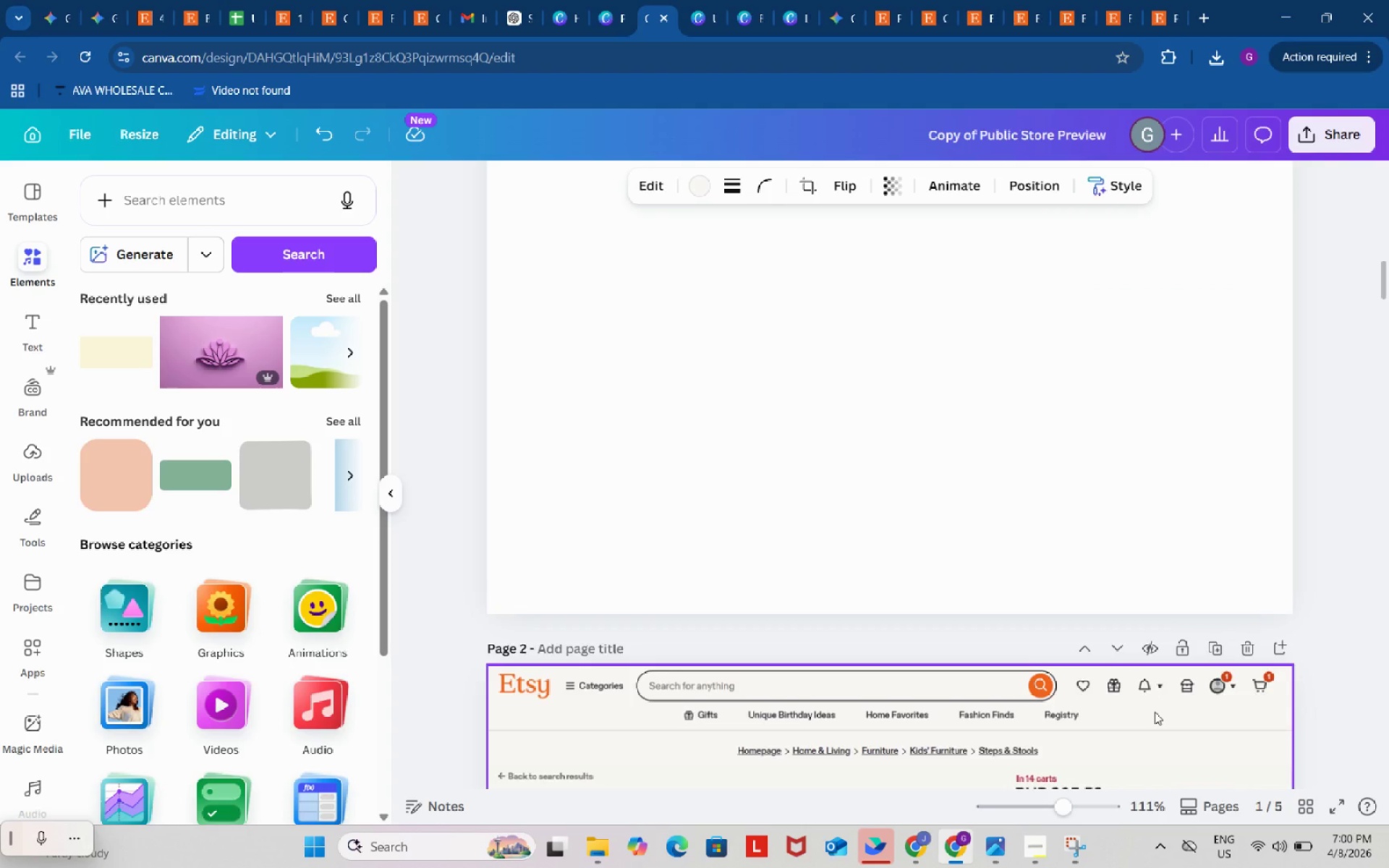 
scroll: coordinate [1155, 712], scroll_direction: up, amount: 13.0
 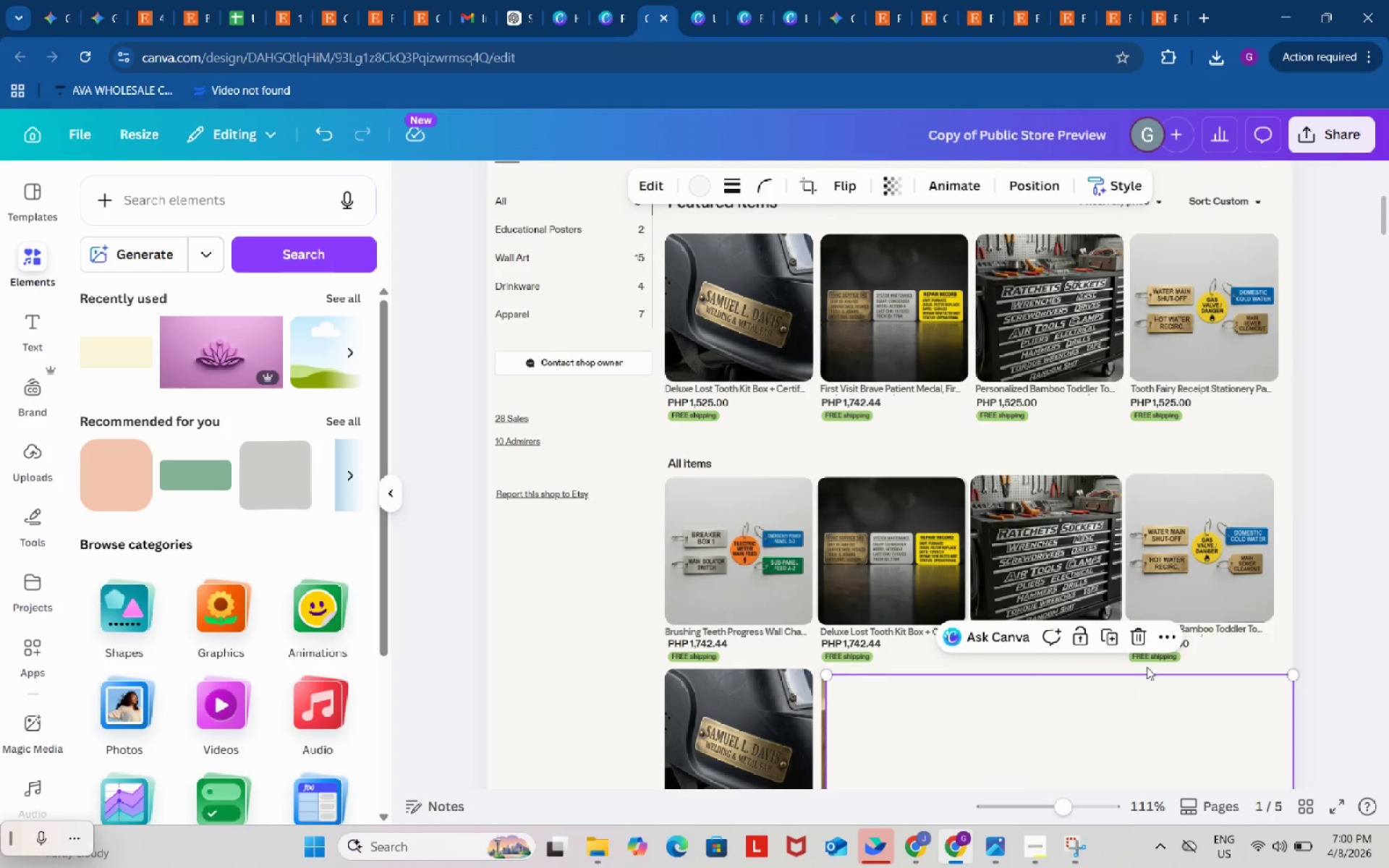 
scroll: coordinate [1150, 661], scroll_direction: down, amount: 2.0
 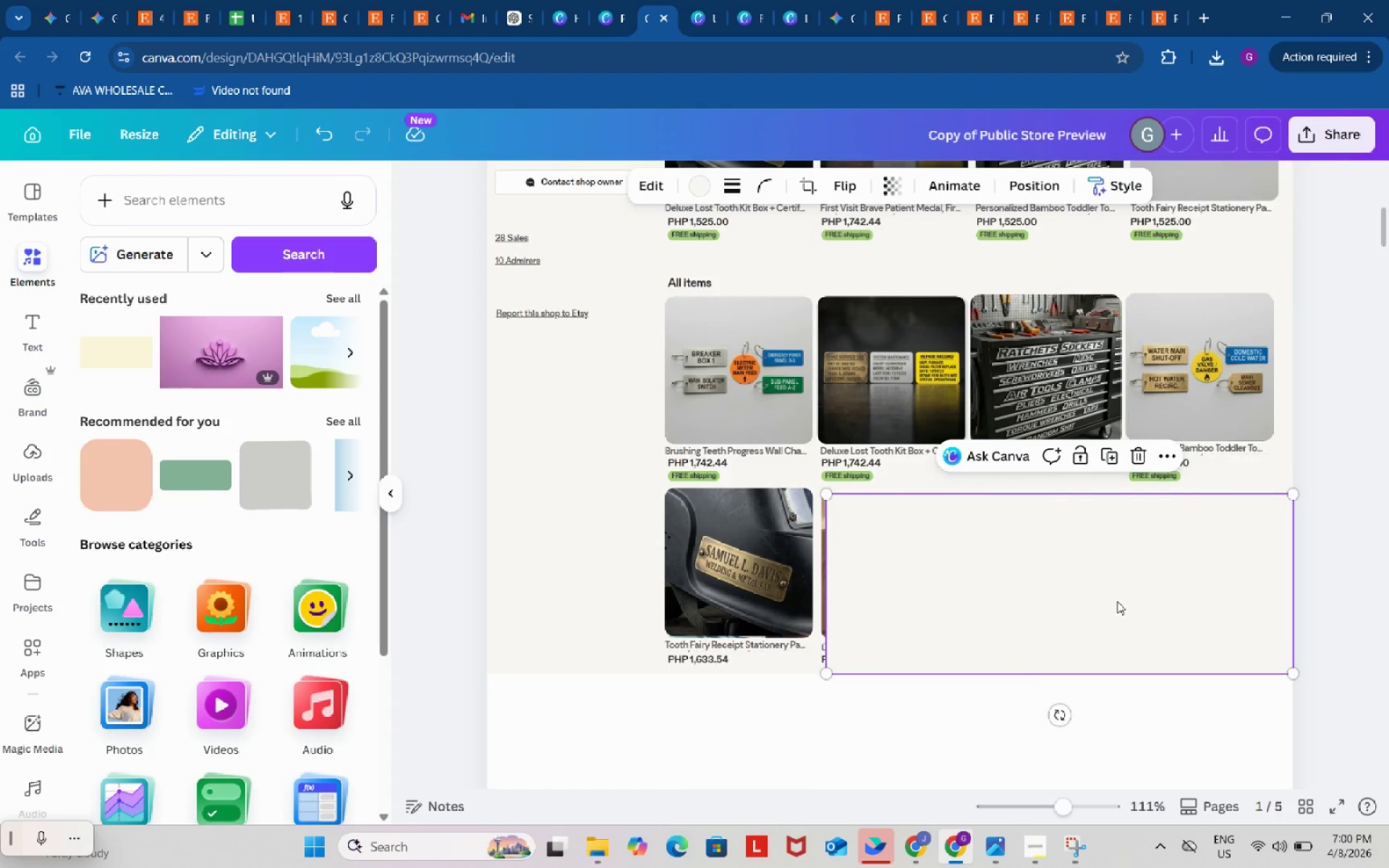 
left_click_drag(start_coordinate=[1117, 601], to_coordinate=[1110, 595])
 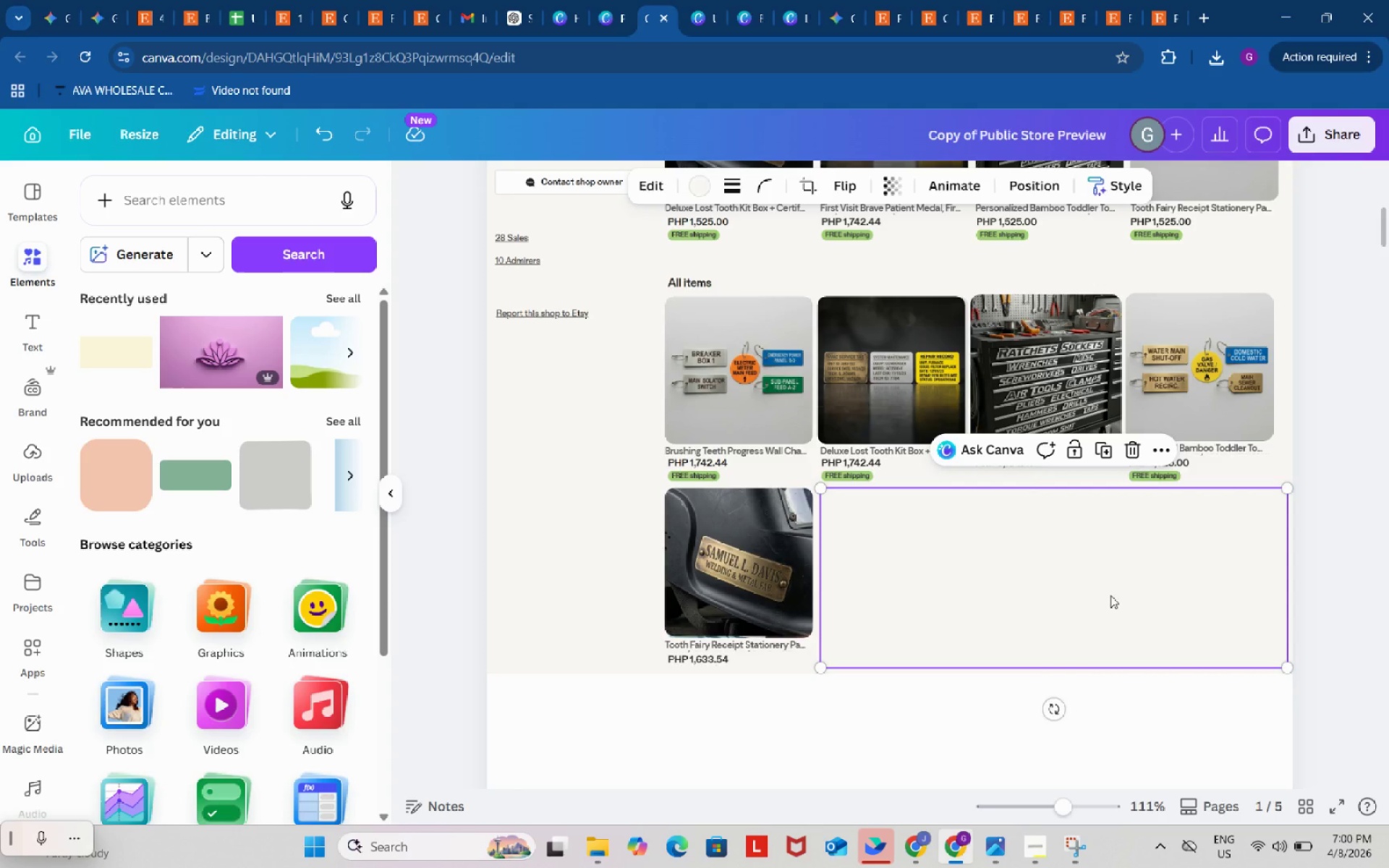 
key(Control+C)
 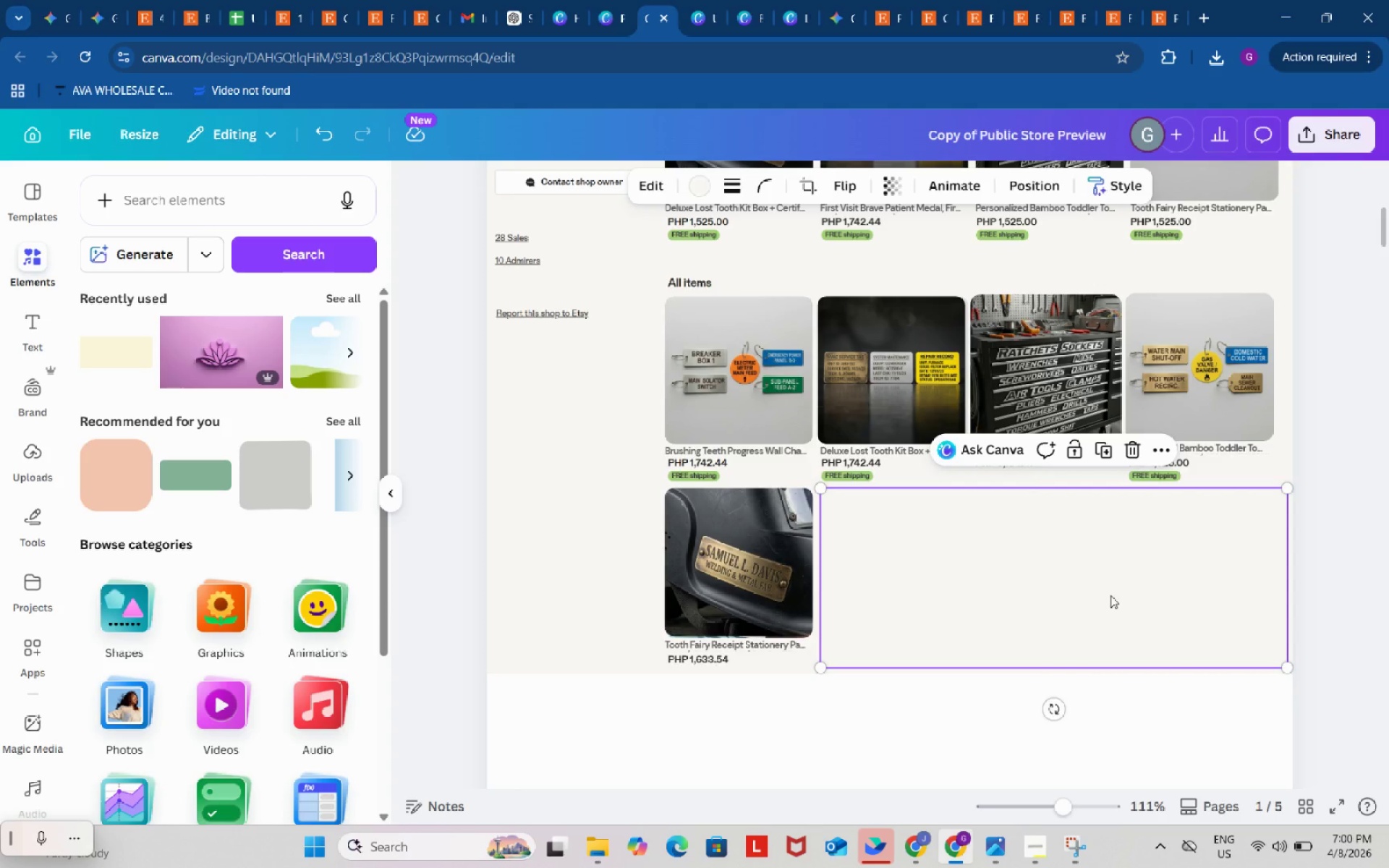 
key(Control+ControlLeft)
 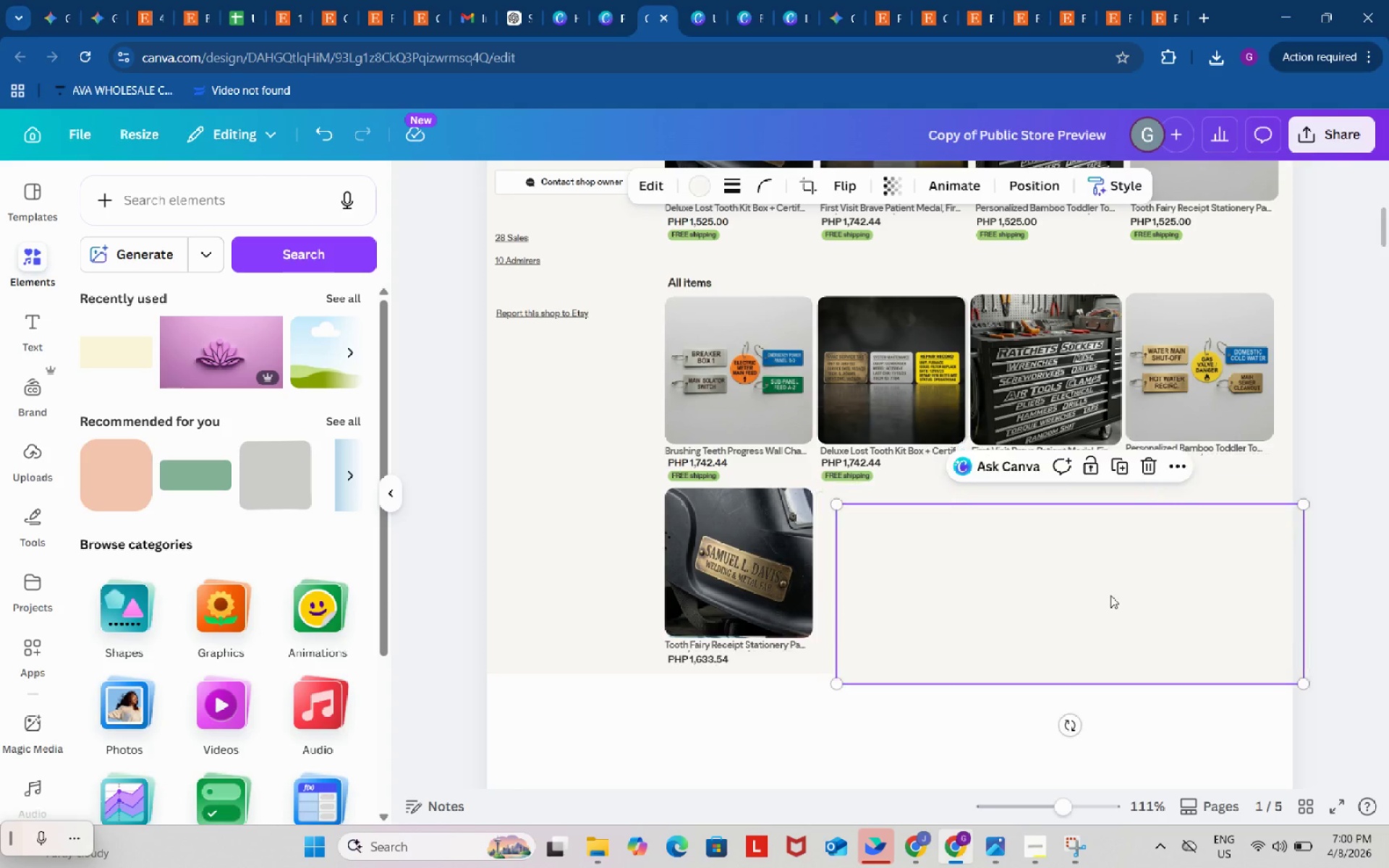 
key(Control+V)
 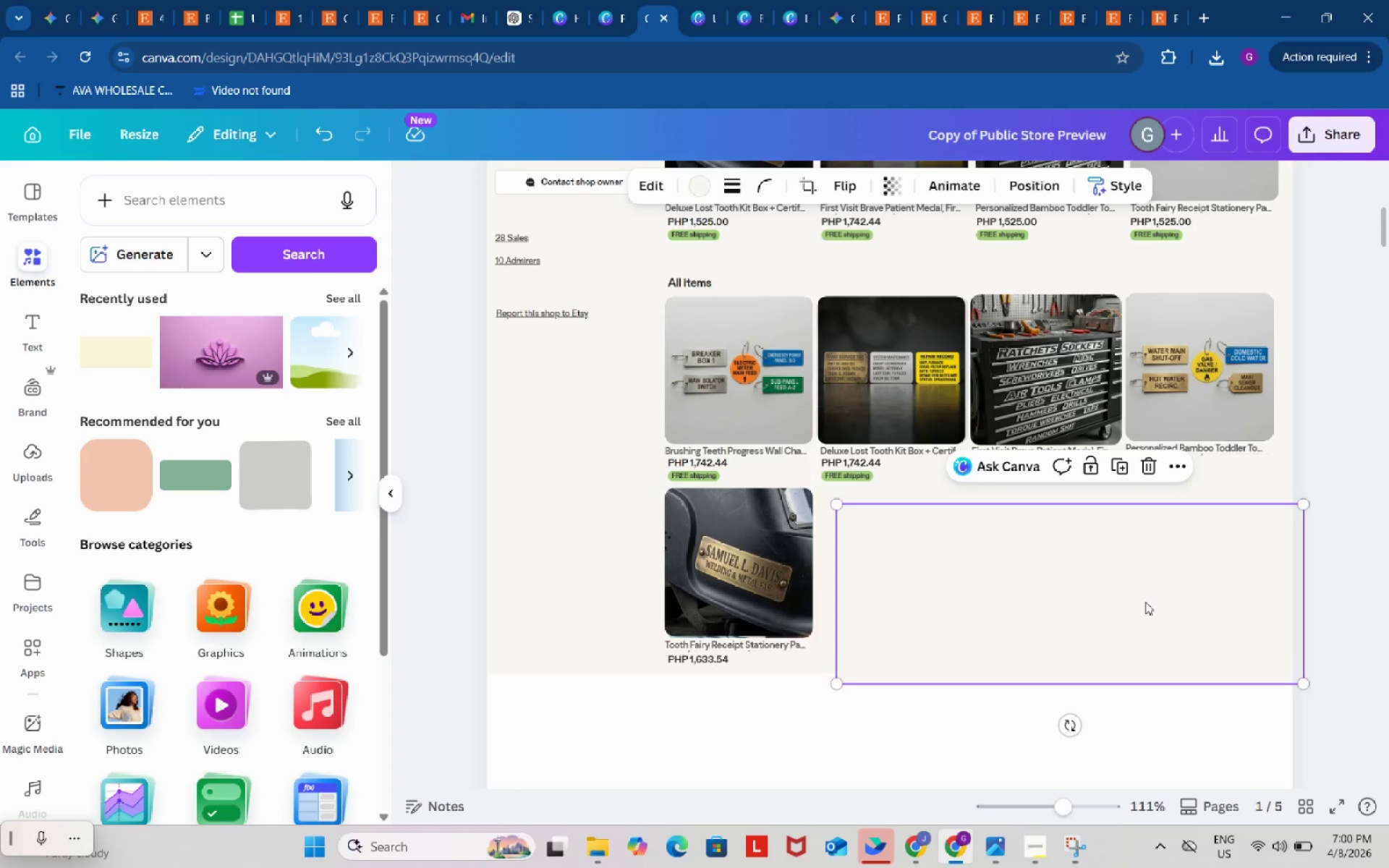 
left_click_drag(start_coordinate=[1145, 602], to_coordinate=[785, 678])
 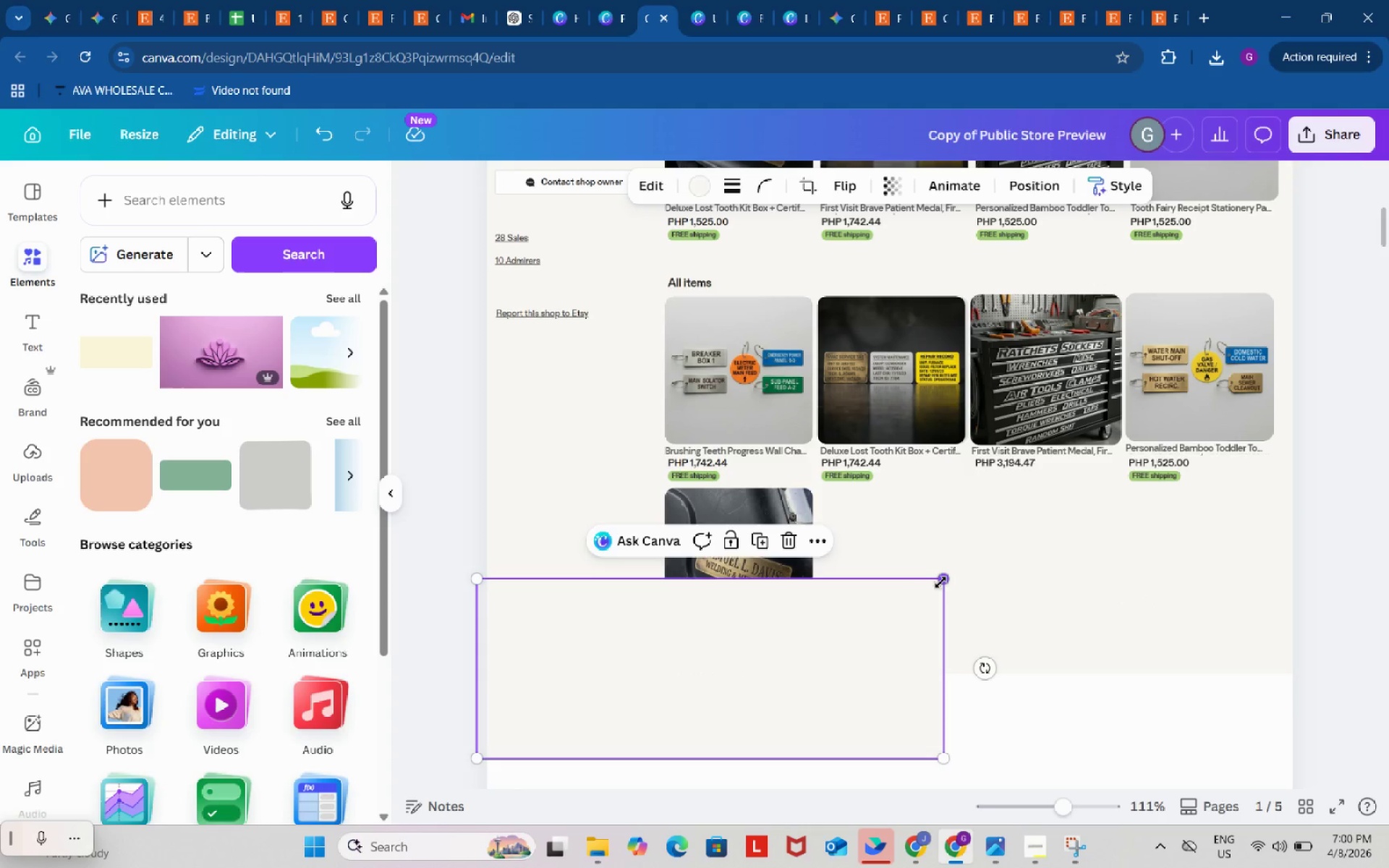 
left_click_drag(start_coordinate=[941, 581], to_coordinate=[576, 599])
 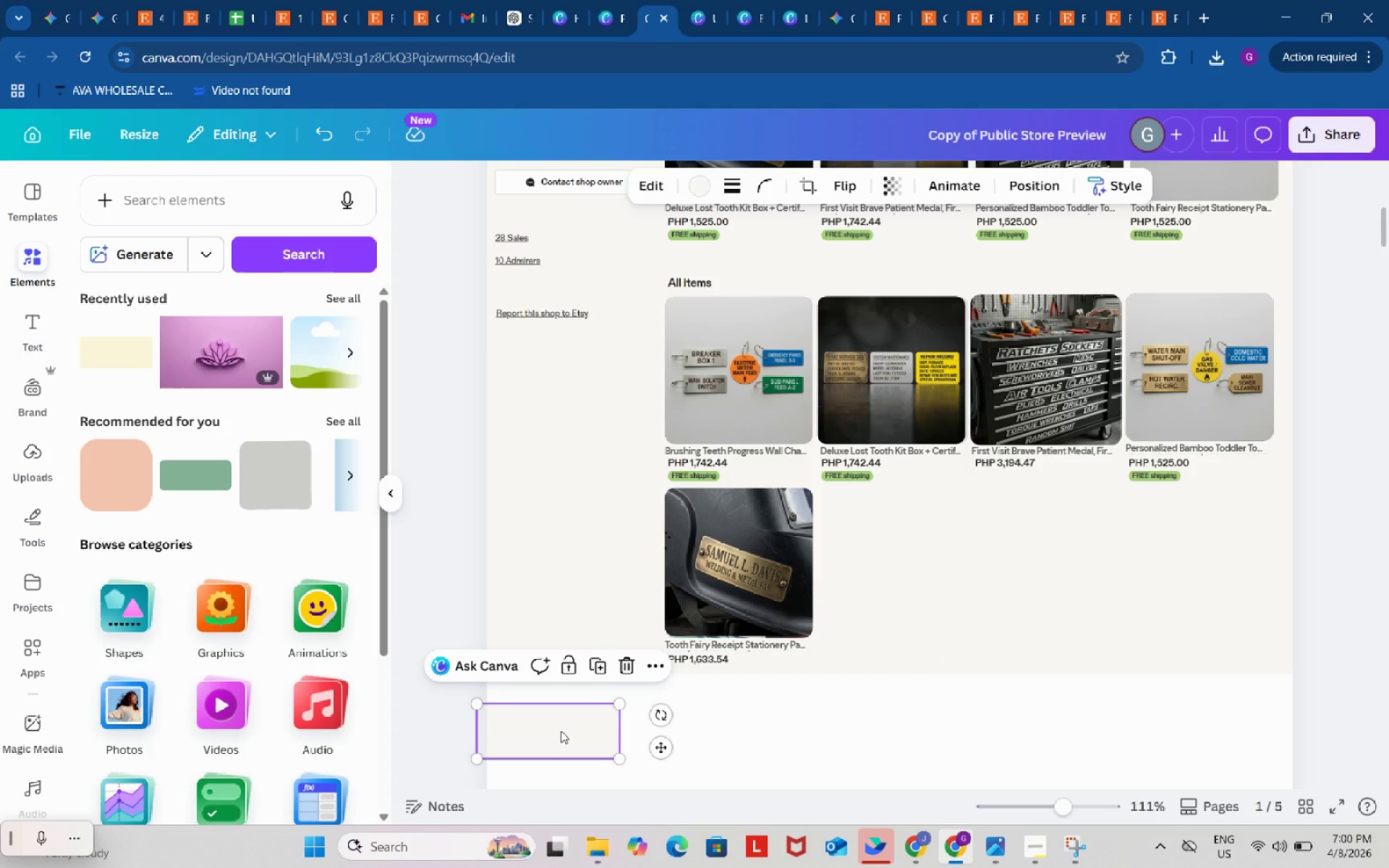 
left_click_drag(start_coordinate=[561, 731], to_coordinate=[557, 518])
 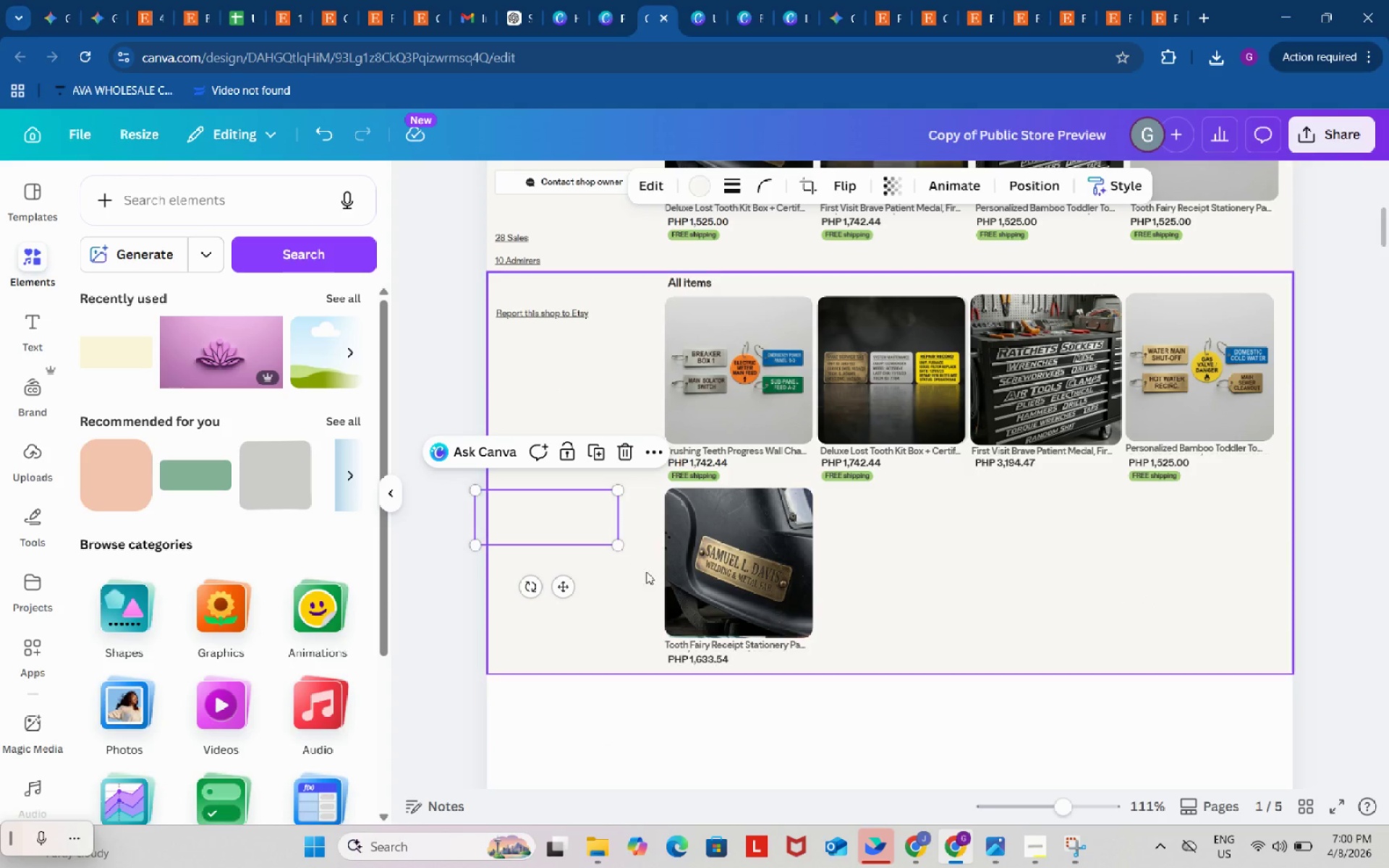 
scroll: coordinate [647, 582], scroll_direction: up, amount: 2.0
 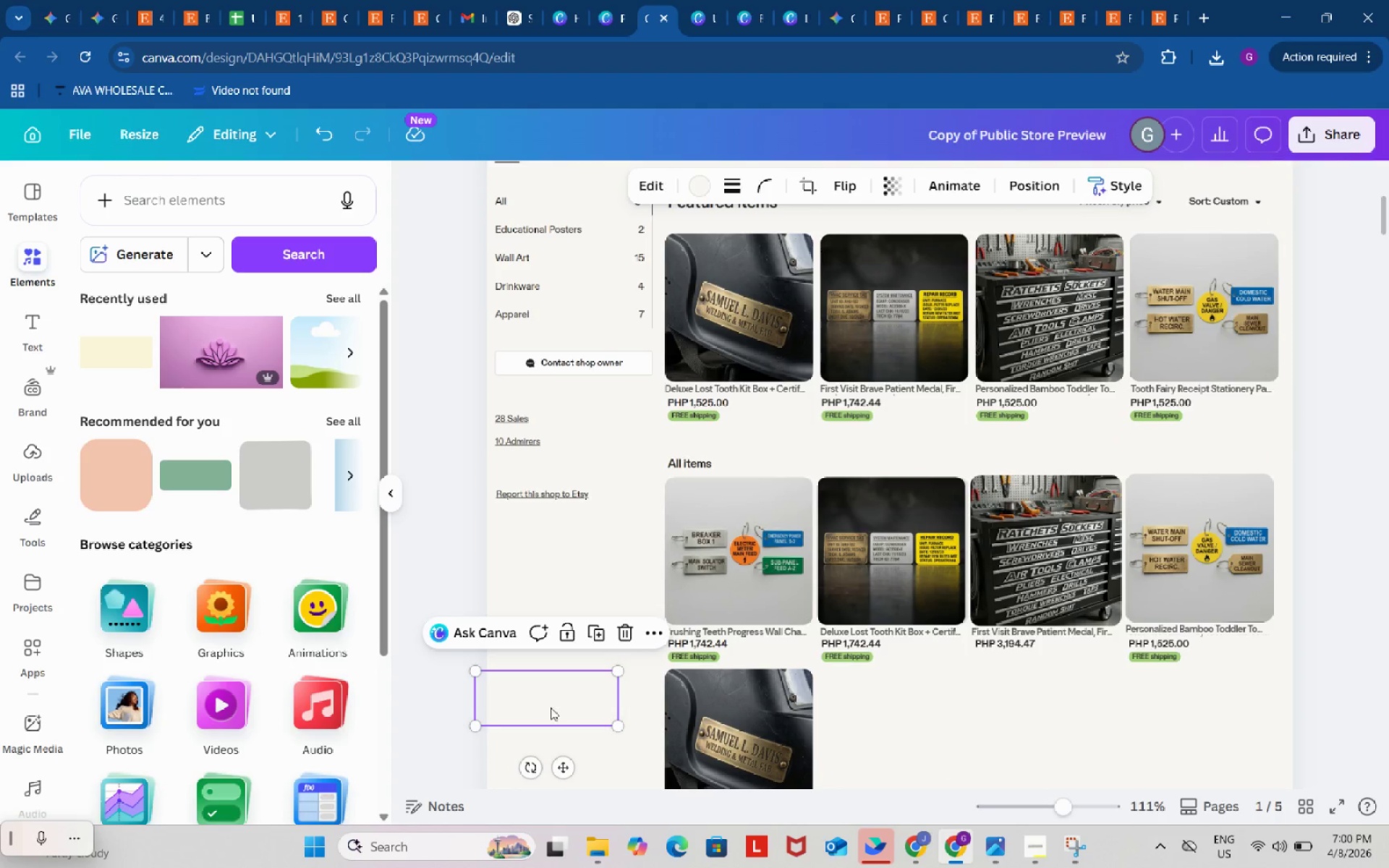 
left_click_drag(start_coordinate=[551, 707], to_coordinate=[569, 251])
 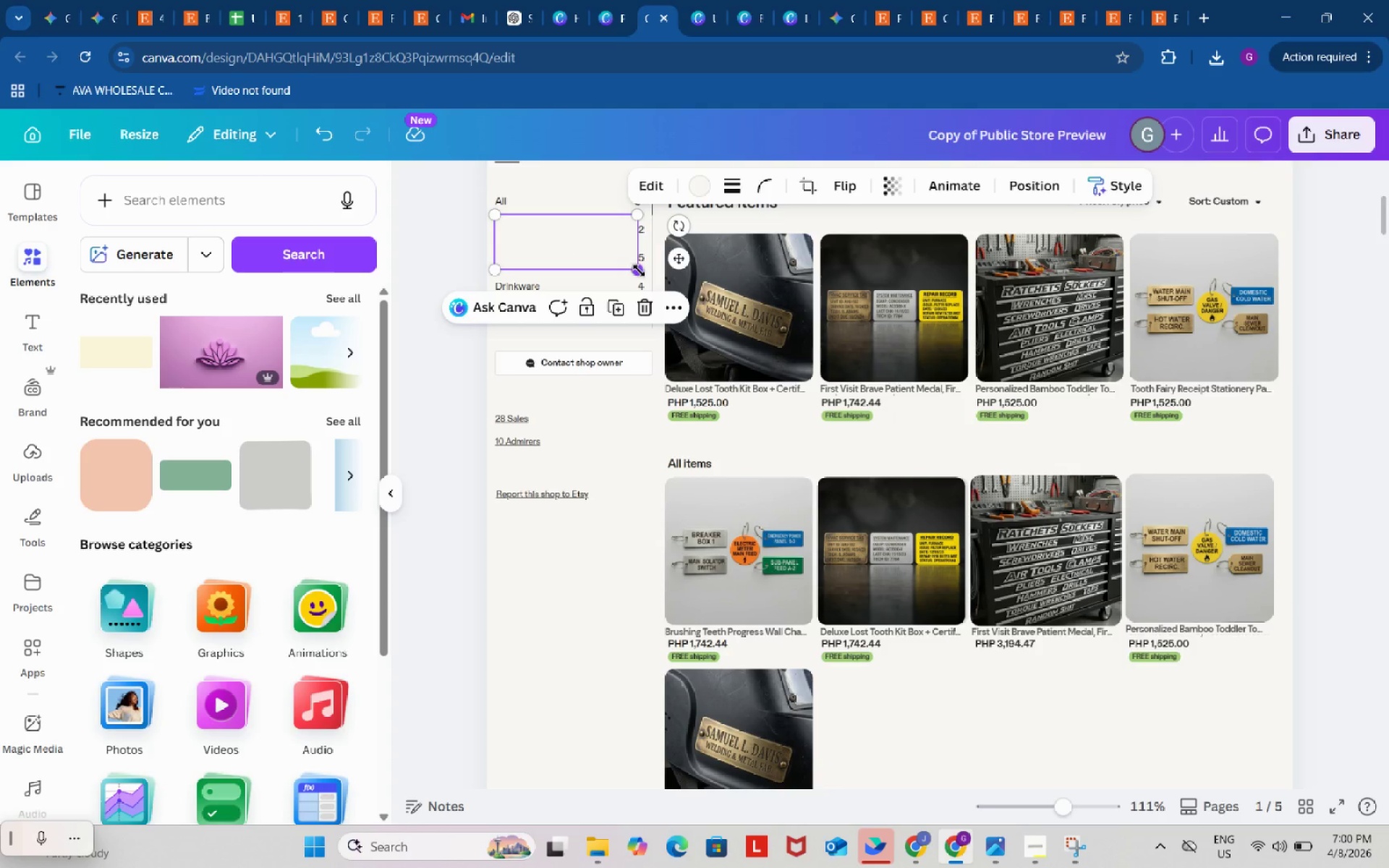 
left_click_drag(start_coordinate=[639, 271], to_coordinate=[650, 276])
 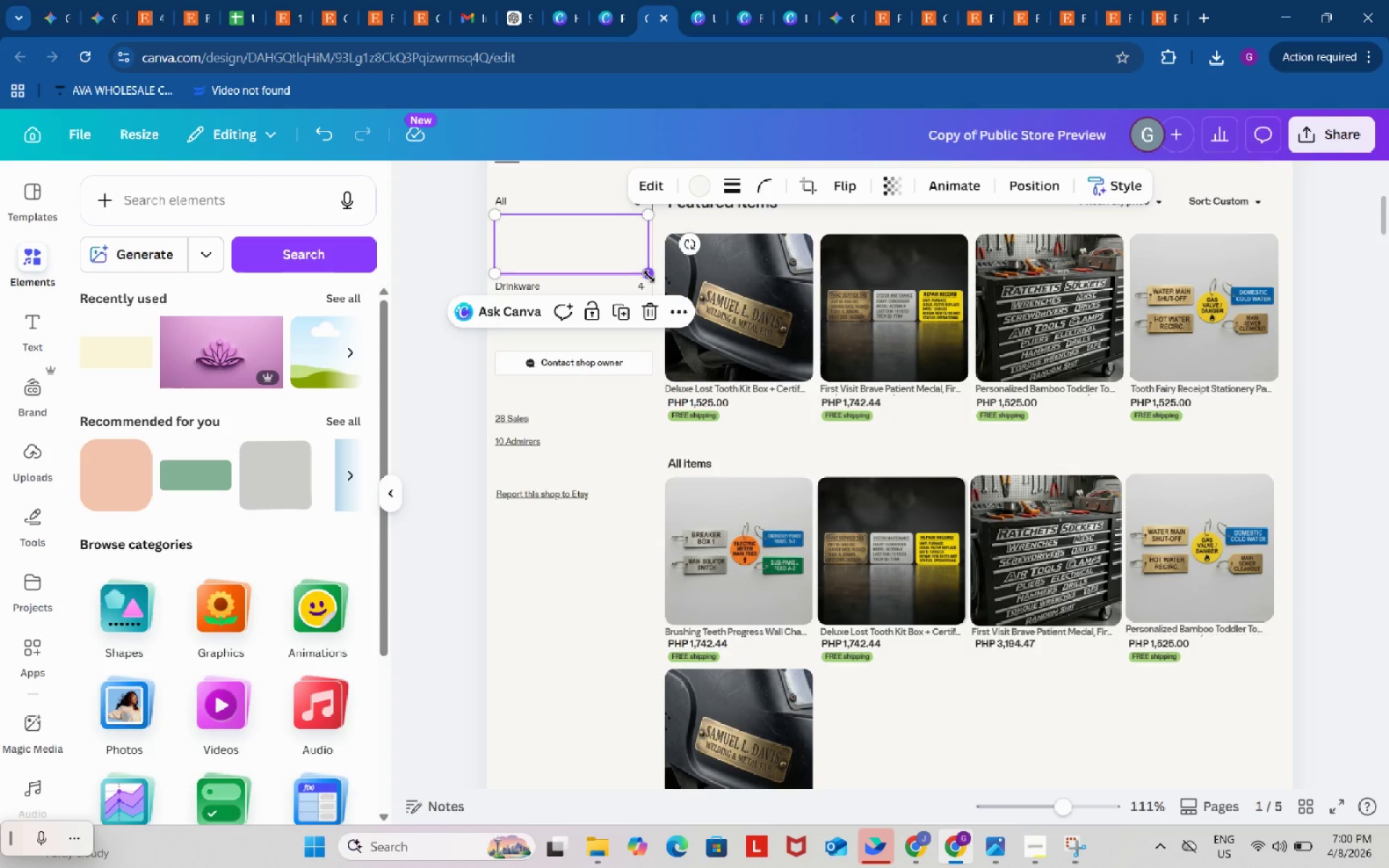 
key(Control+C)
 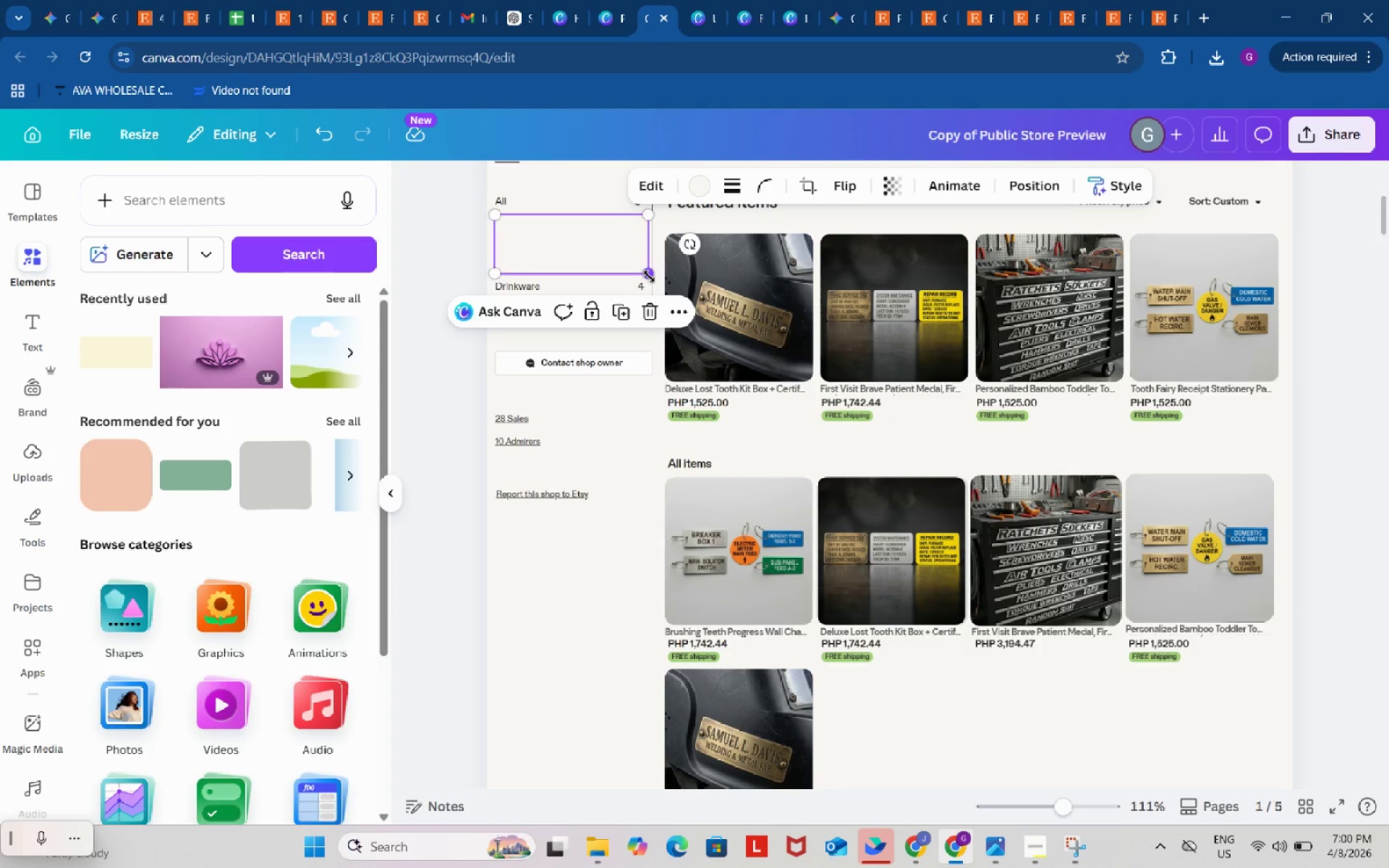 
key(Control+ControlLeft)
 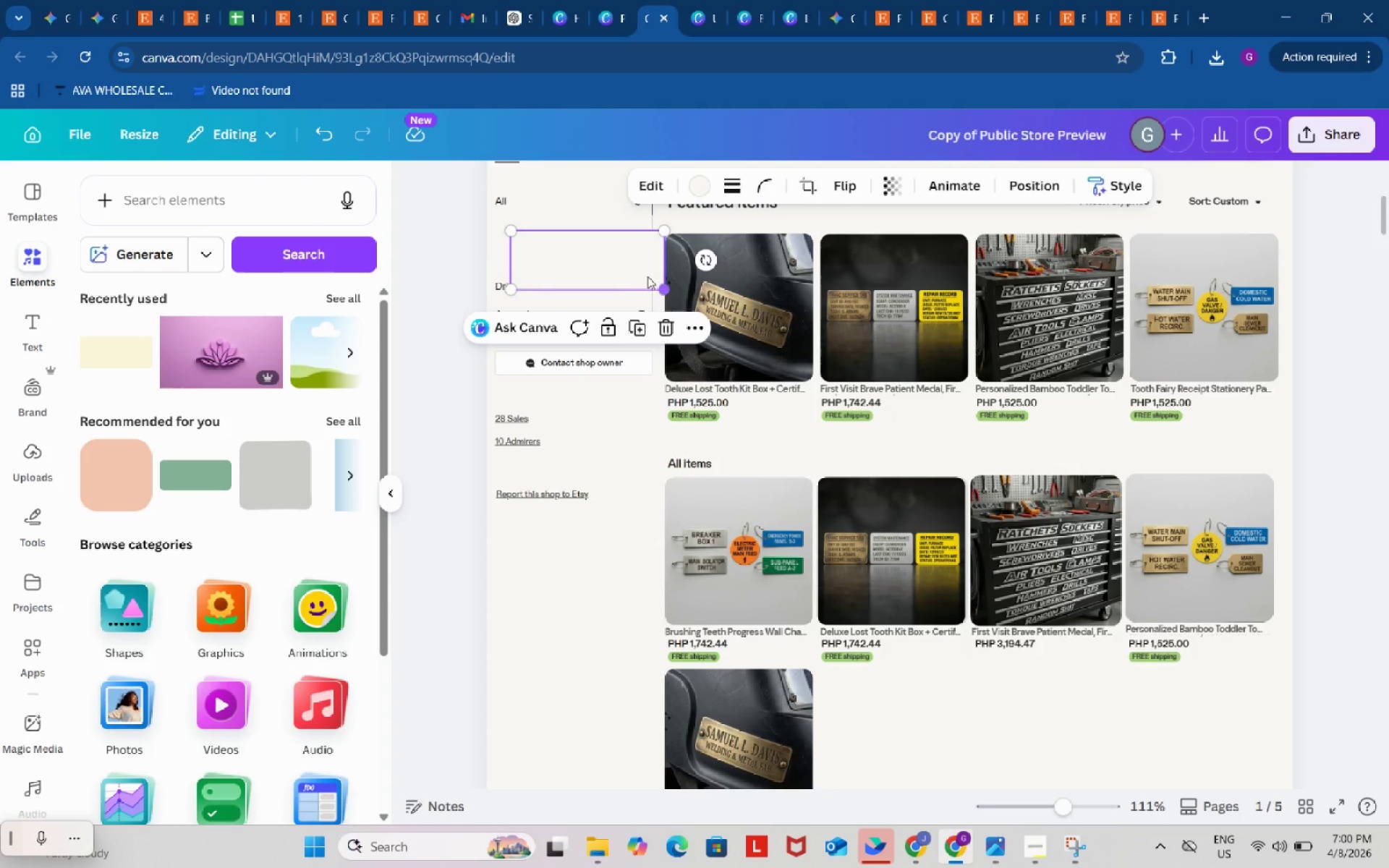 
key(Control+V)
 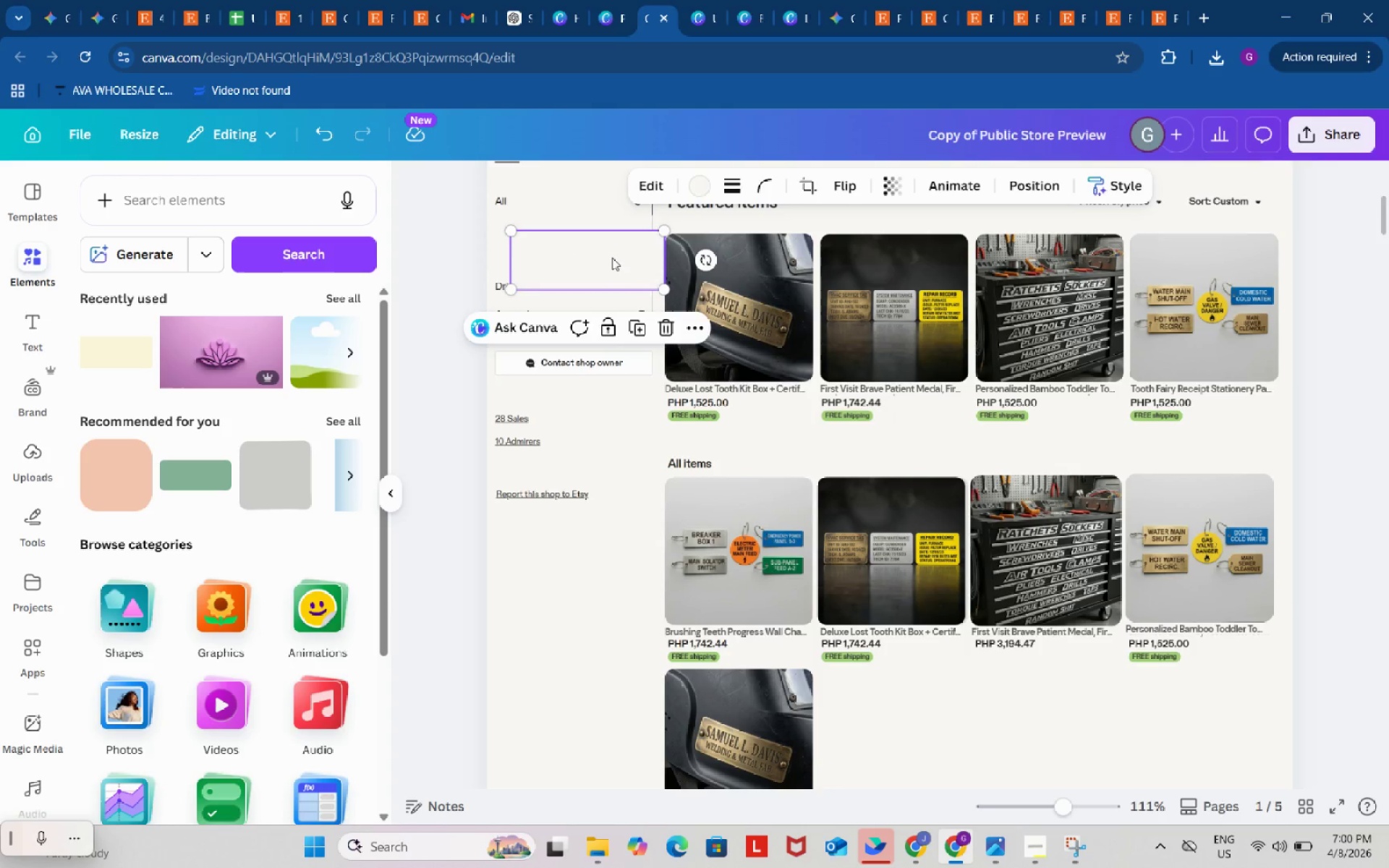 
left_click_drag(start_coordinate=[612, 258], to_coordinate=[598, 292])
 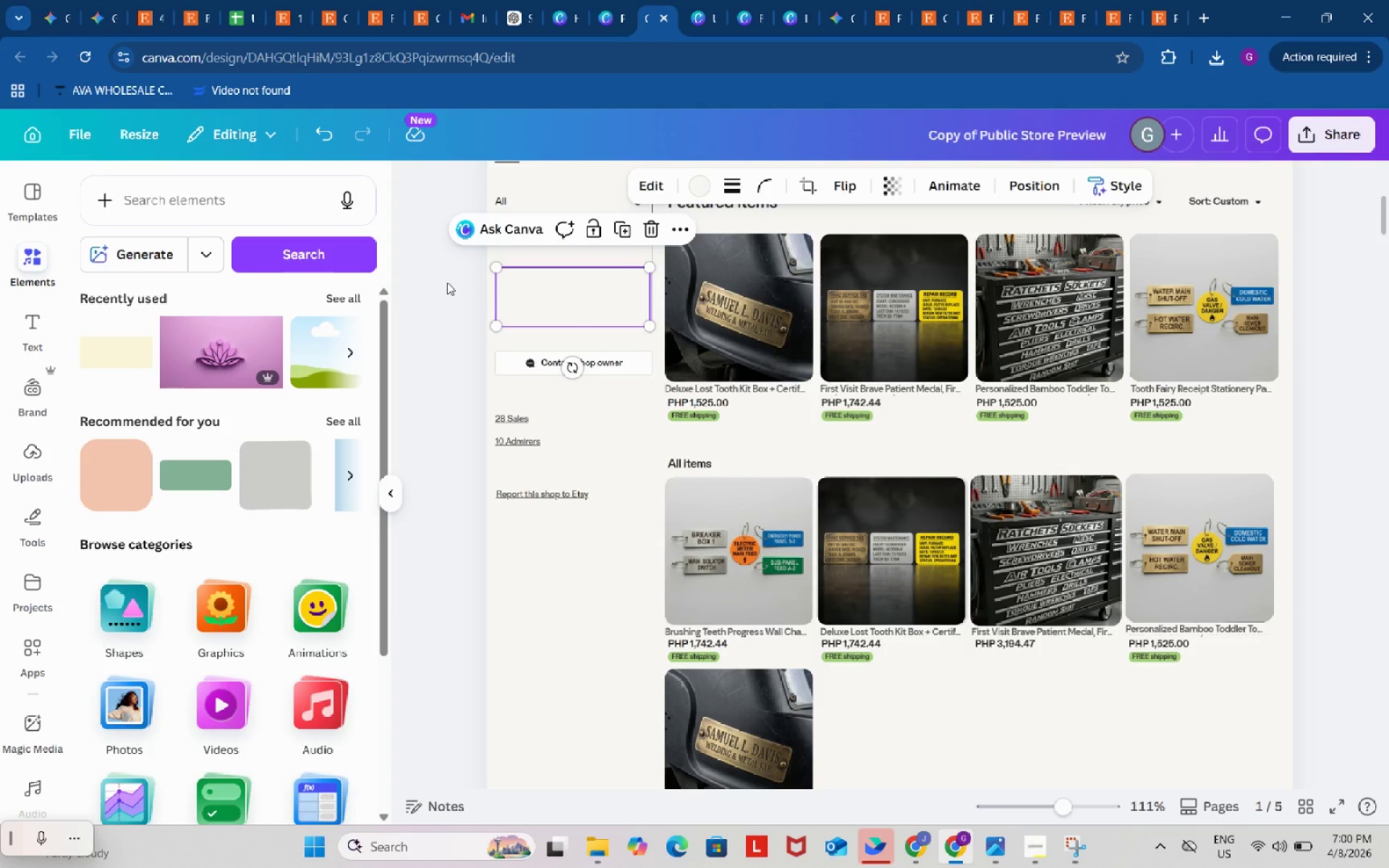 
double_click([447, 282])
 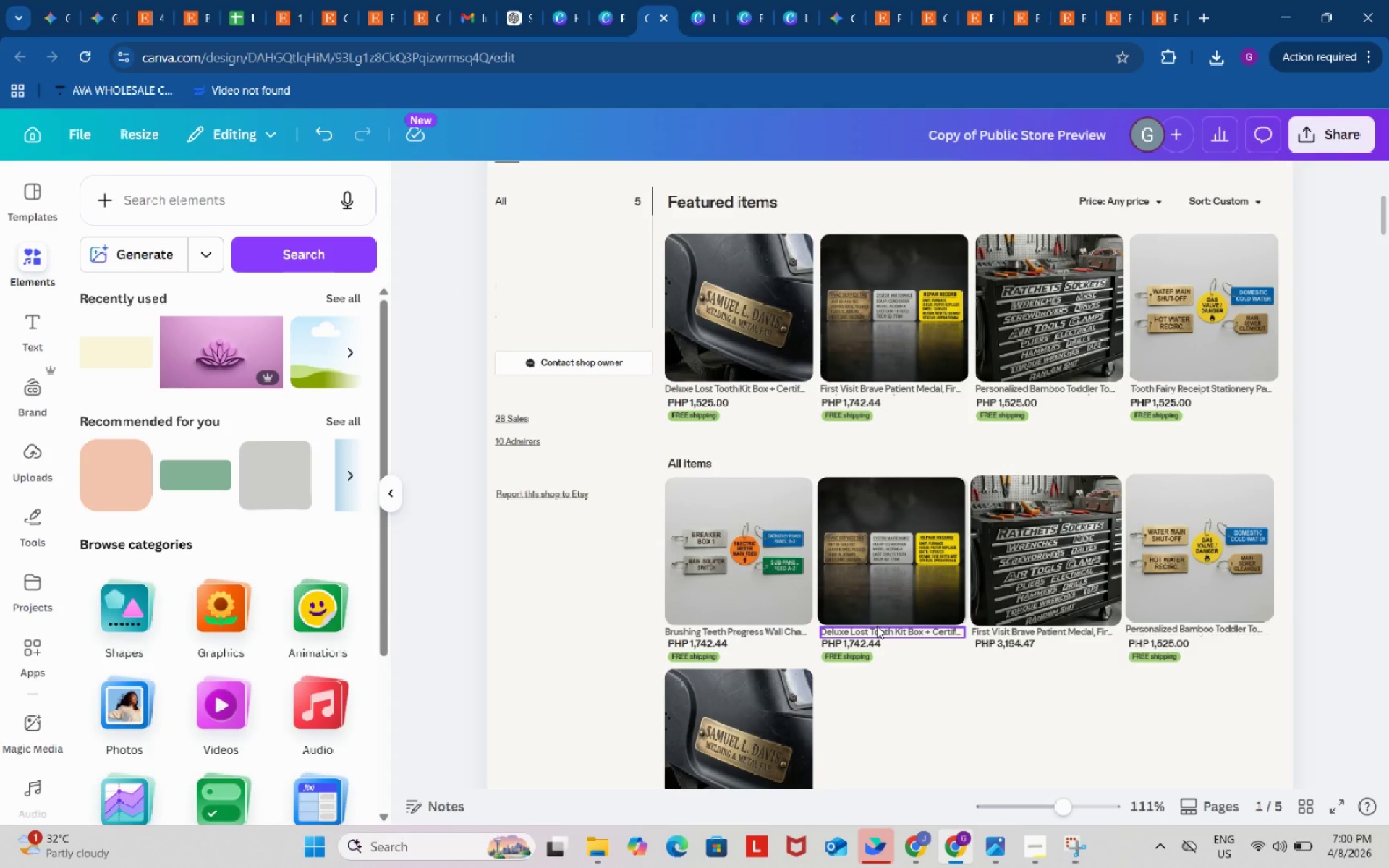 
scroll: coordinate [1207, 707], scroll_direction: down, amount: 4.0
 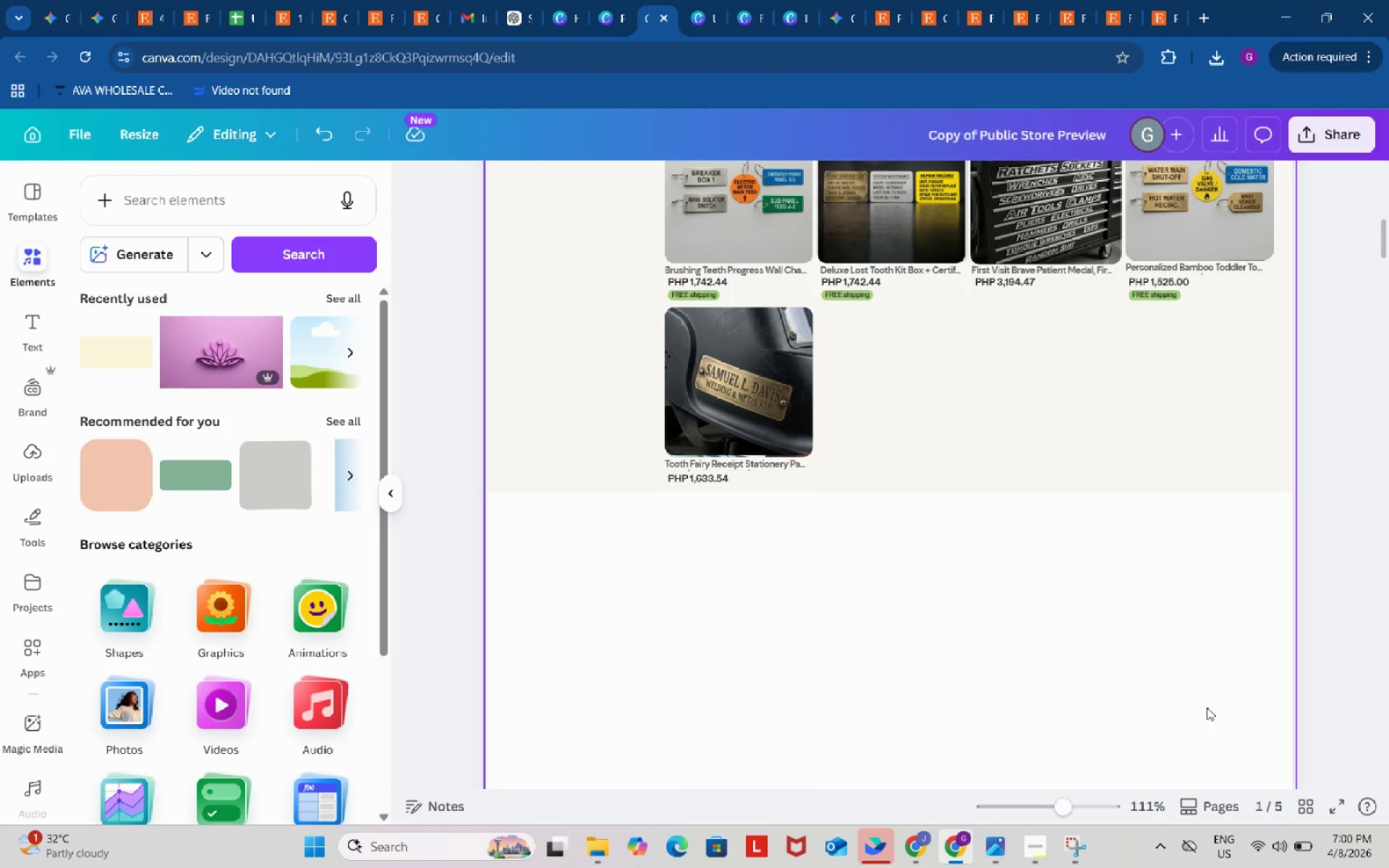 
scroll: coordinate [1347, 646], scroll_direction: up, amount: 11.0
 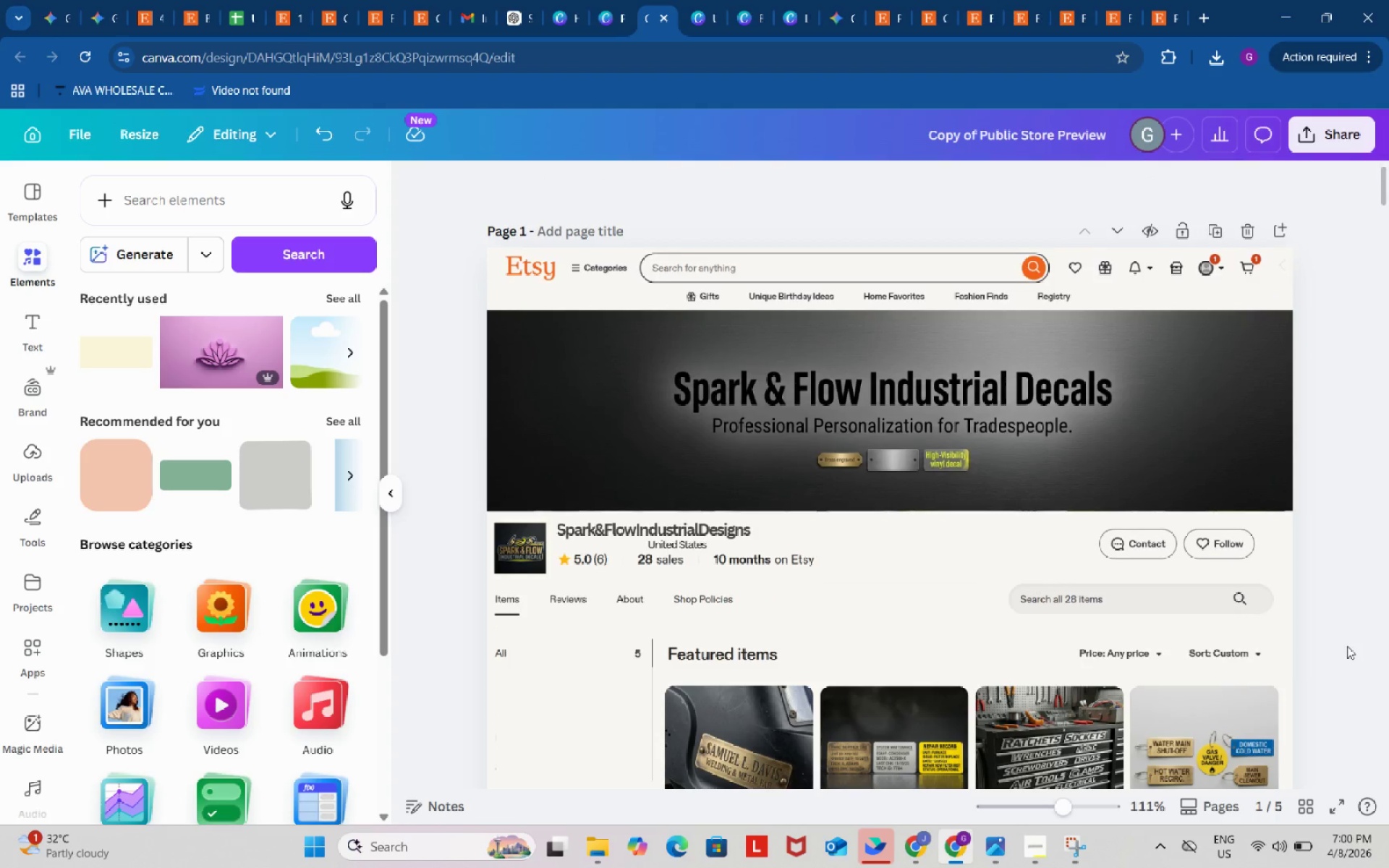 
scroll: coordinate [1347, 645], scroll_direction: down, amount: 8.0
 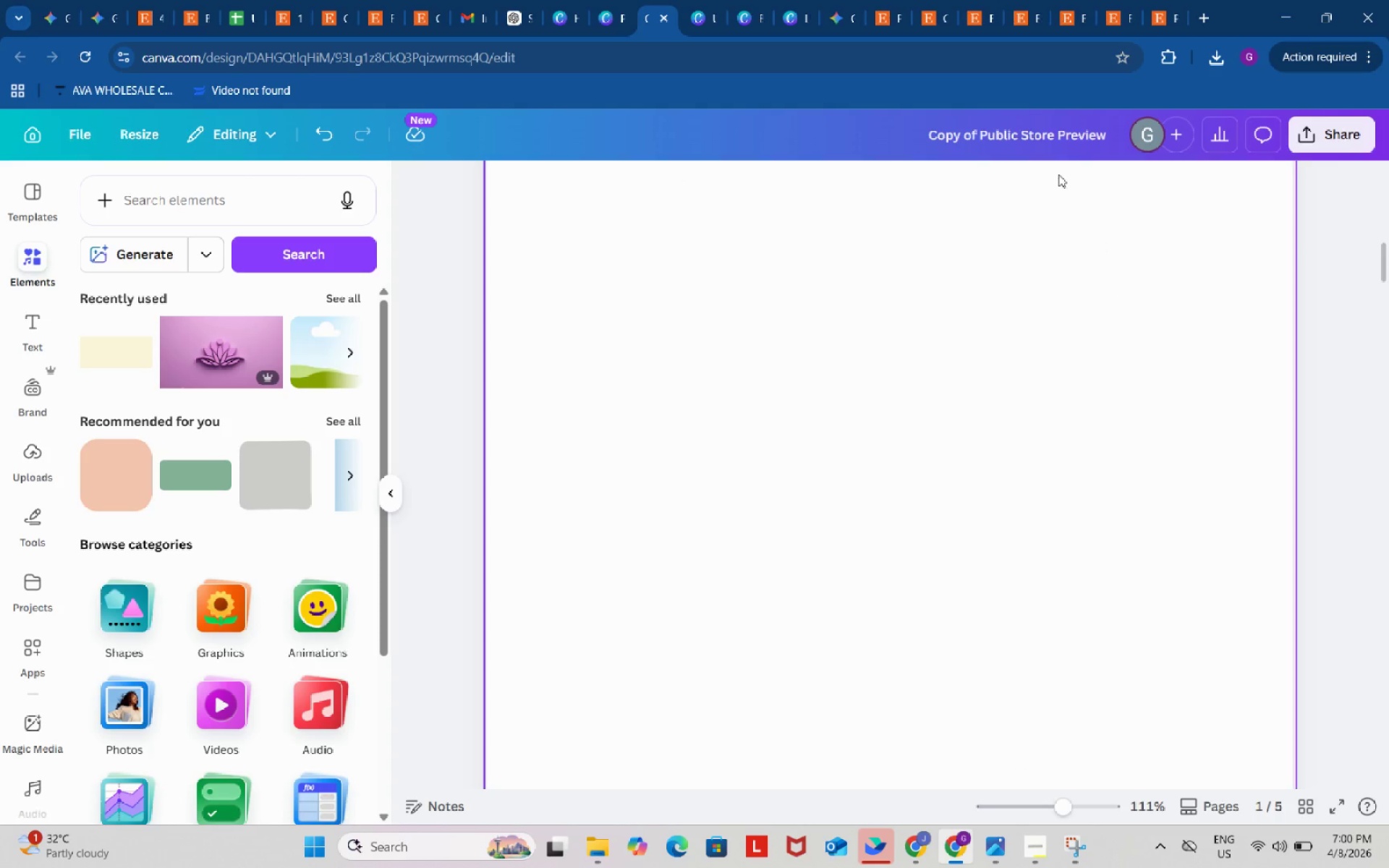 
left_click([973, 0])
 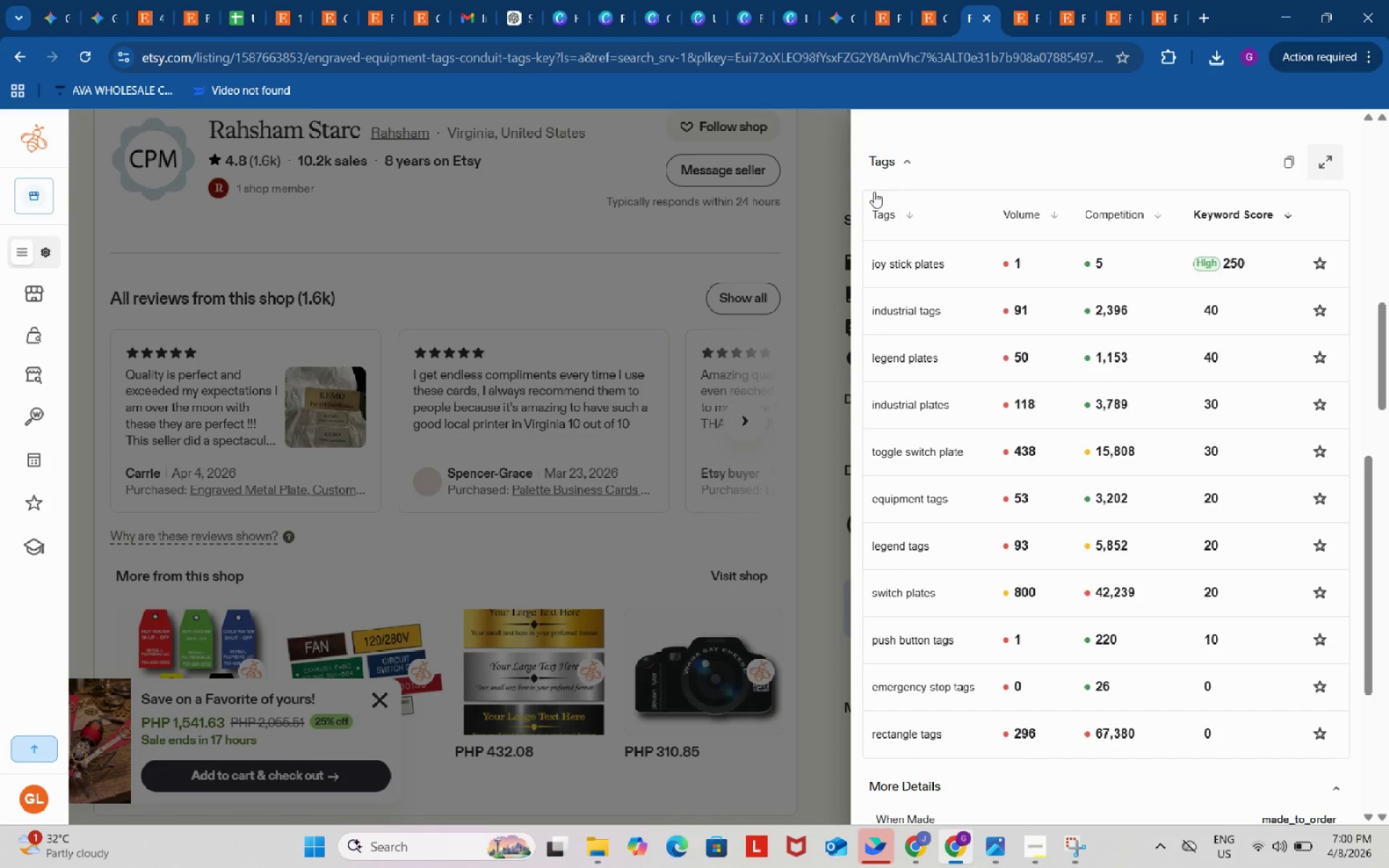 
left_click([831, 210])
 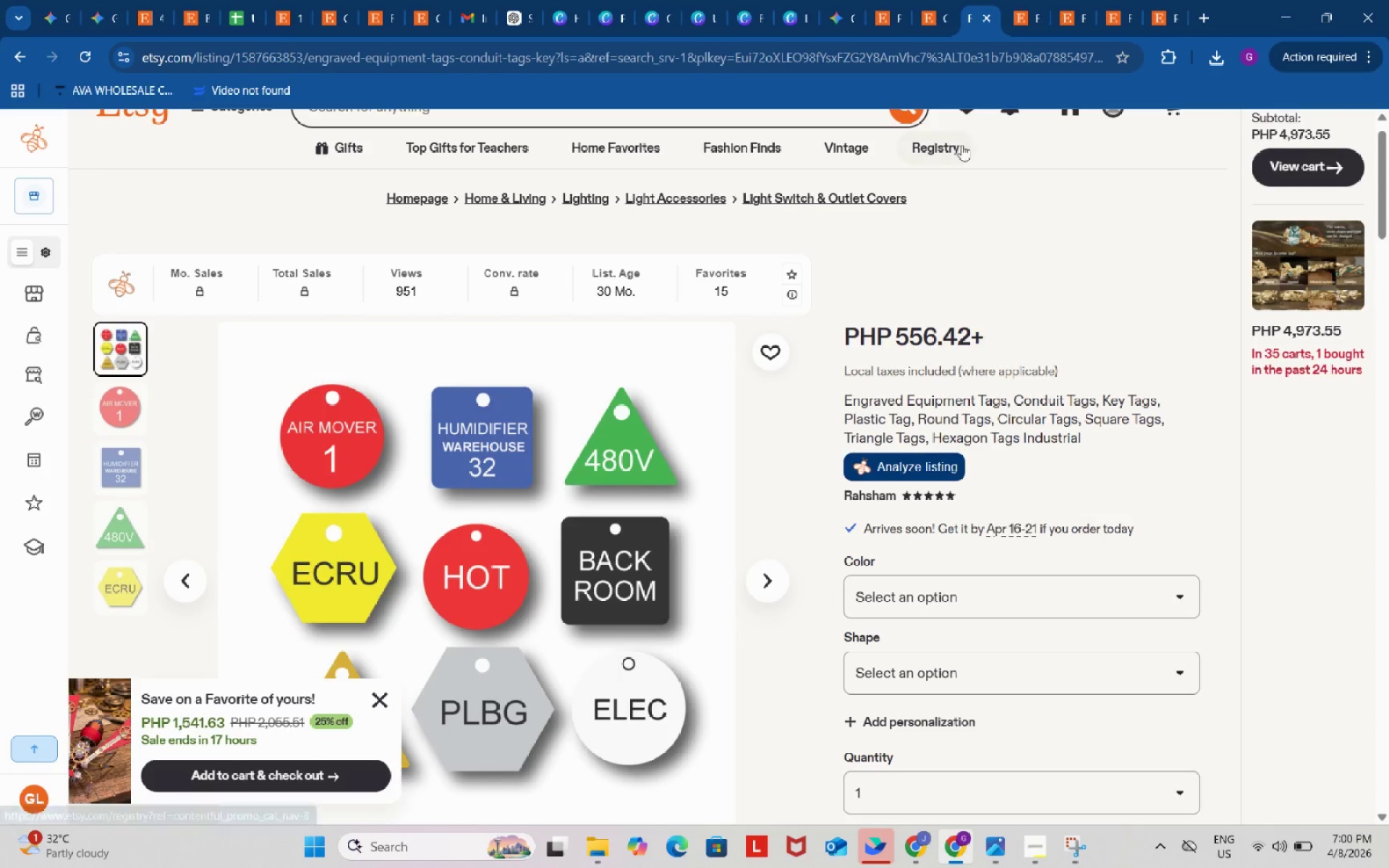 
scroll: coordinate [1163, 627], scroll_direction: down, amount: 14.0
 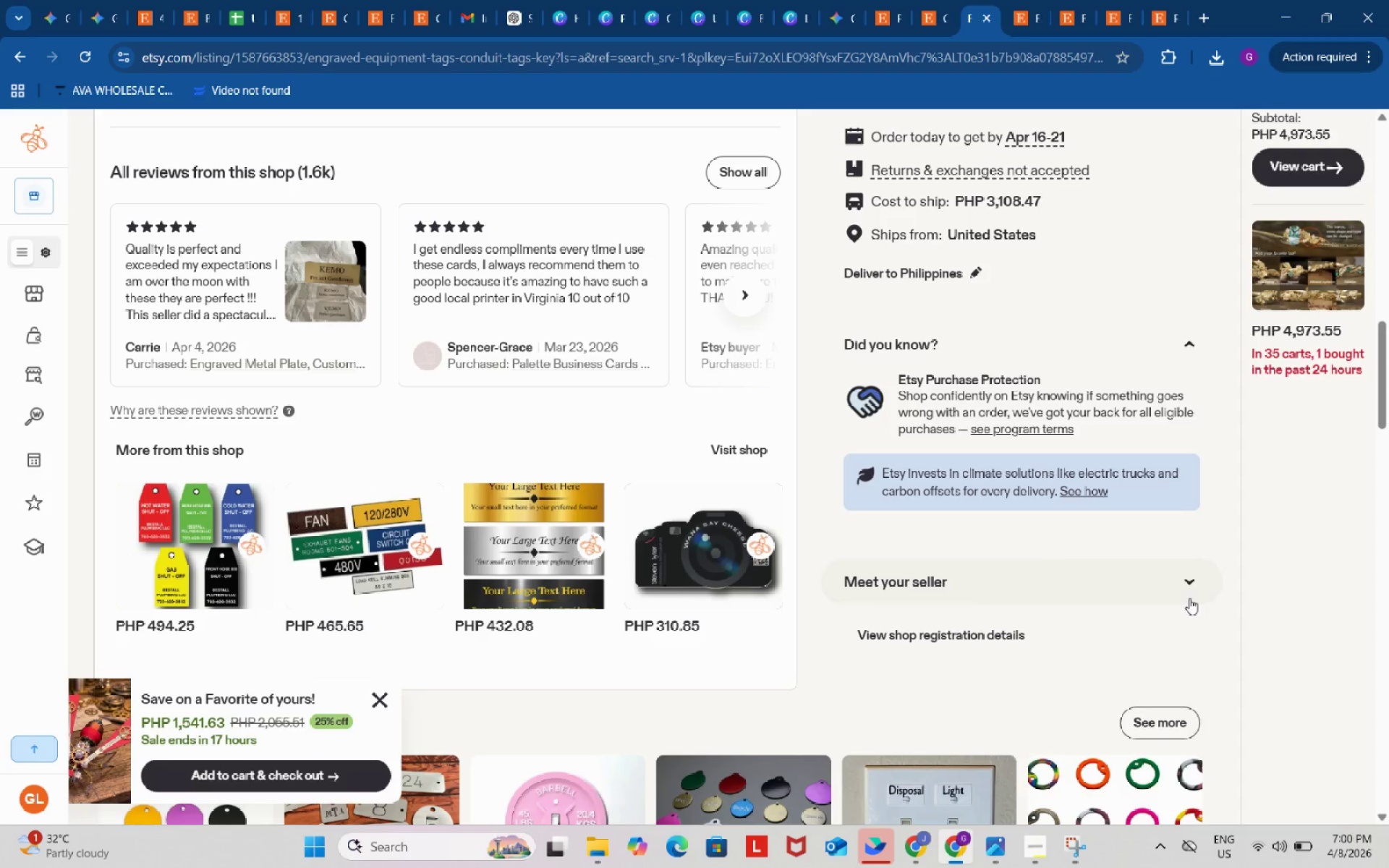 
left_click([1183, 587])
 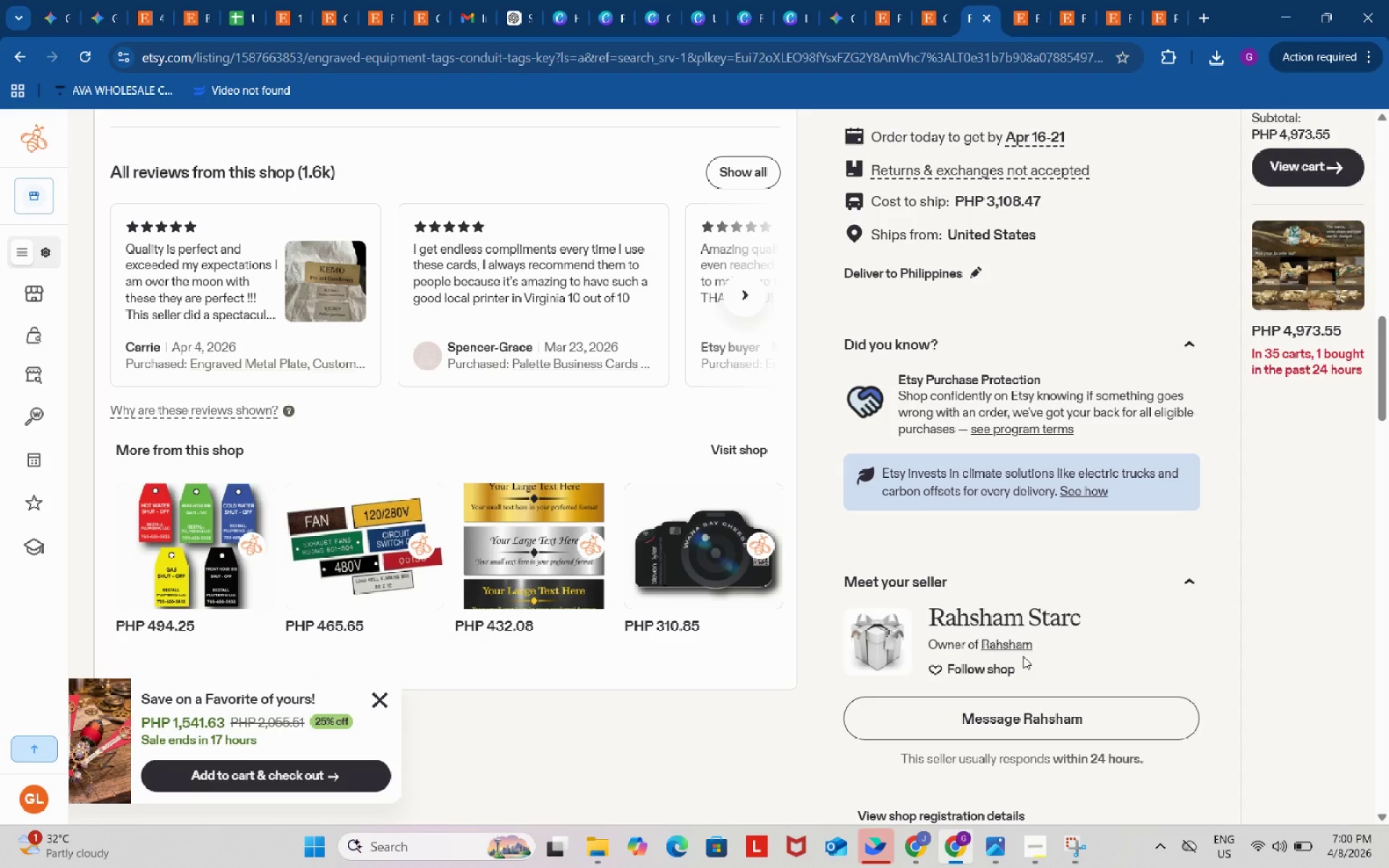 
left_click([1008, 645])
 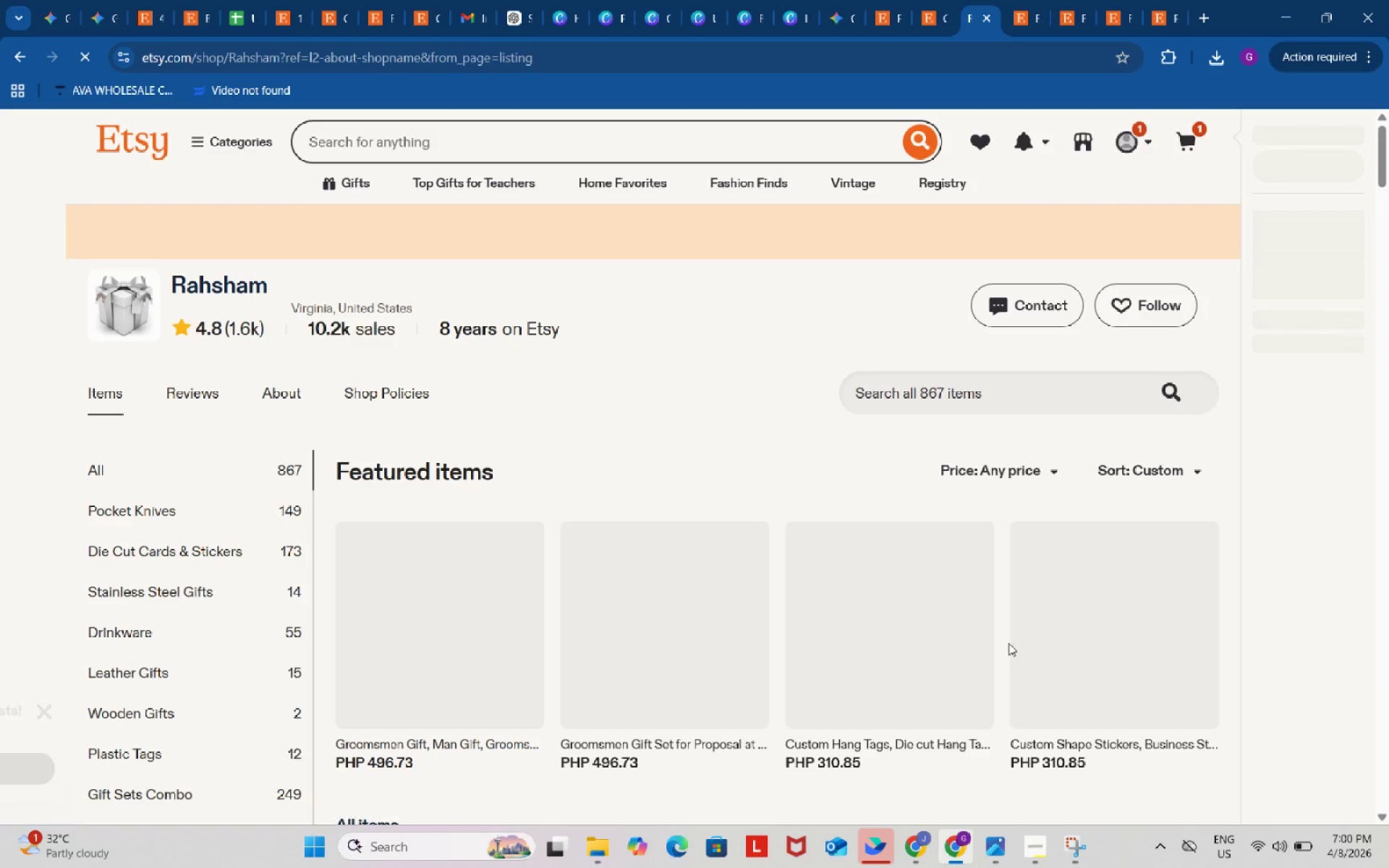 
scroll: coordinate [1346, 566], scroll_direction: down, amount: 47.0
 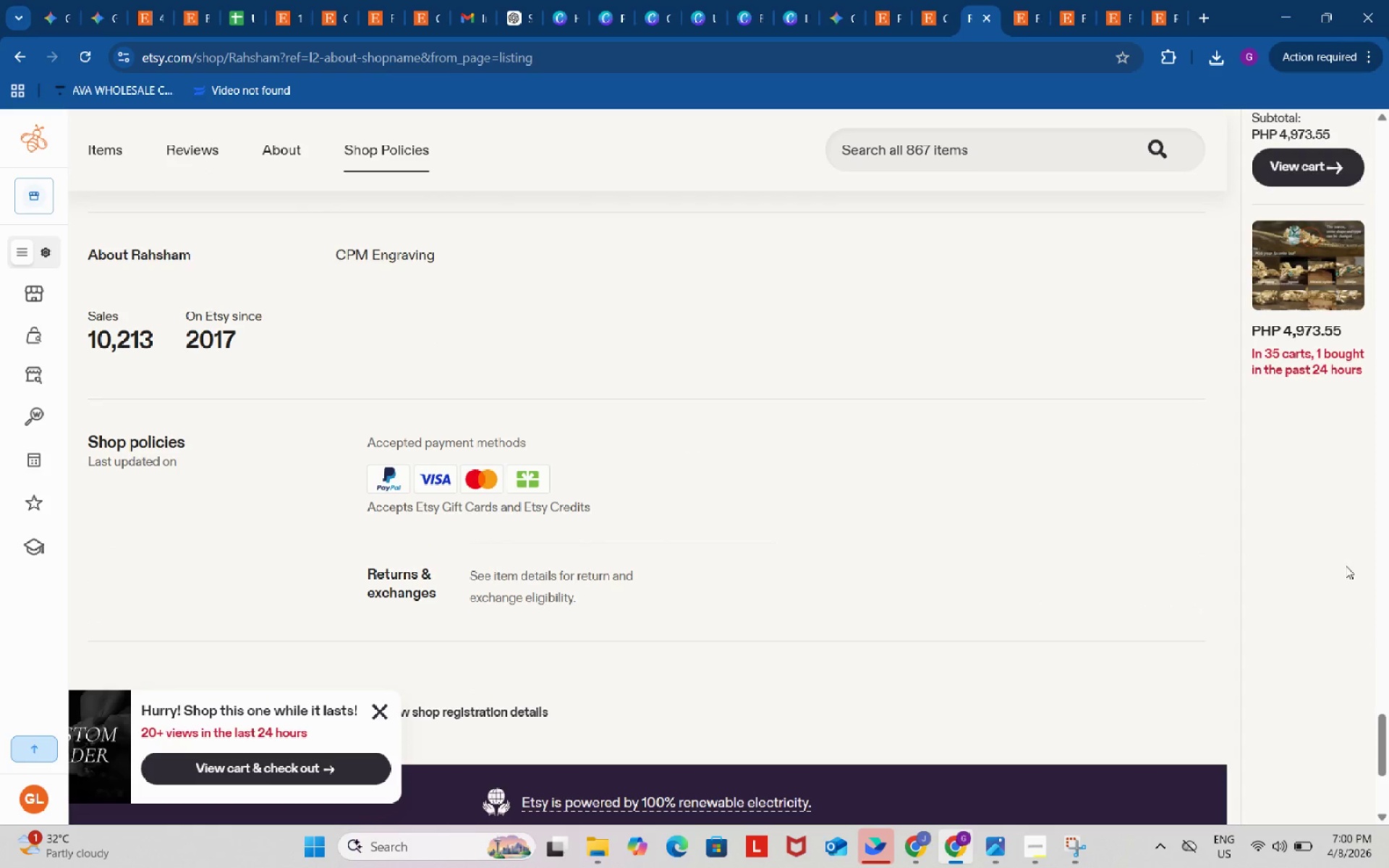 
left_click([382, 712])
 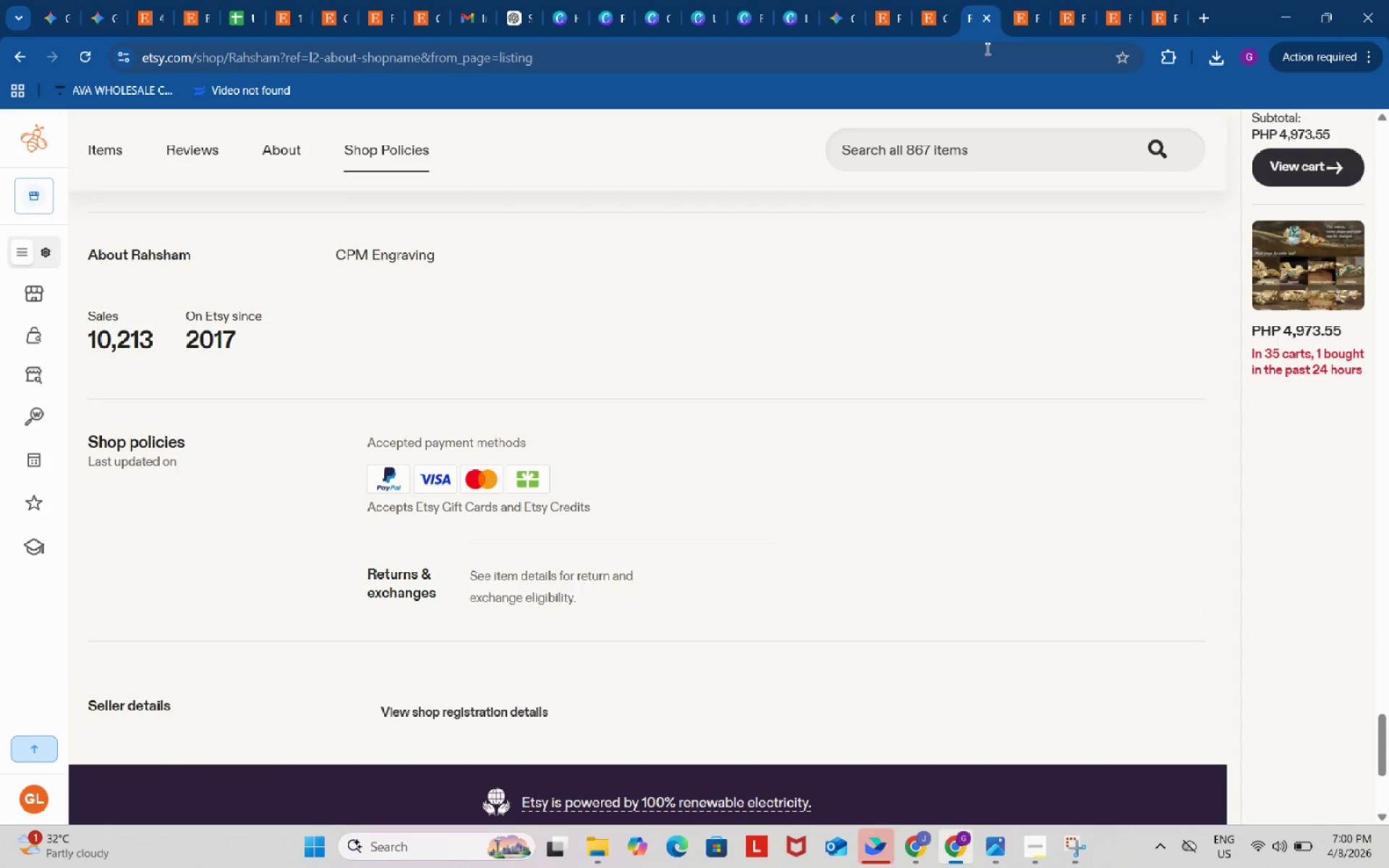 
left_click([1012, 1])
 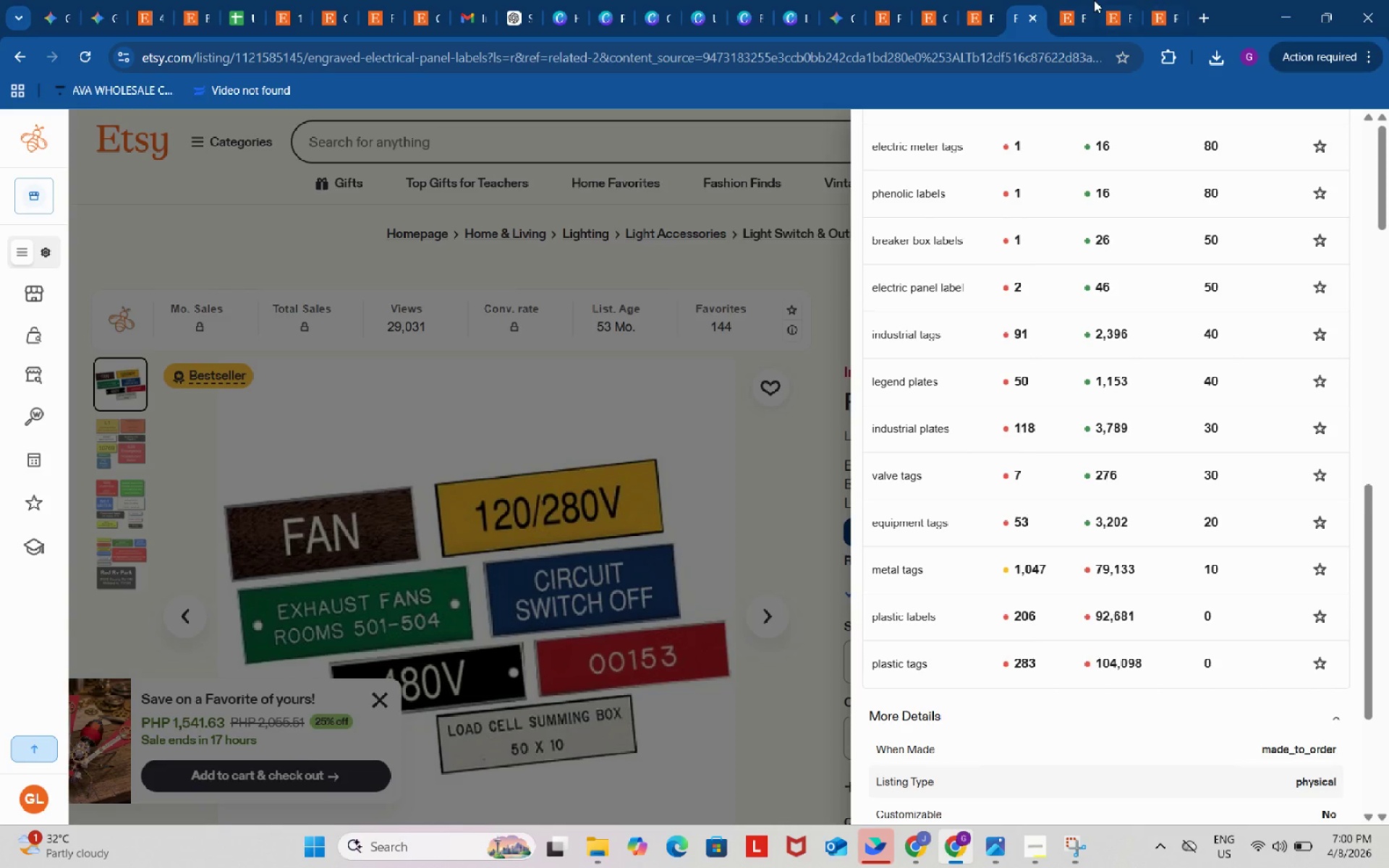 
left_click([1058, 0])
 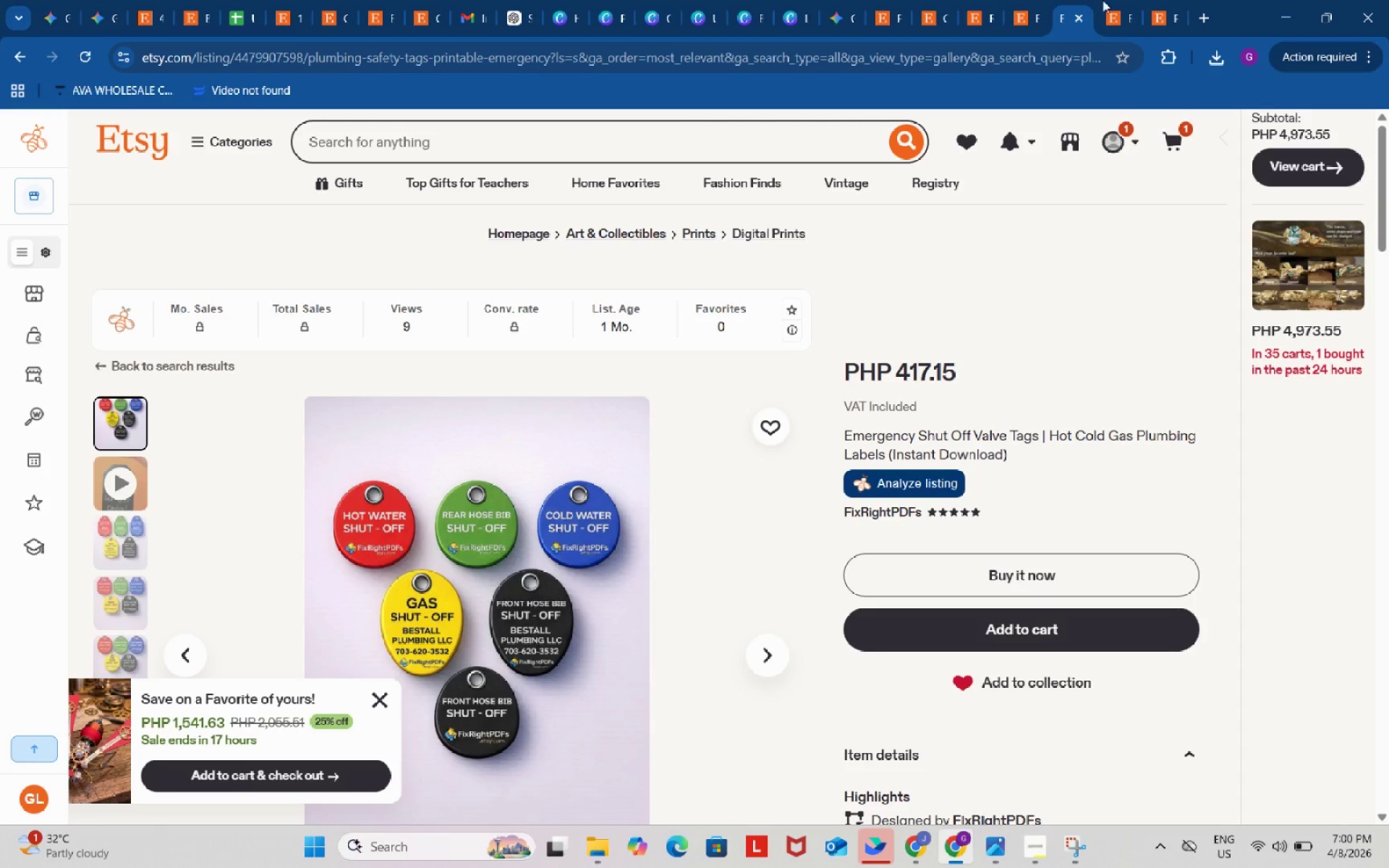 
left_click([1118, 0])
 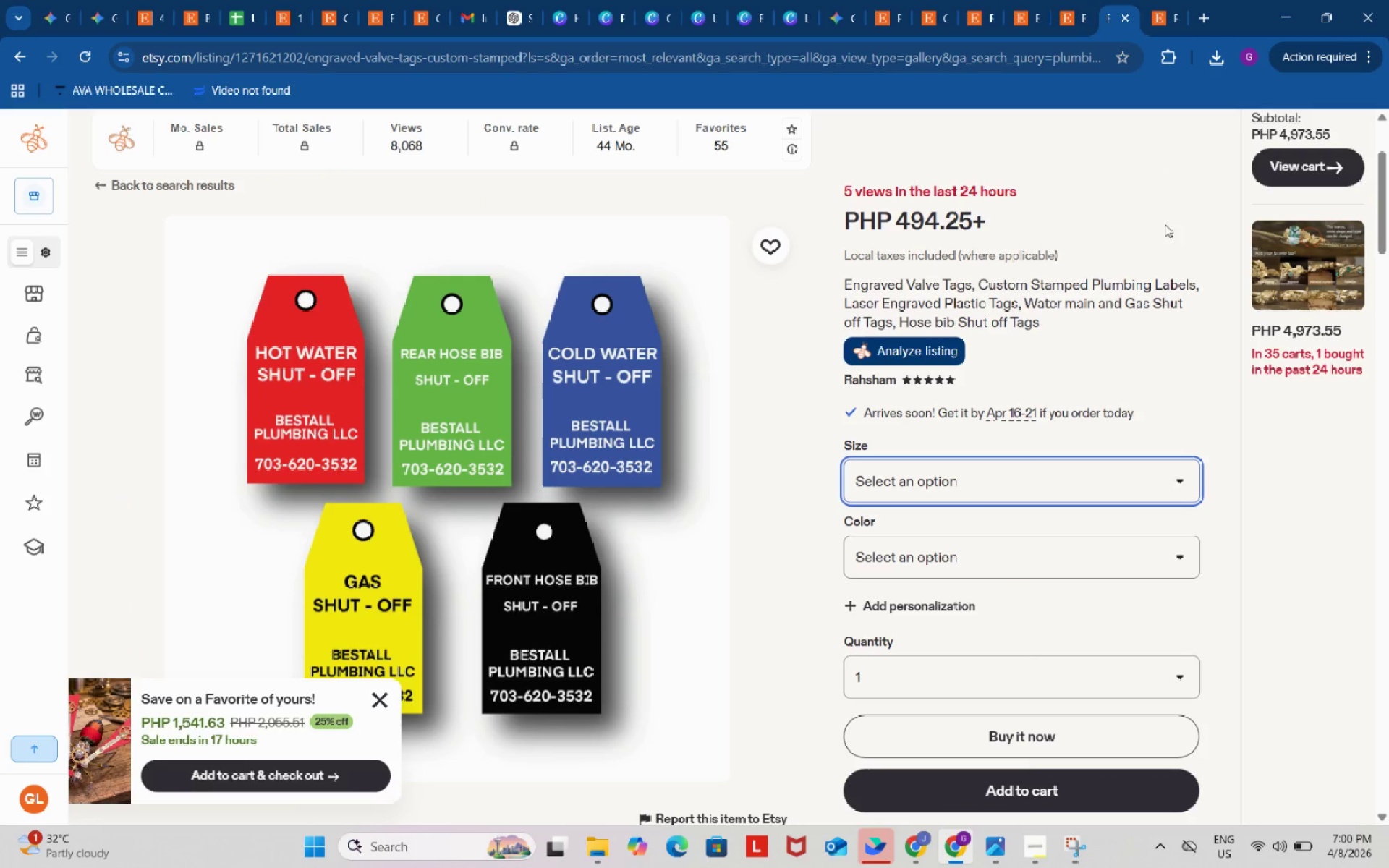 
scroll: coordinate [1106, 590], scroll_direction: down, amount: 13.0
 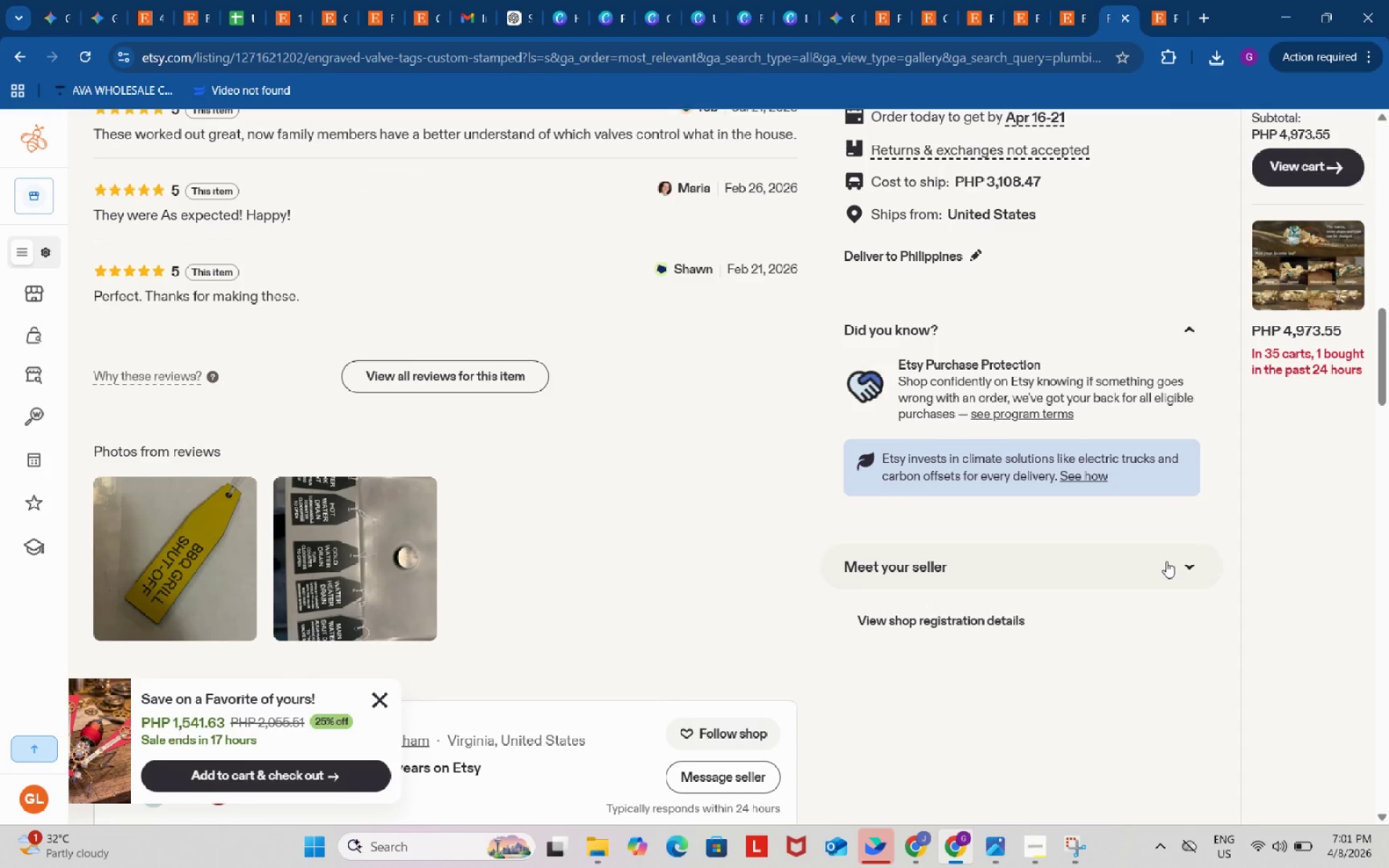 
left_click([1169, 569])
 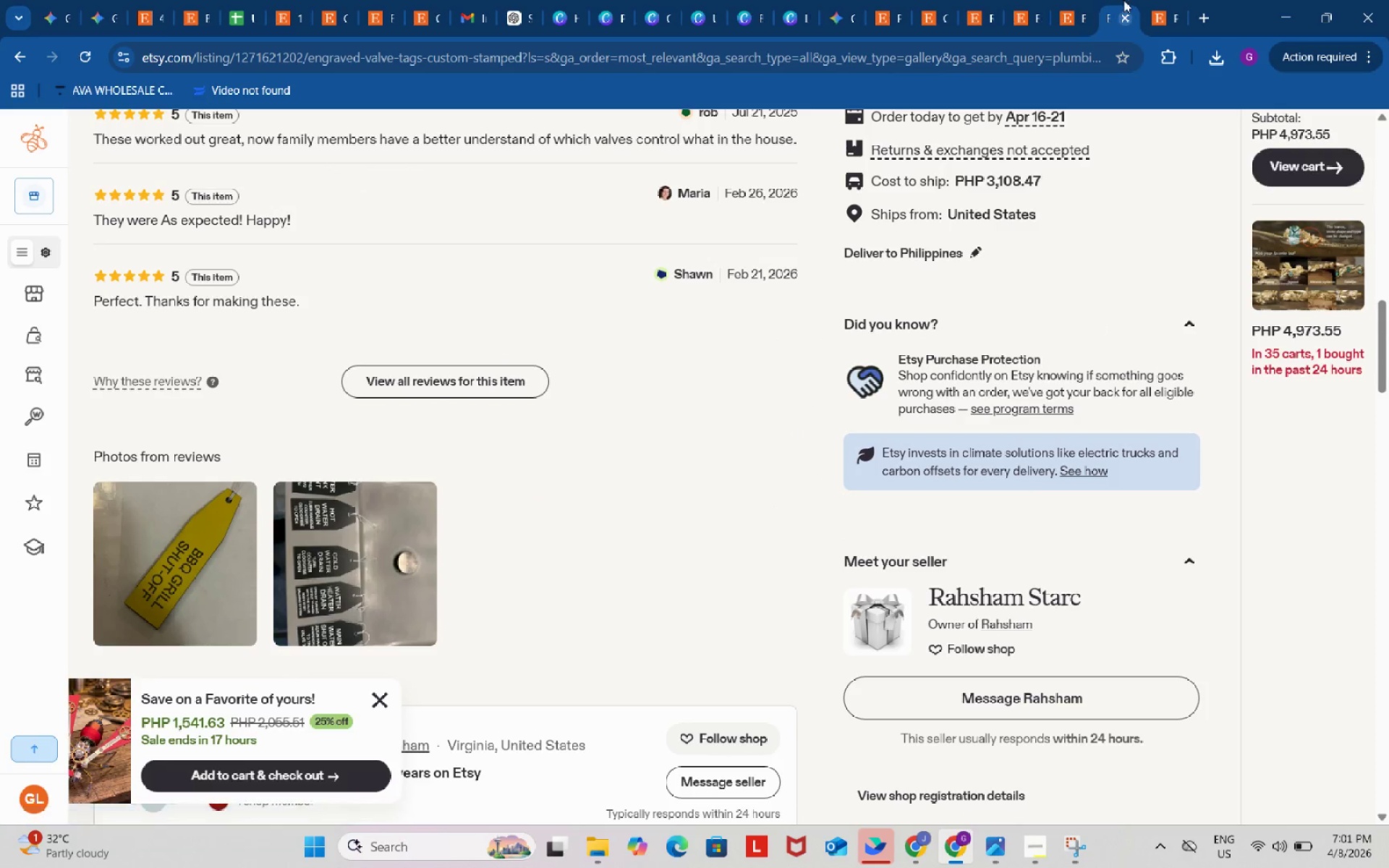 
left_click([1159, 10])
 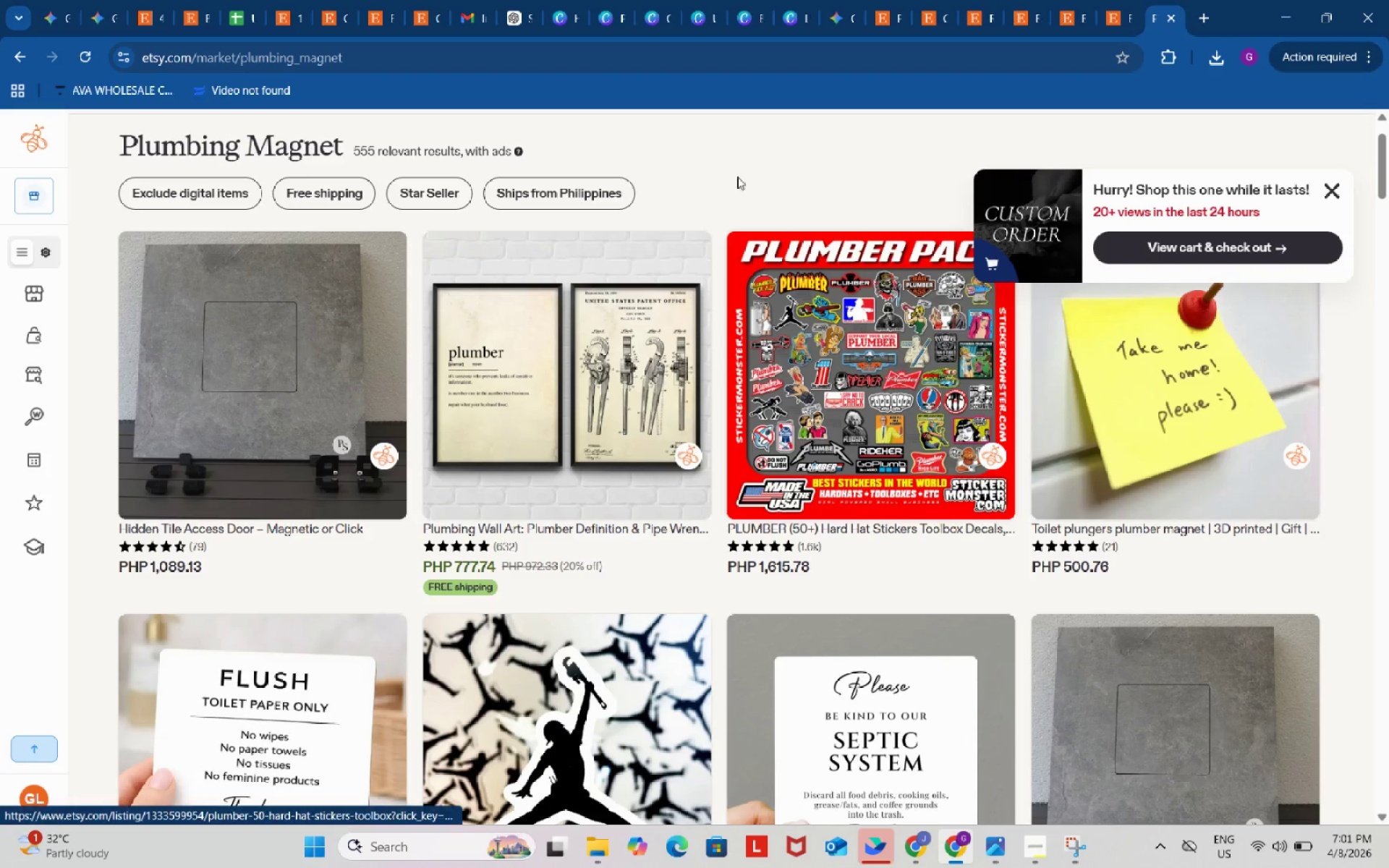 
left_click([681, 135])
 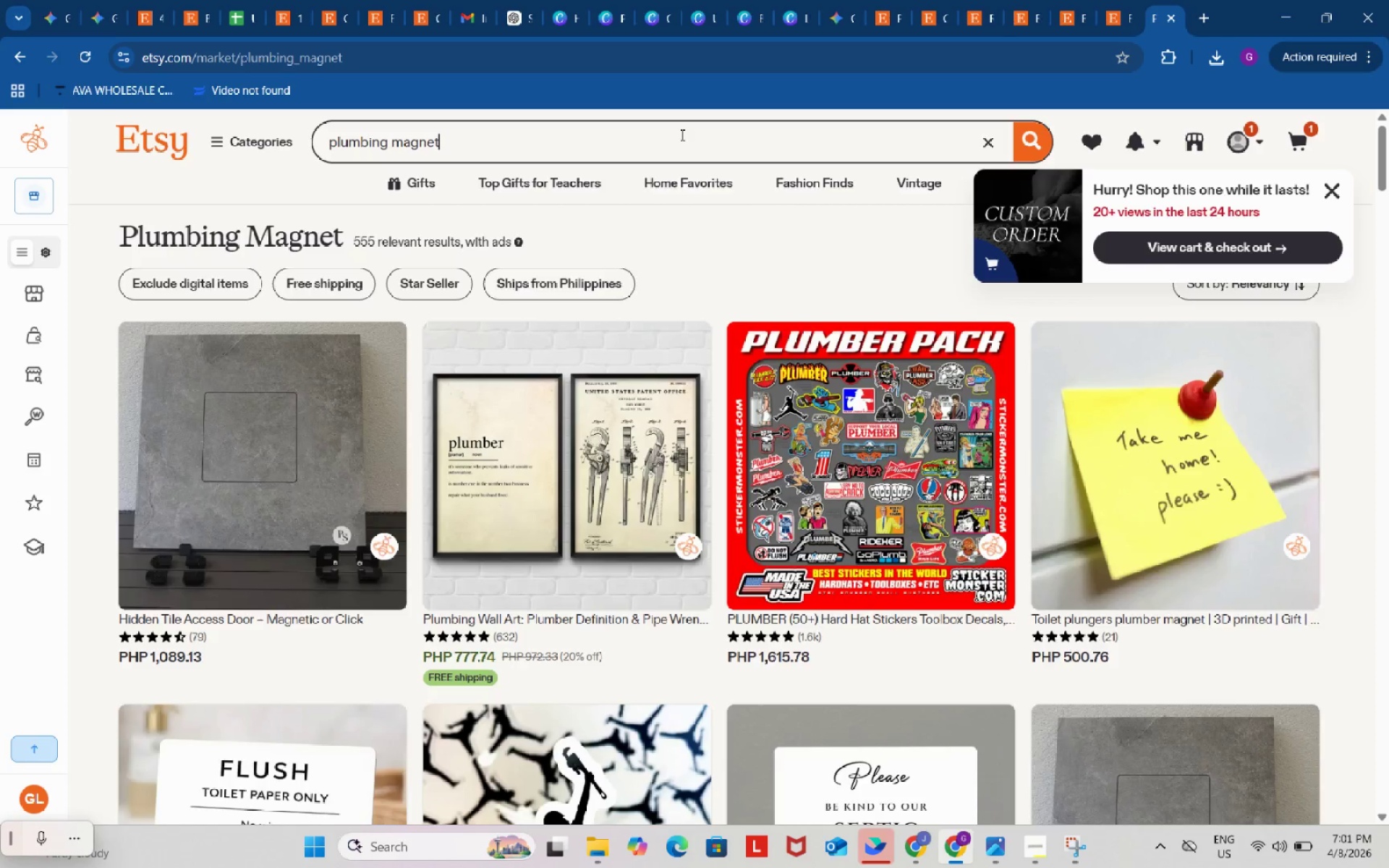 
scroll: coordinate [687, 187], scroll_direction: up, amount: 9.0
 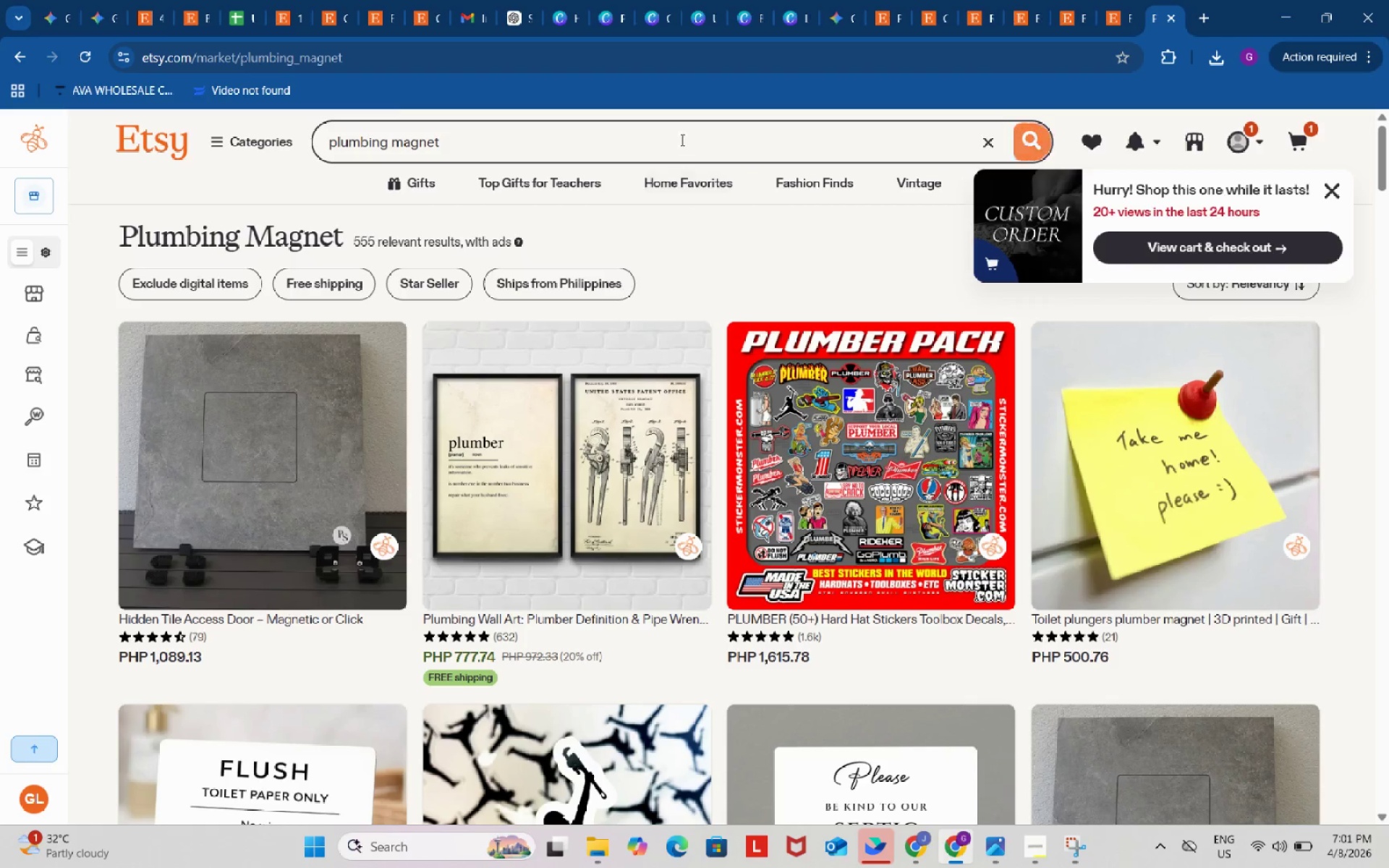 
key(Control+ControlLeft)
 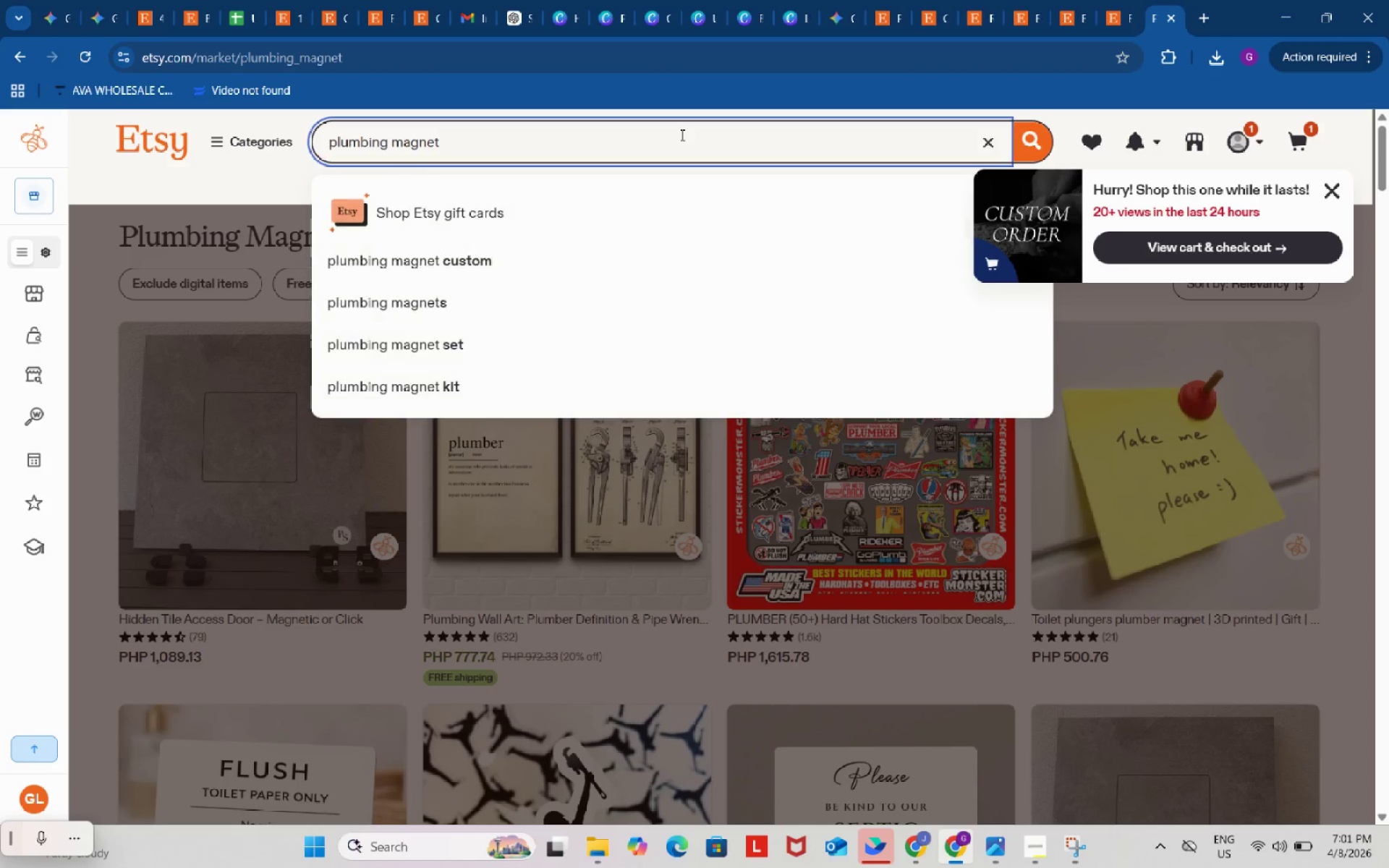 
key(Control+A)
 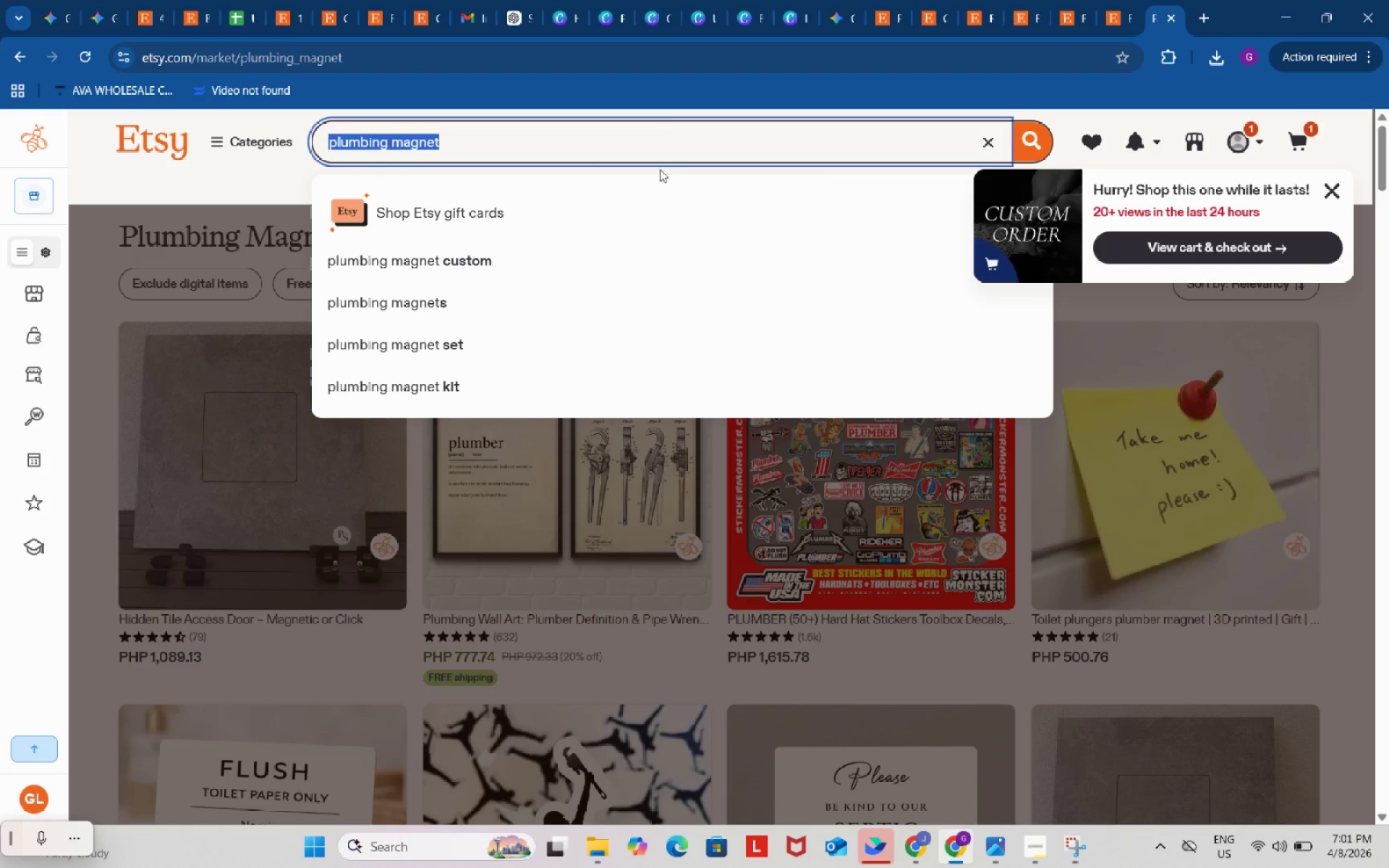 
type(personalized name plate)
 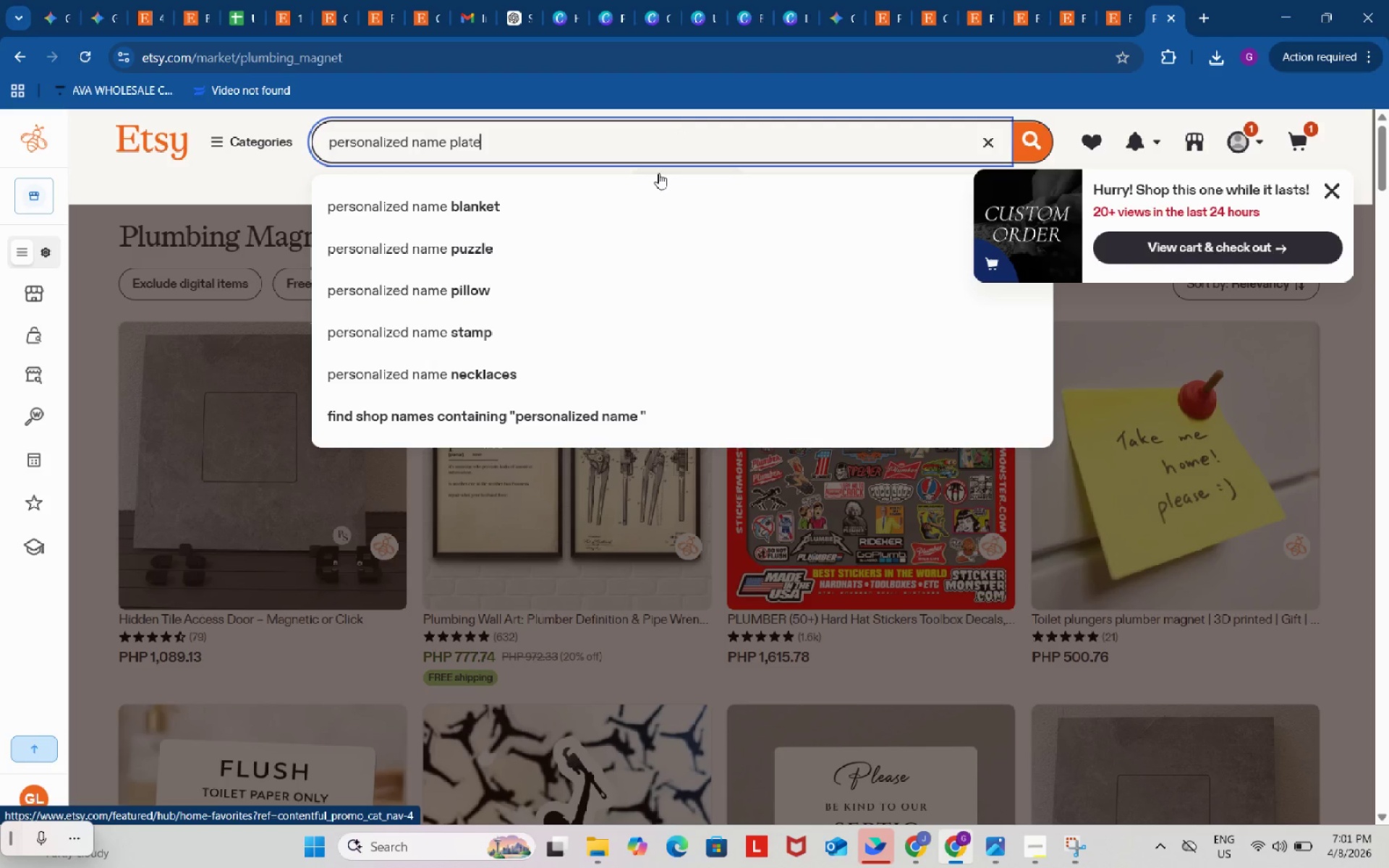 
key(Enter)
 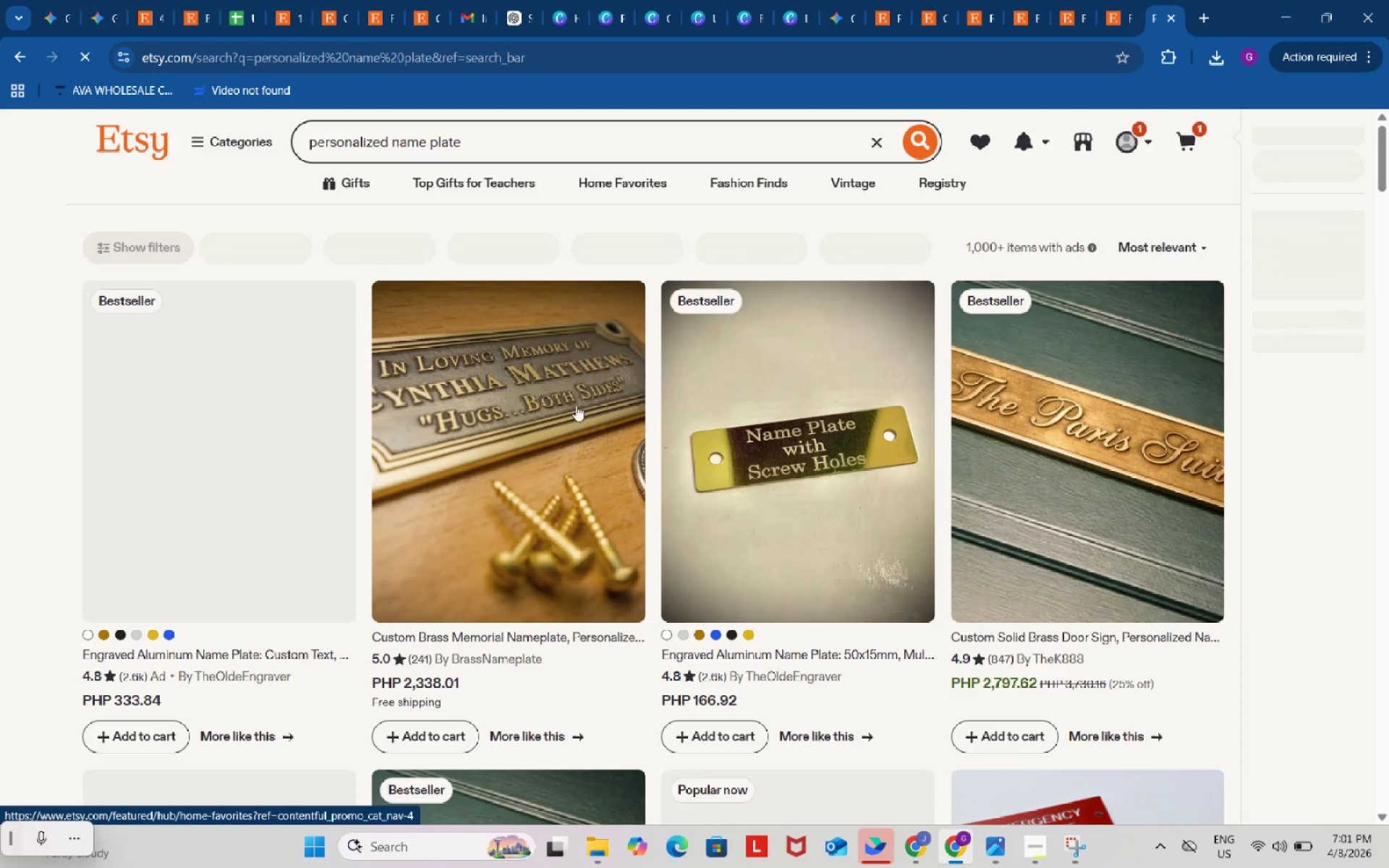 
scroll: coordinate [590, 588], scroll_direction: down, amount: 2.0
 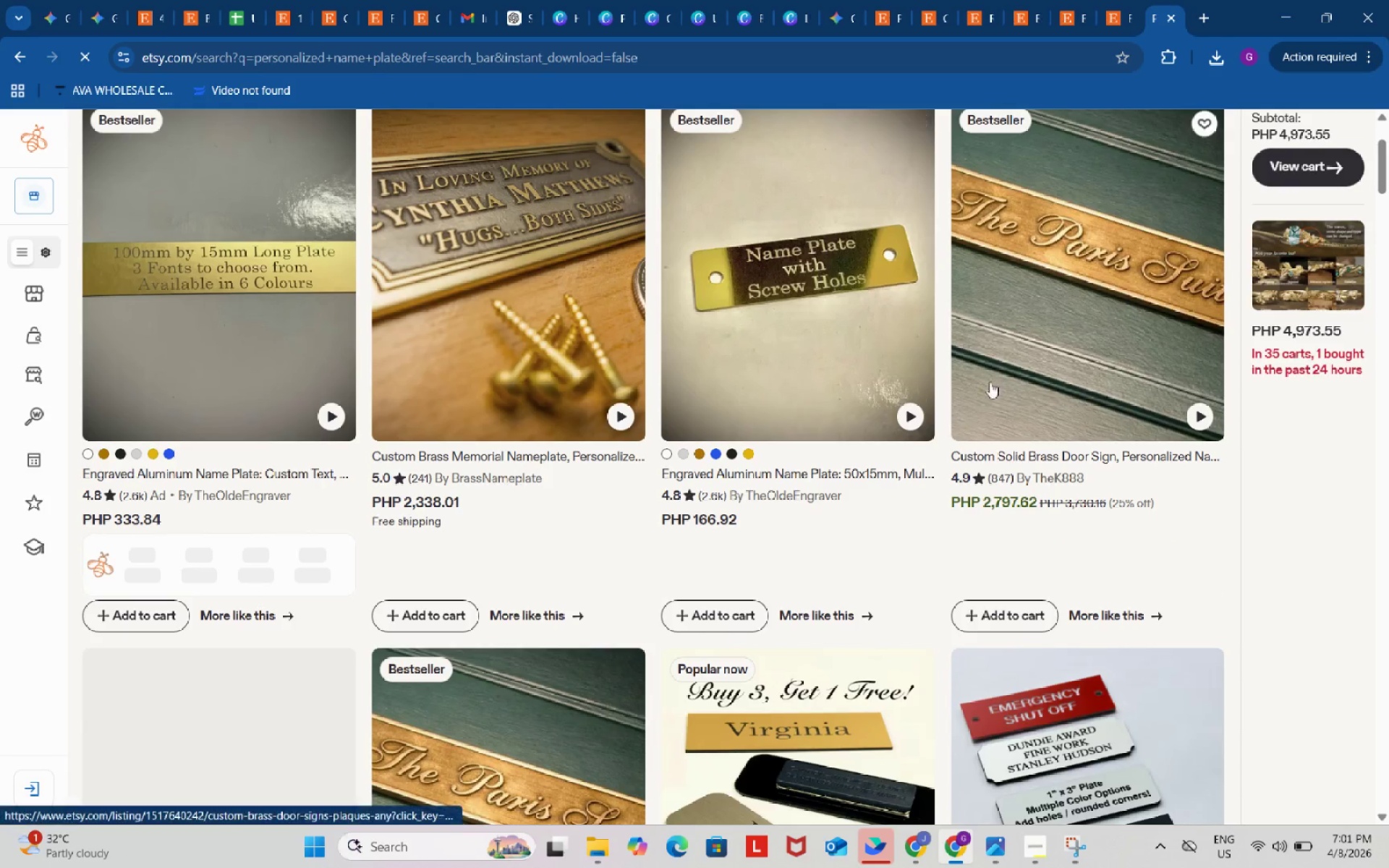 
left_click([1033, 308])
 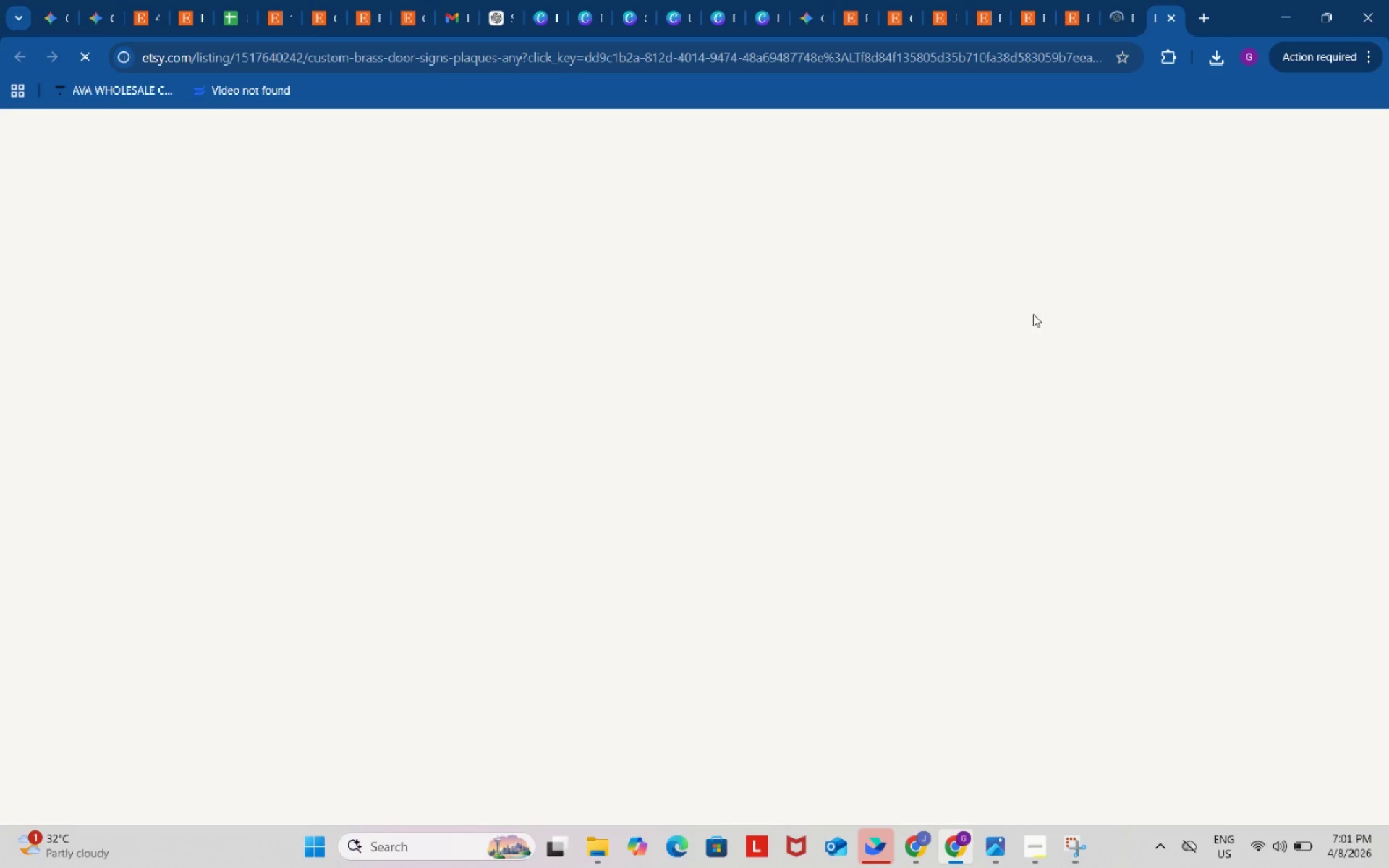 
scroll: coordinate [1116, 533], scroll_direction: down, amount: 31.0
 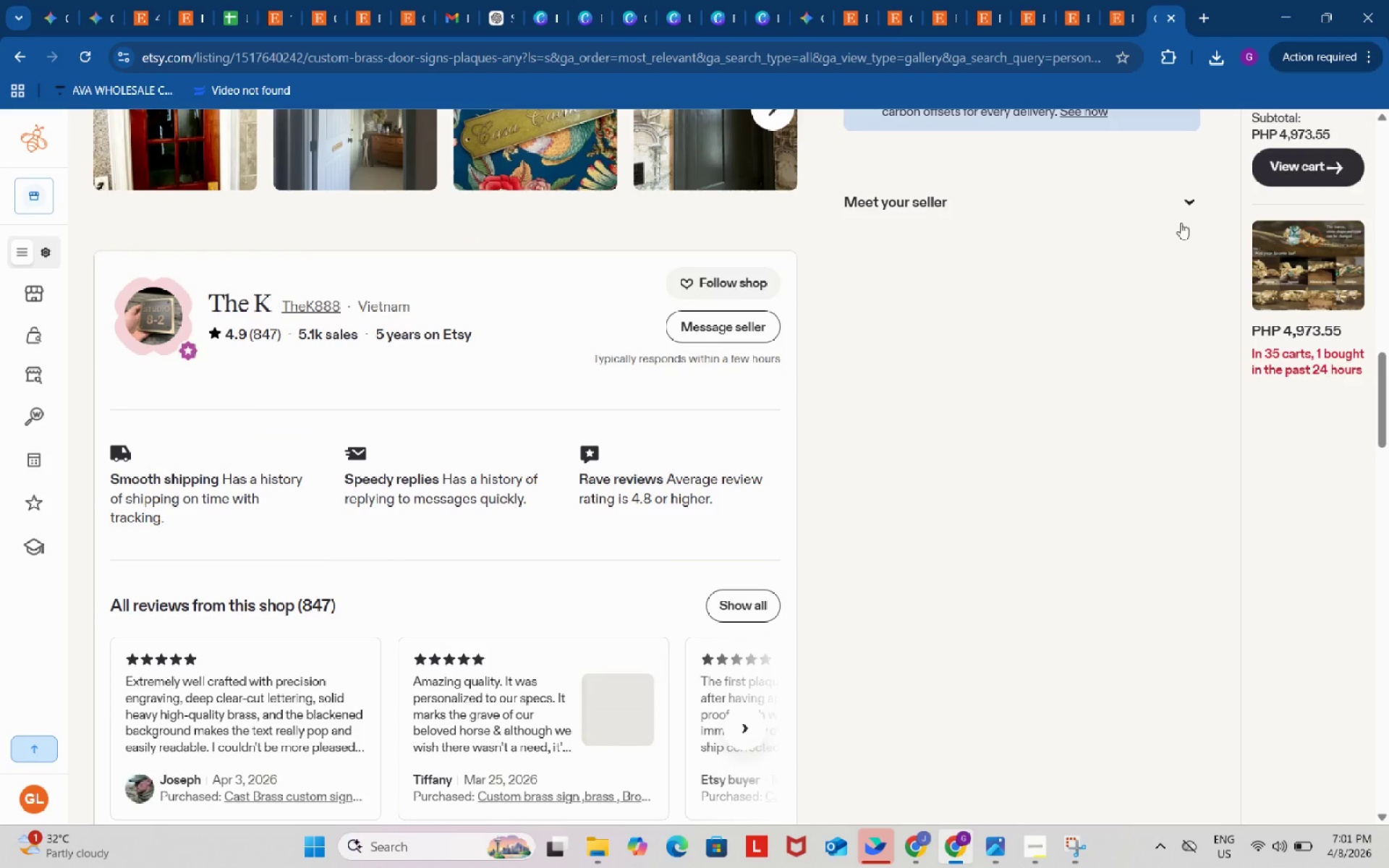 
left_click([1181, 208])
 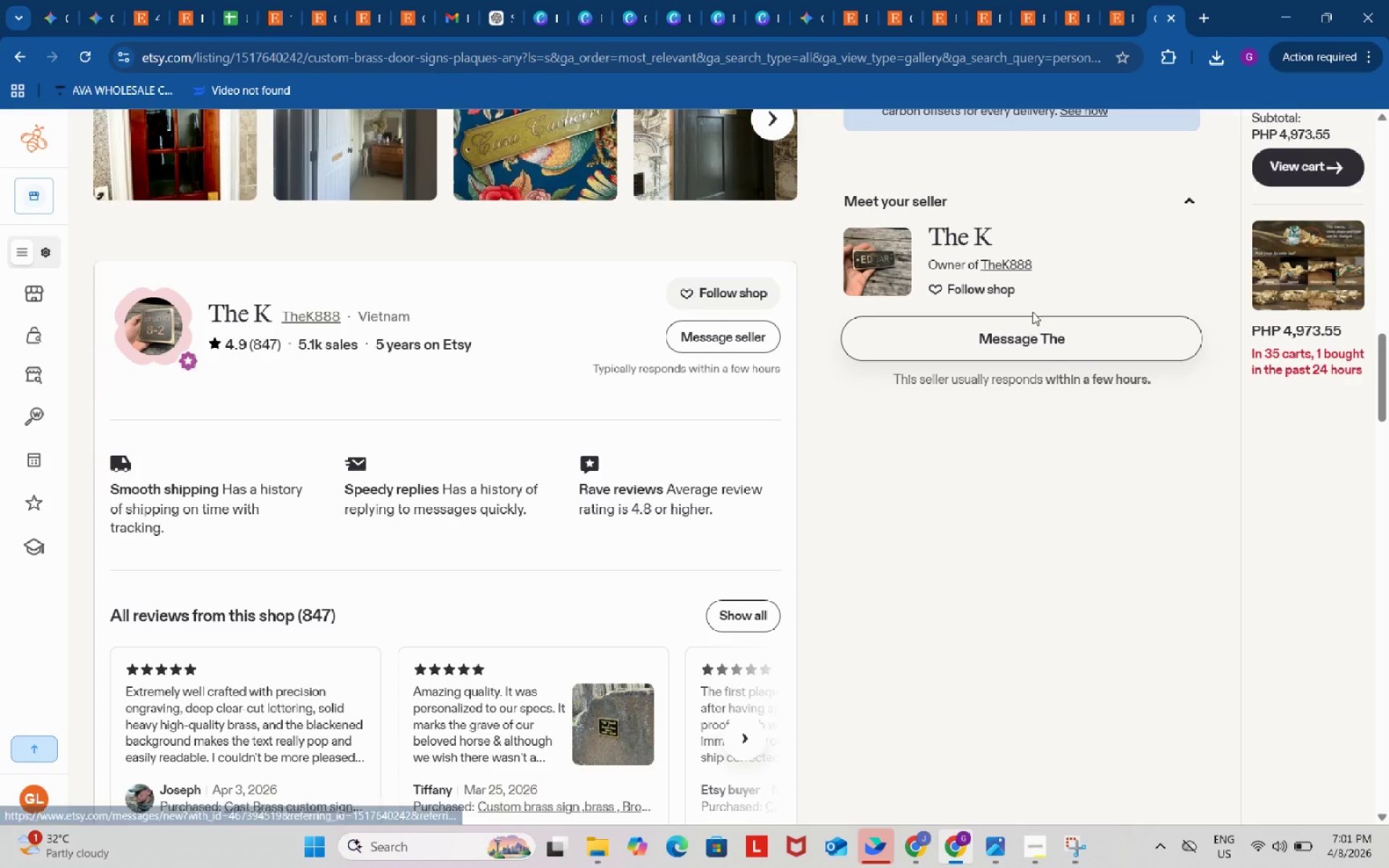 
left_click([1017, 263])
 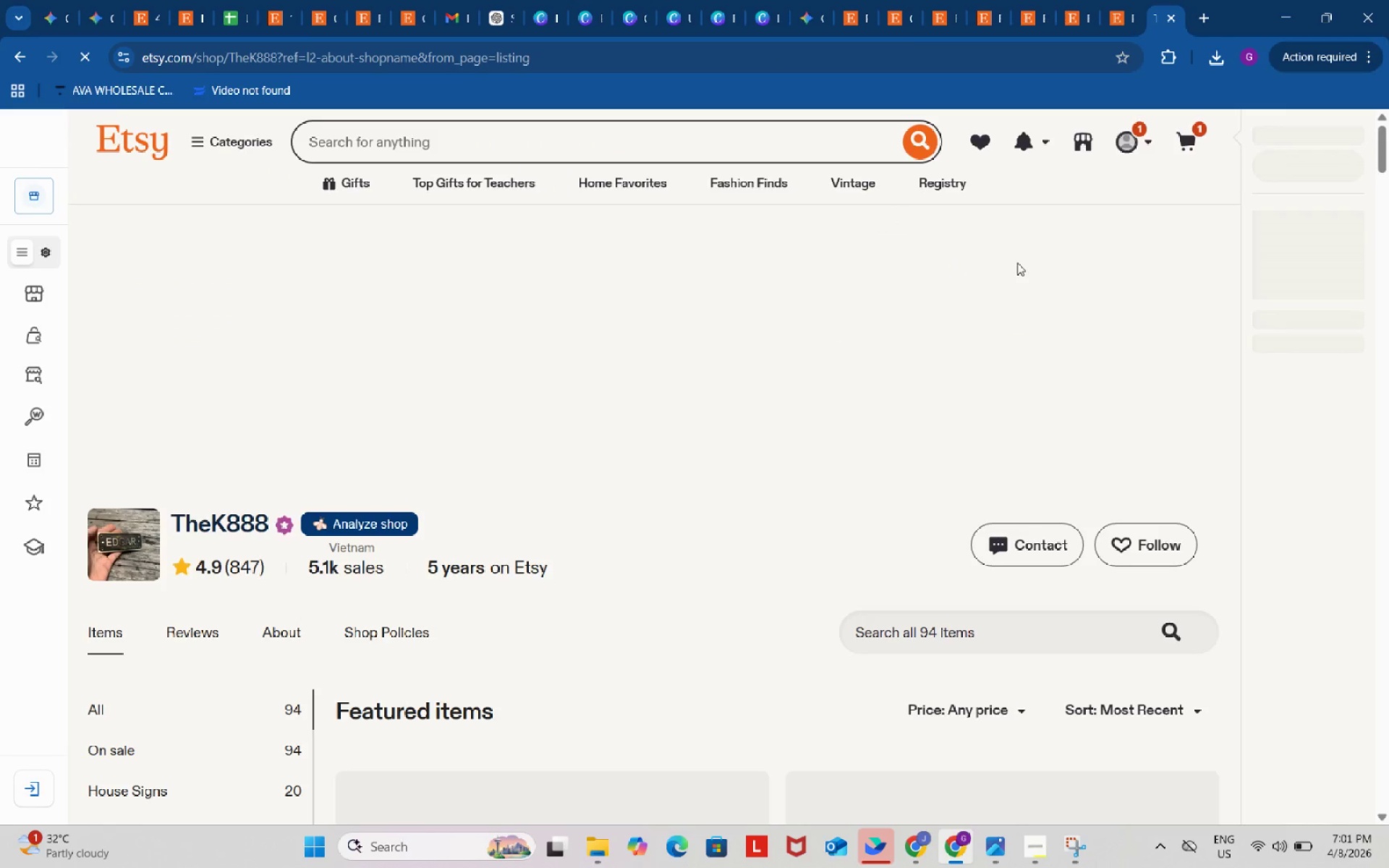 
scroll: coordinate [1216, 599], scroll_direction: down, amount: 108.0
 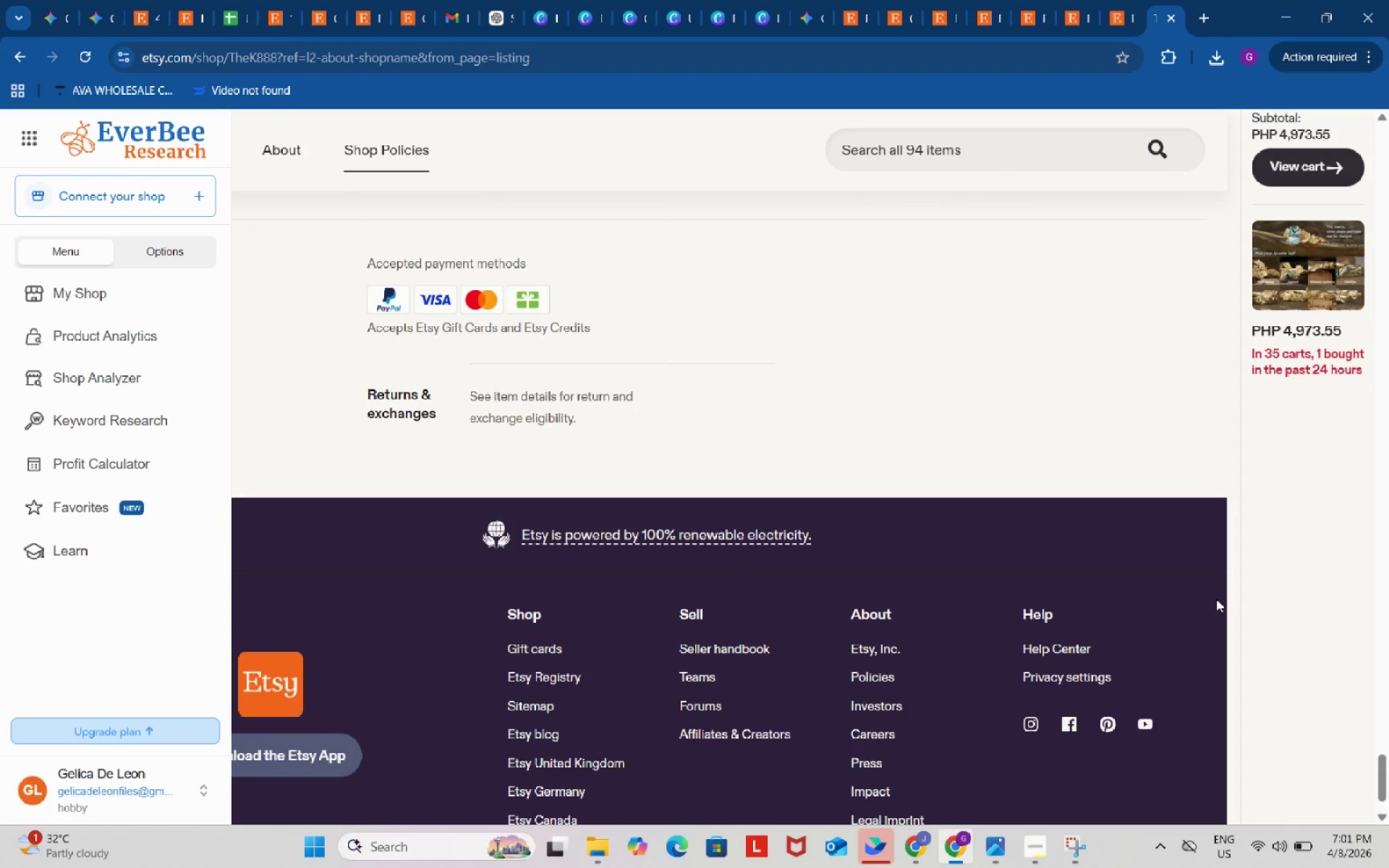 
scroll: coordinate [1216, 599], scroll_direction: up, amount: 4.0
 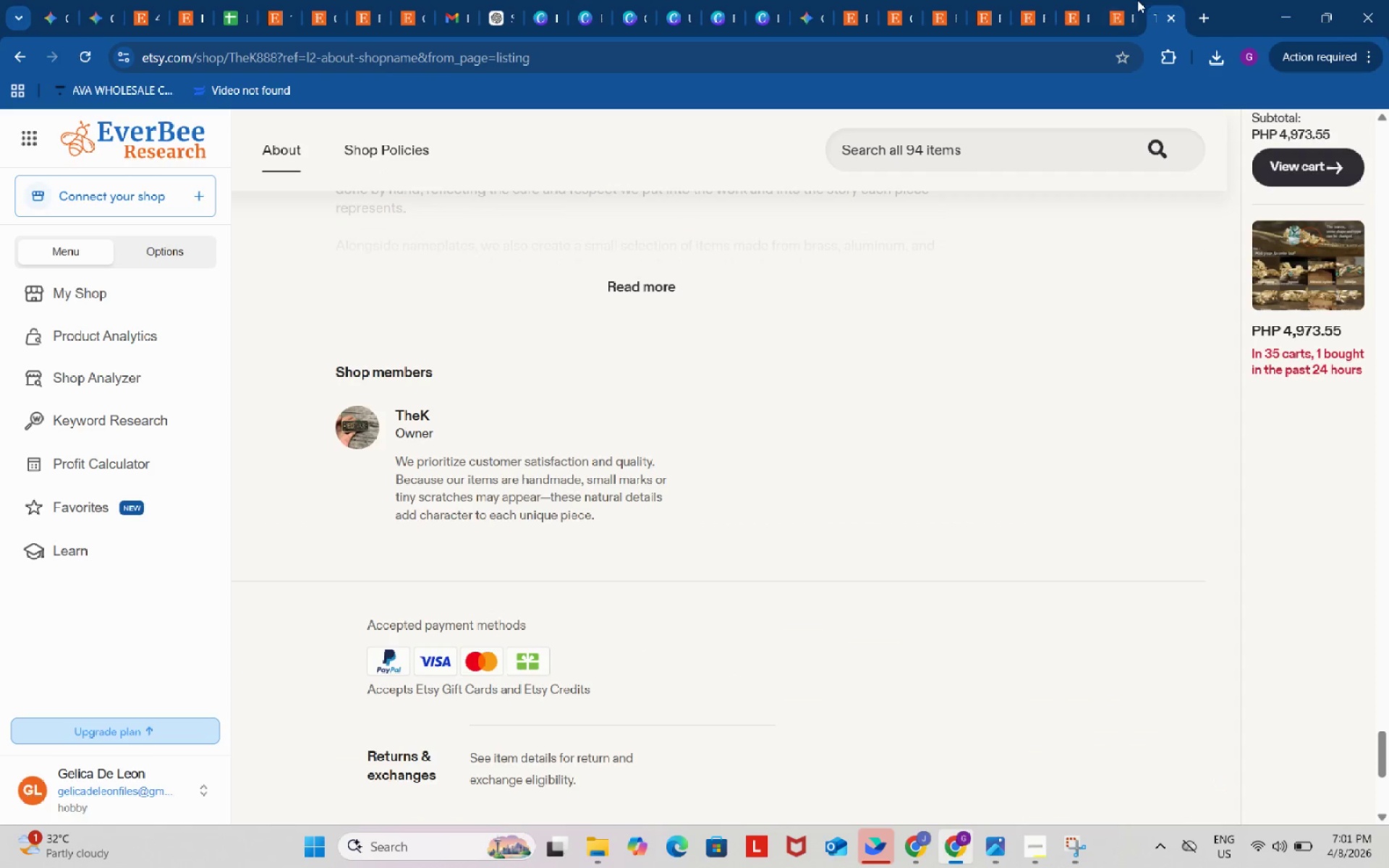 
left_click([1134, 0])
 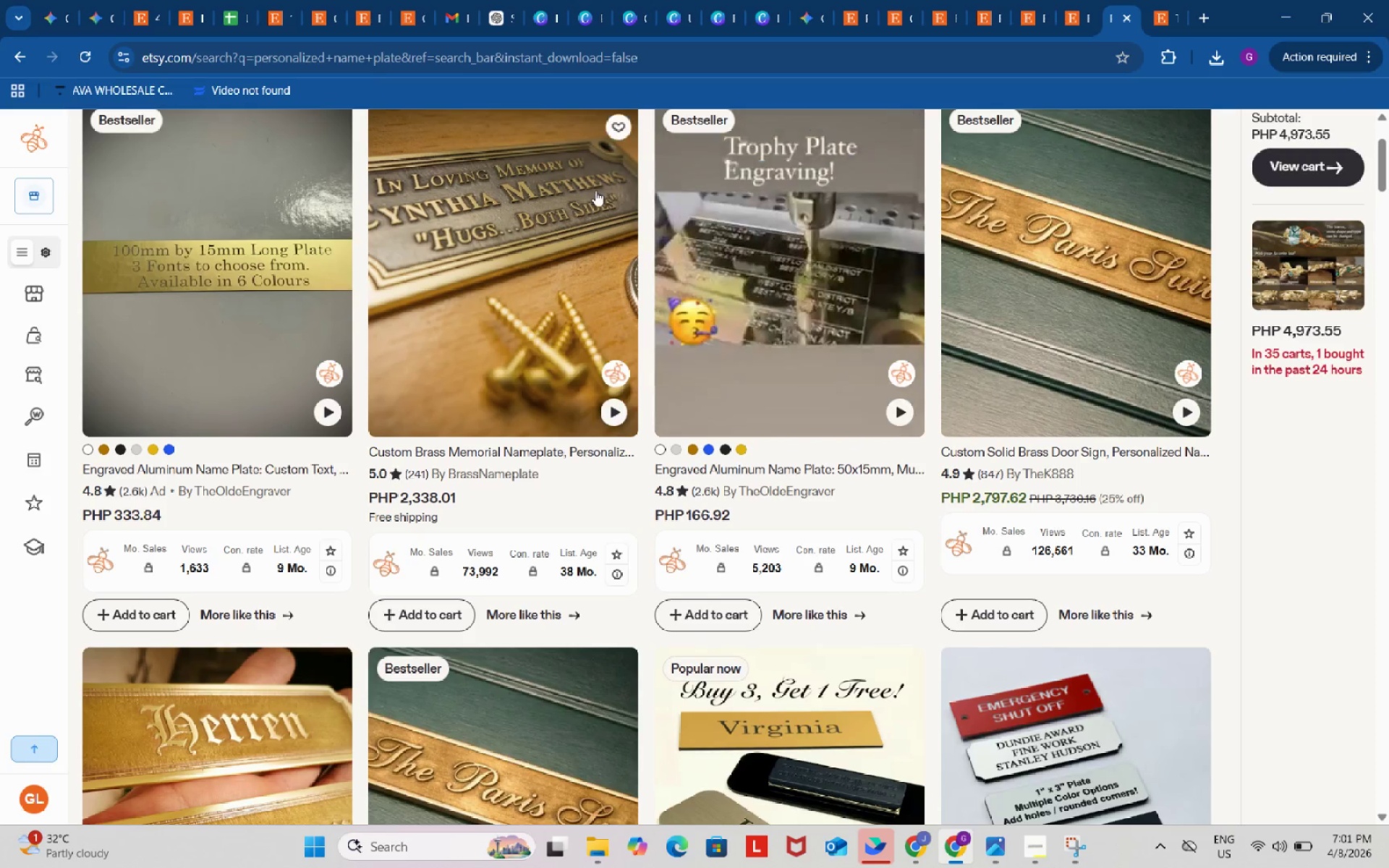 
right_click([569, 187])
 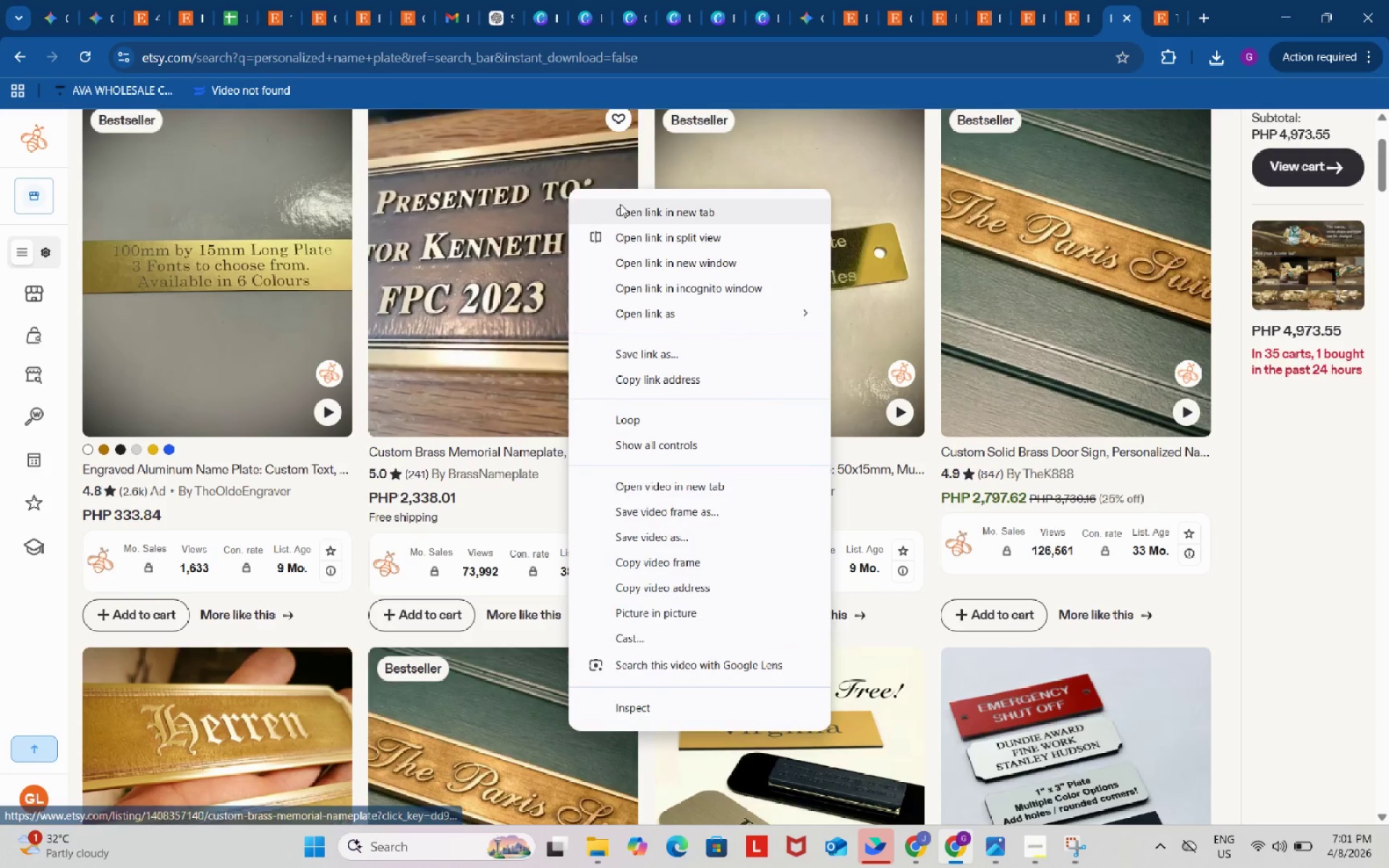 
left_click([629, 204])
 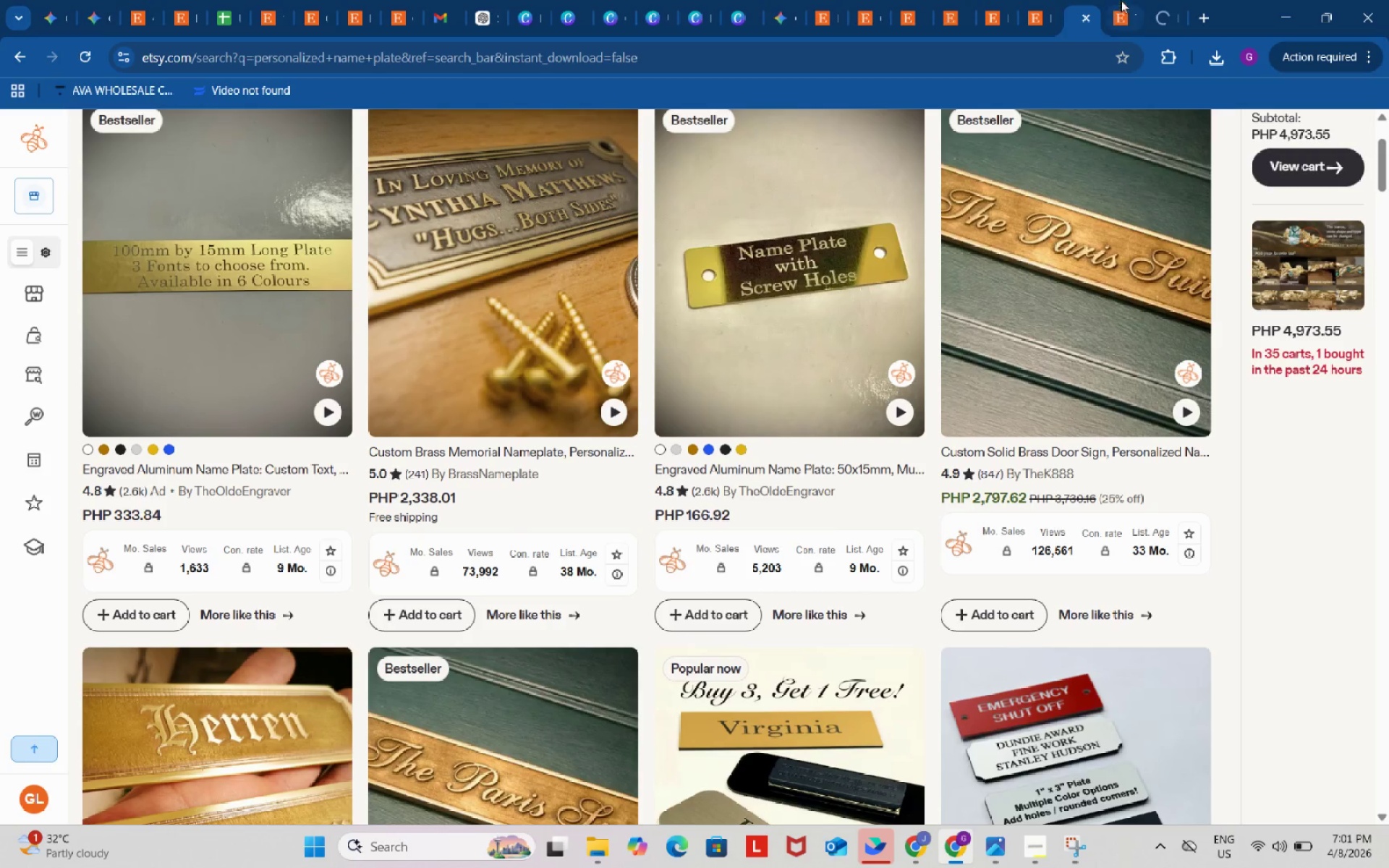 
left_click([1148, 0])
 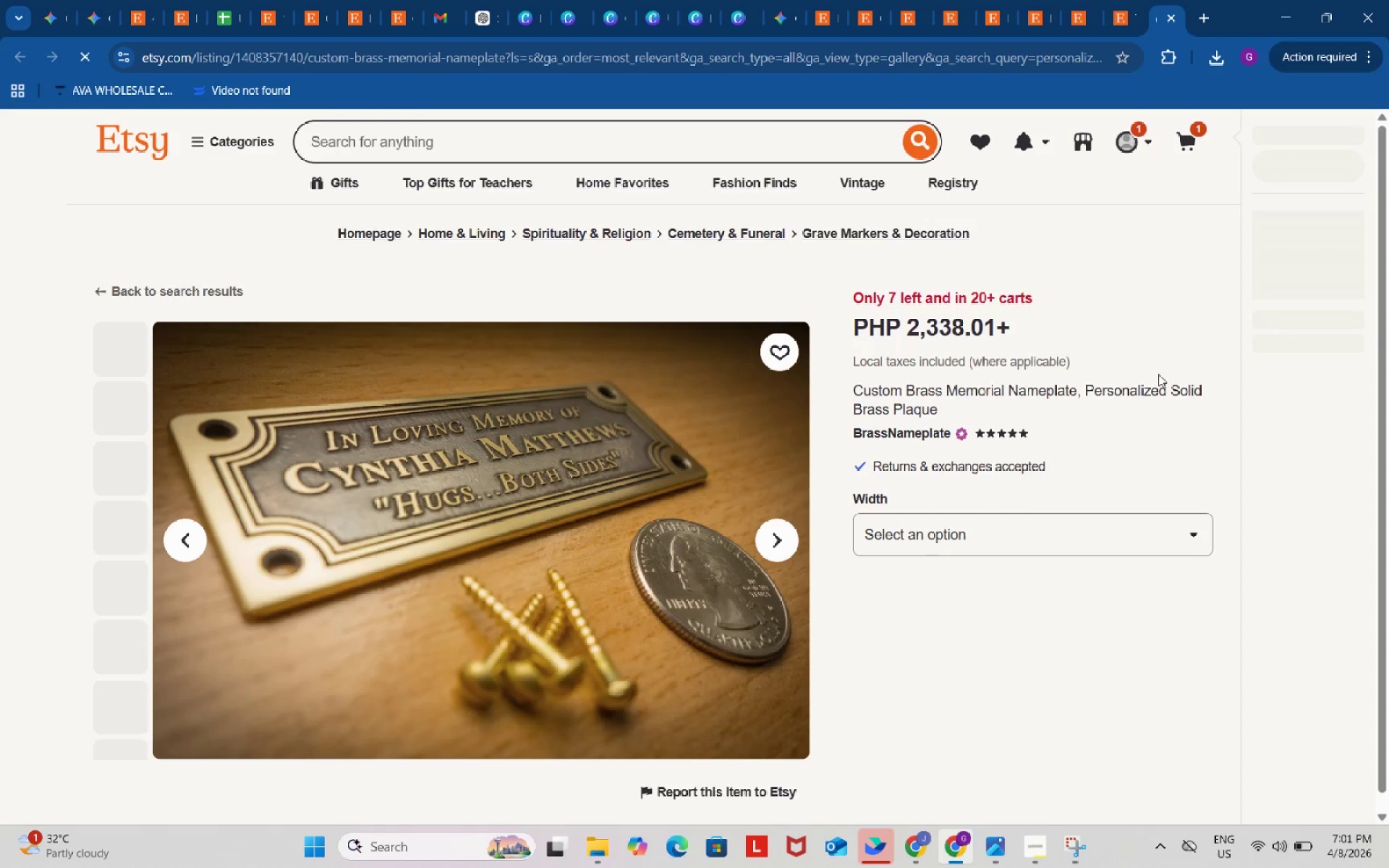 
scroll: coordinate [1181, 369], scroll_direction: down, amount: 12.0
 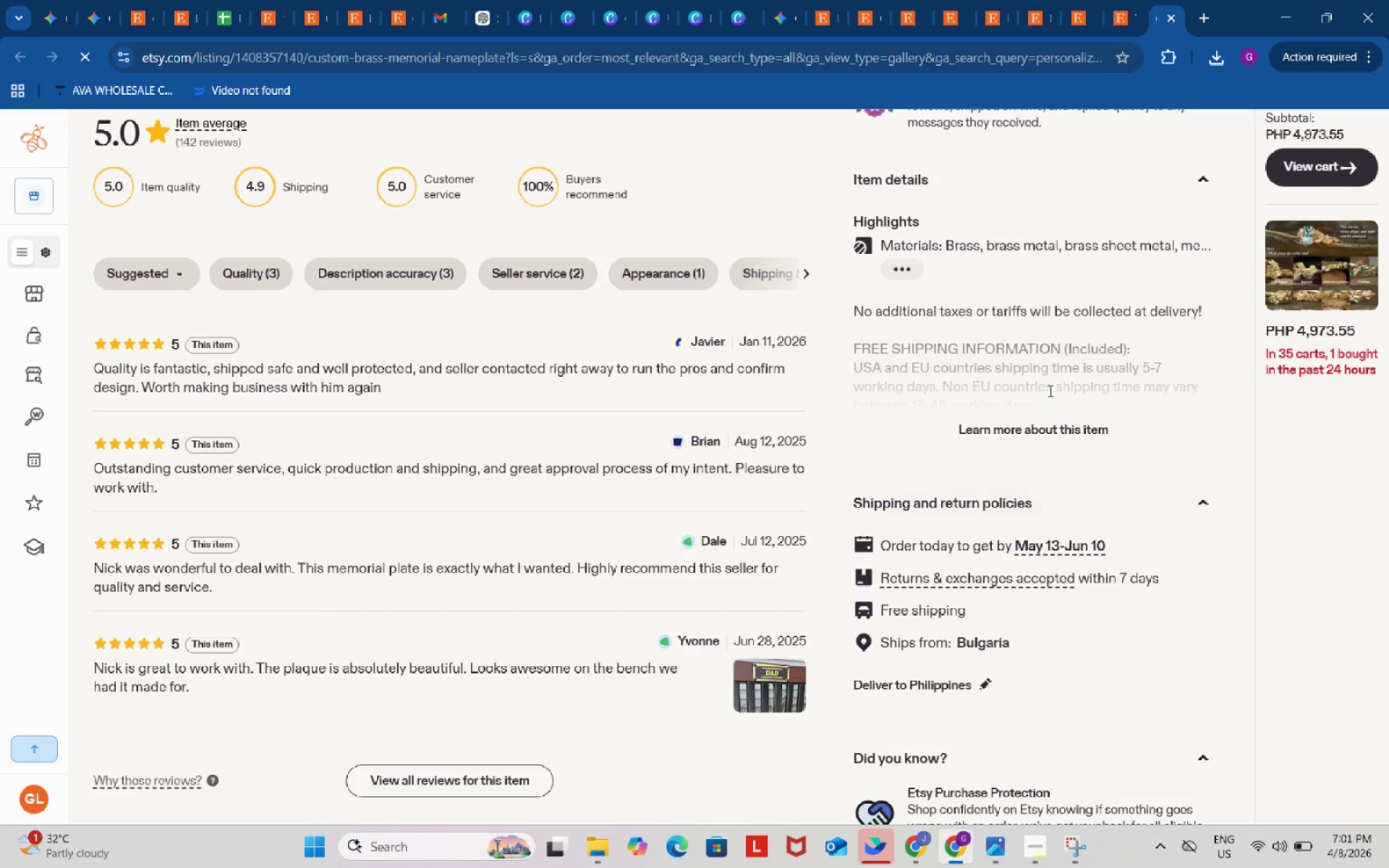 
left_click([1042, 427])
 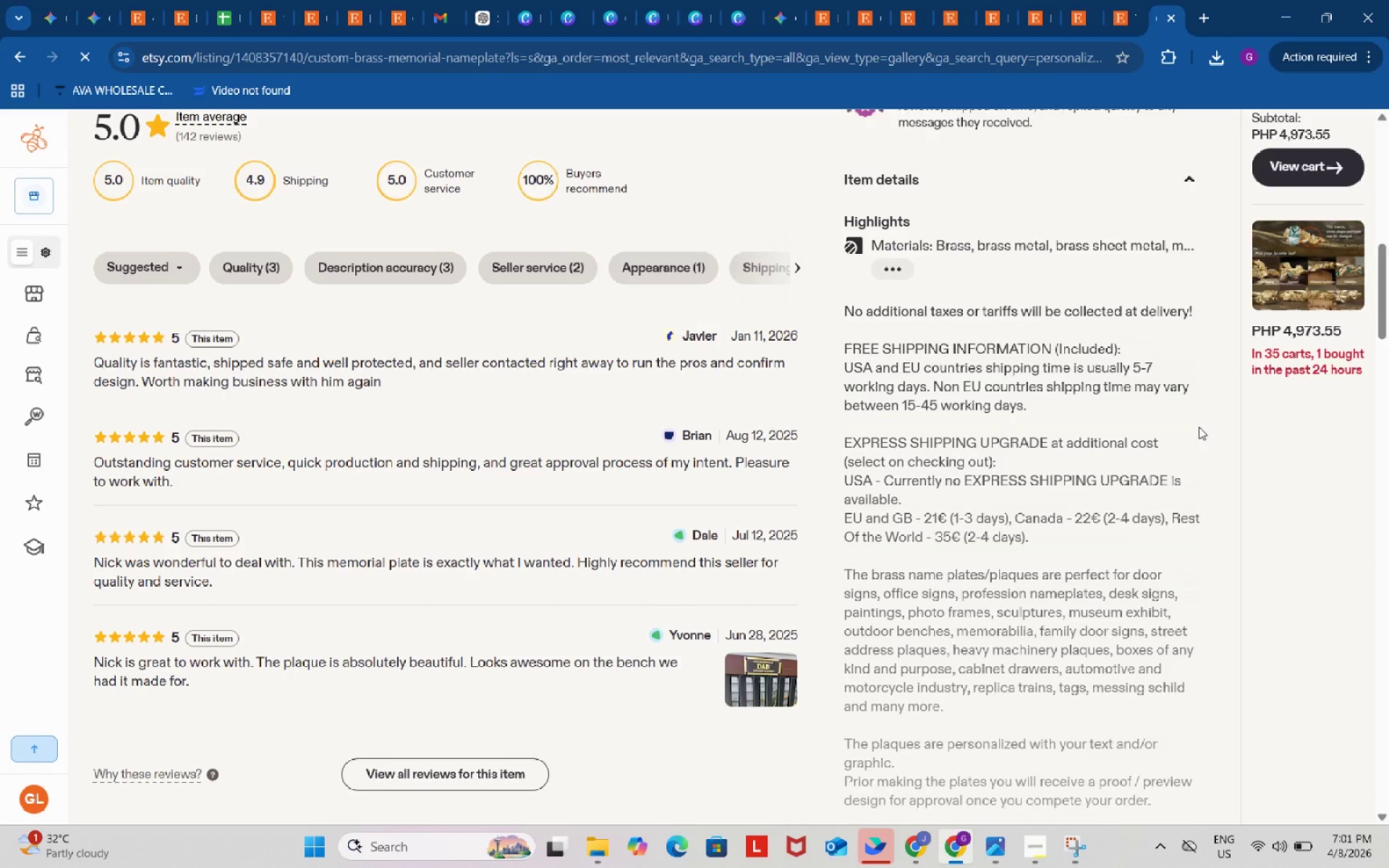 
scroll: coordinate [1171, 499], scroll_direction: down, amount: 19.0
 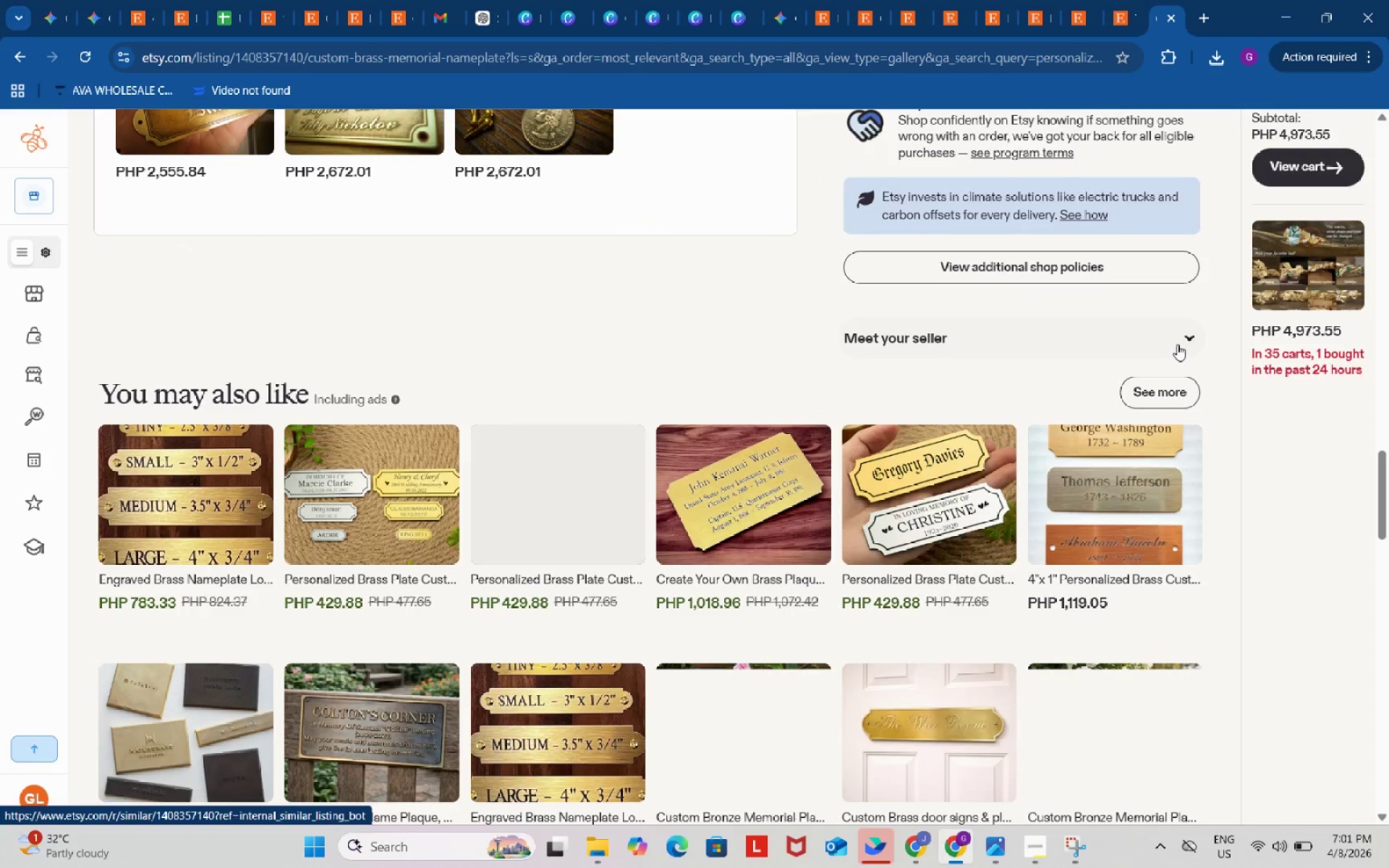 
left_click([1179, 335])
 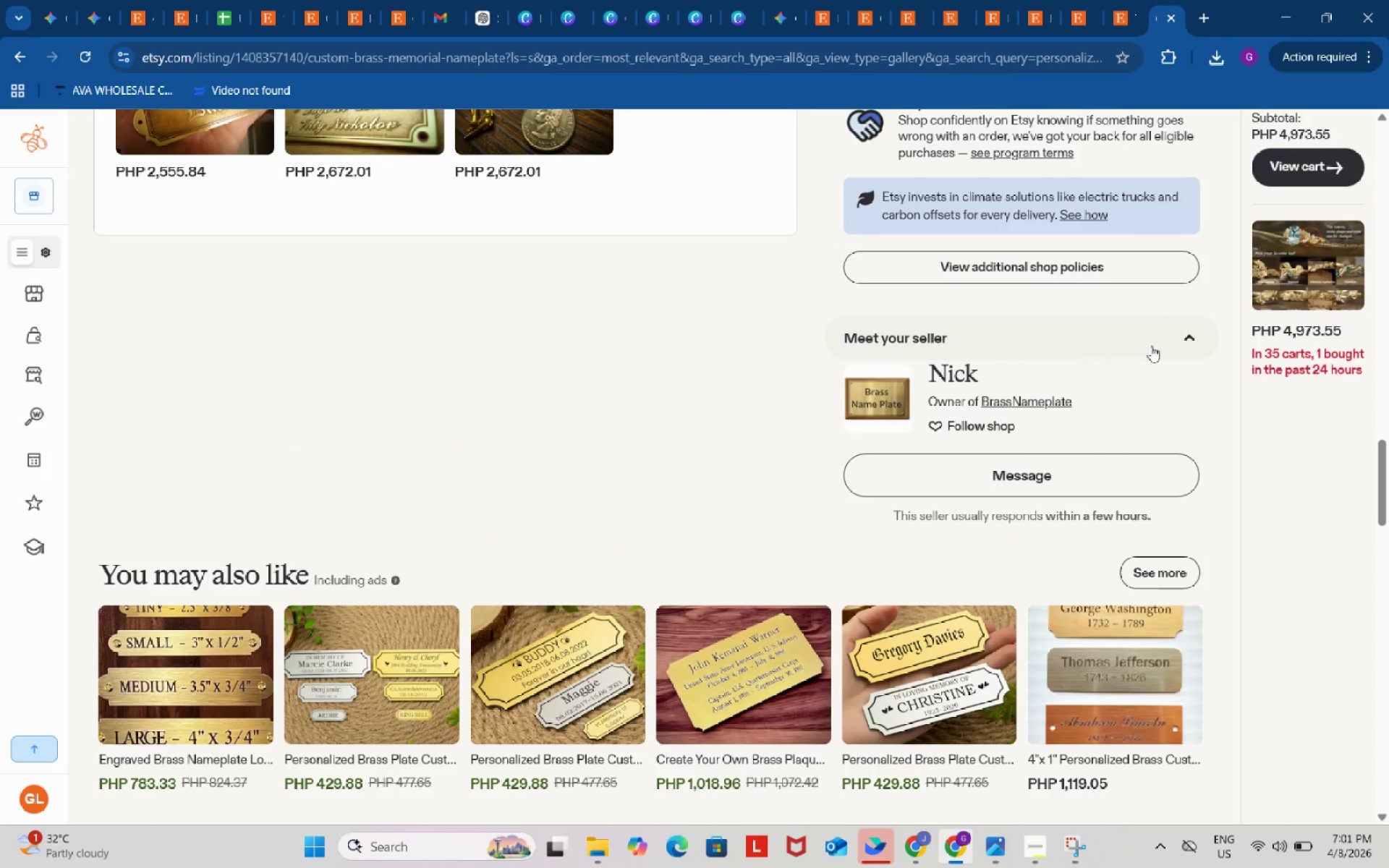 
left_click([1087, 259])
 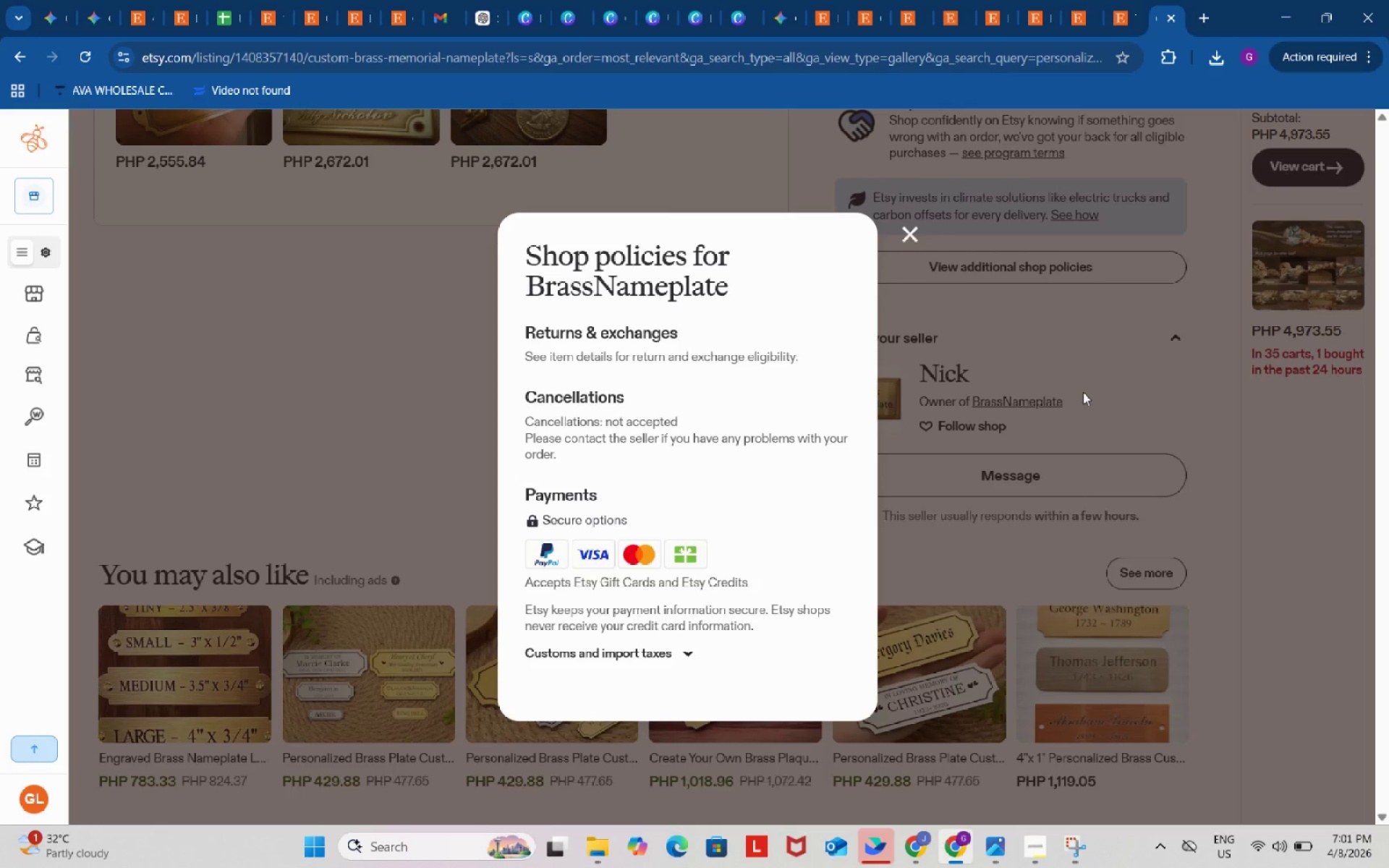 
left_click([1083, 392])
 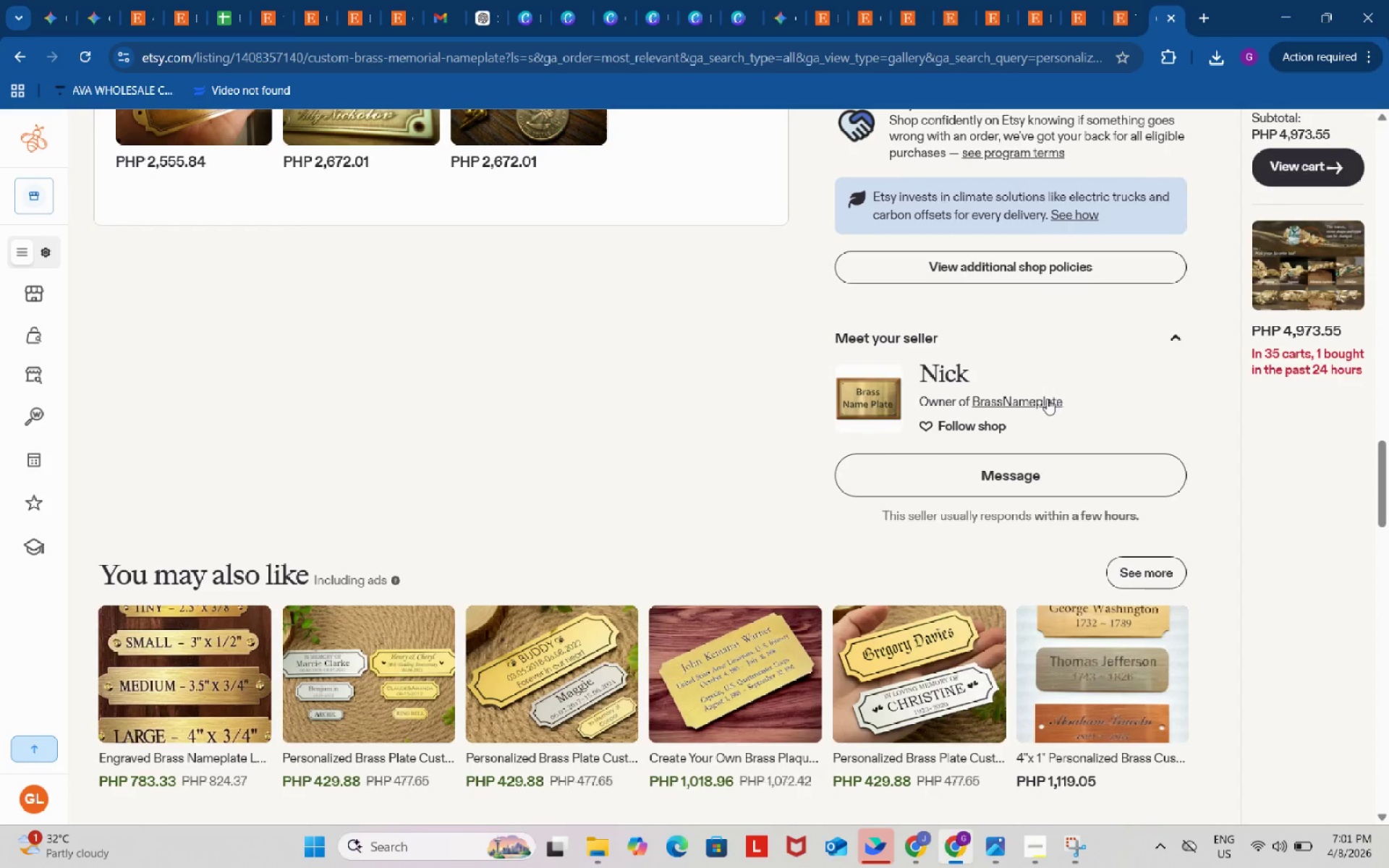 
left_click([1037, 399])
 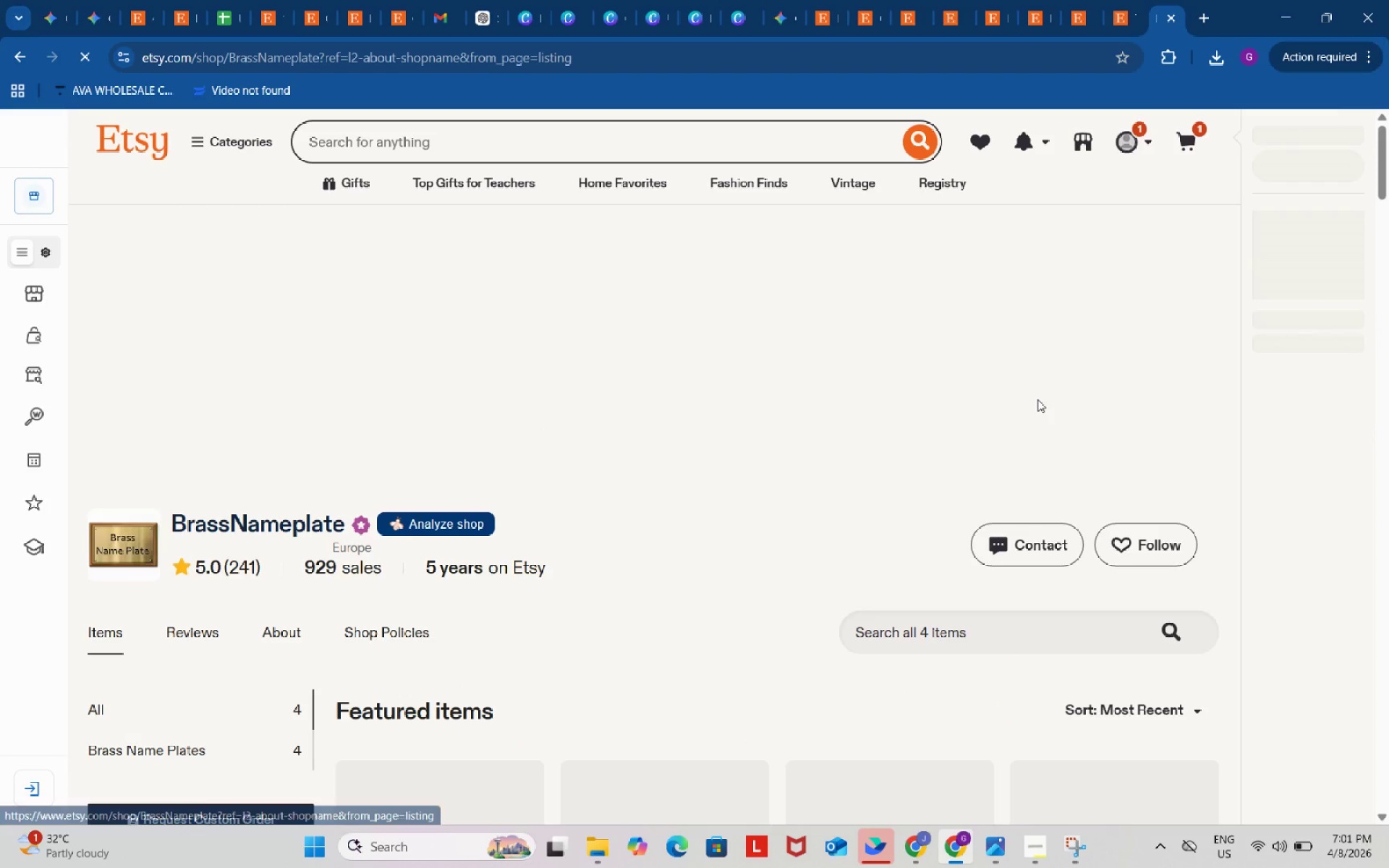 
scroll: coordinate [923, 534], scroll_direction: down, amount: 71.0
 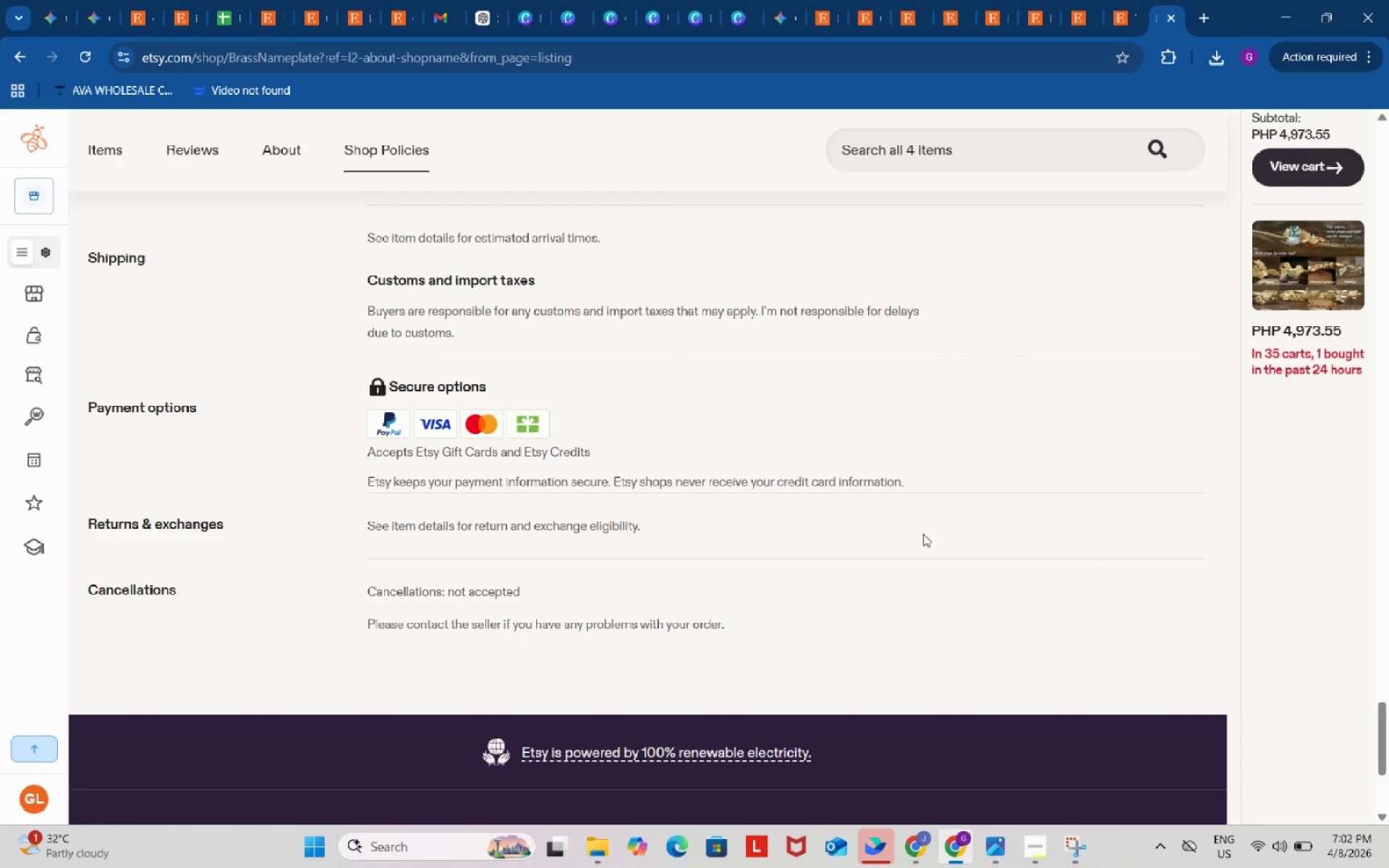 
scroll: coordinate [921, 535], scroll_direction: up, amount: 7.0
 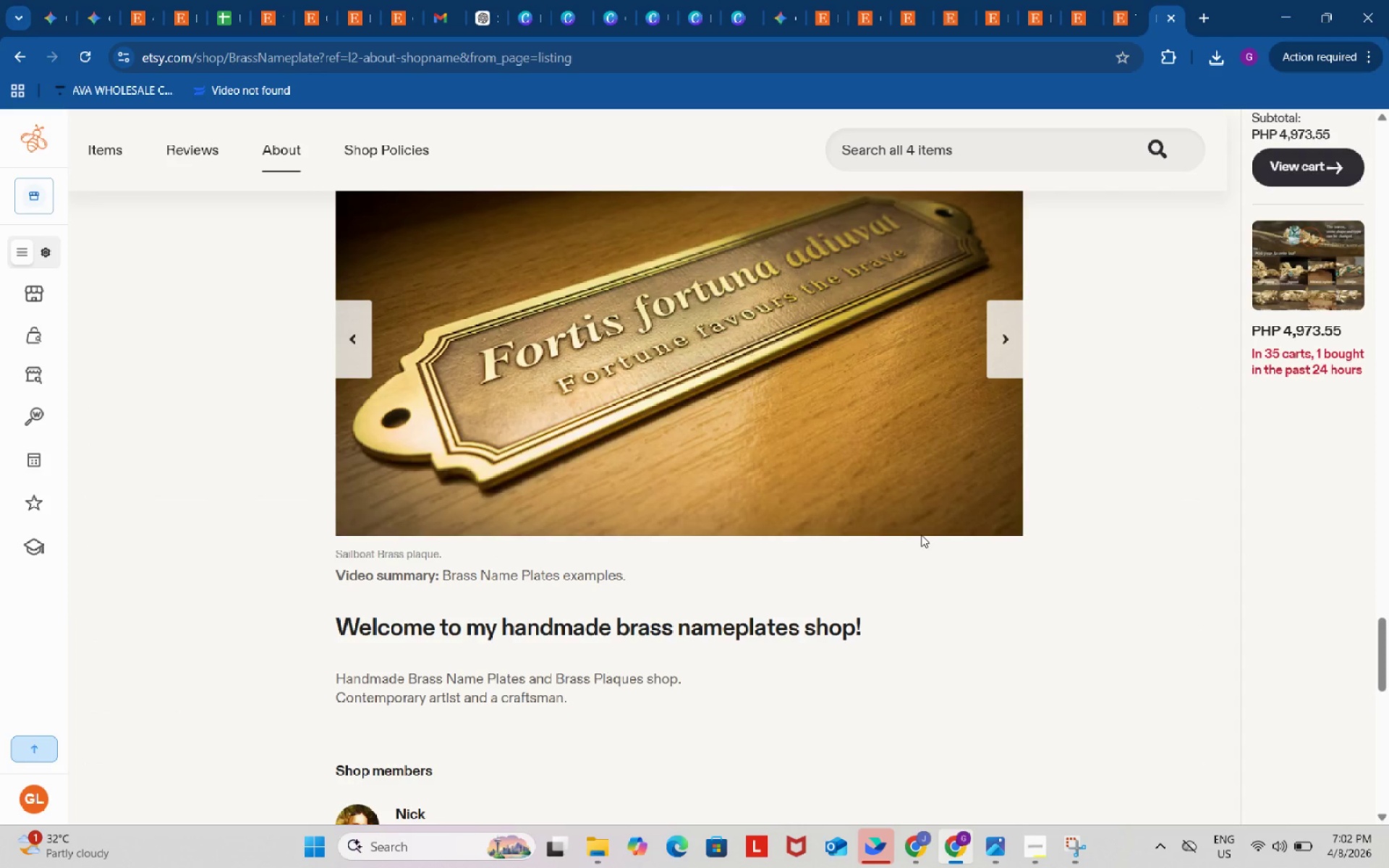 
scroll: coordinate [920, 535], scroll_direction: down, amount: 8.0
 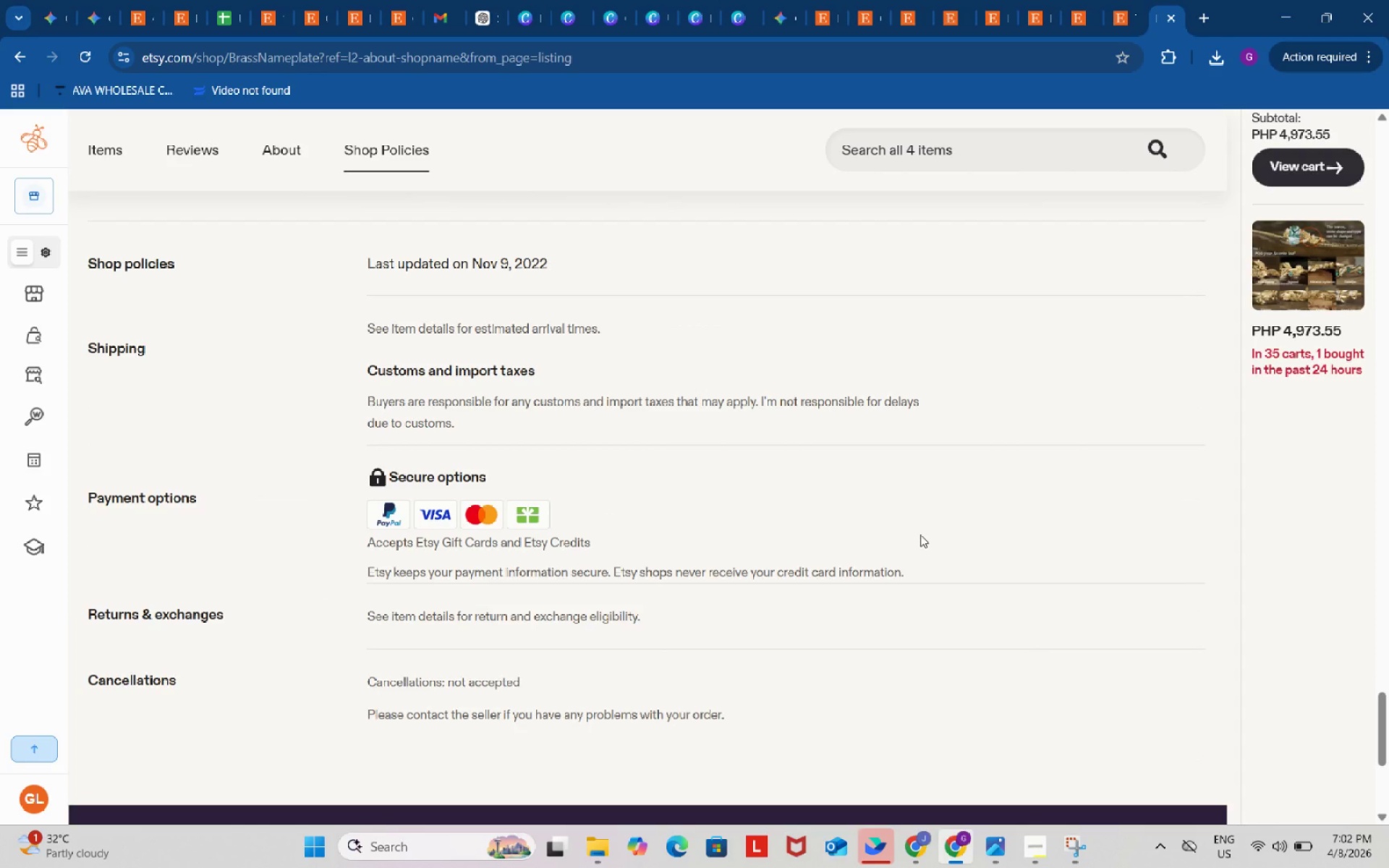 
scroll: coordinate [920, 535], scroll_direction: up, amount: 1.0
 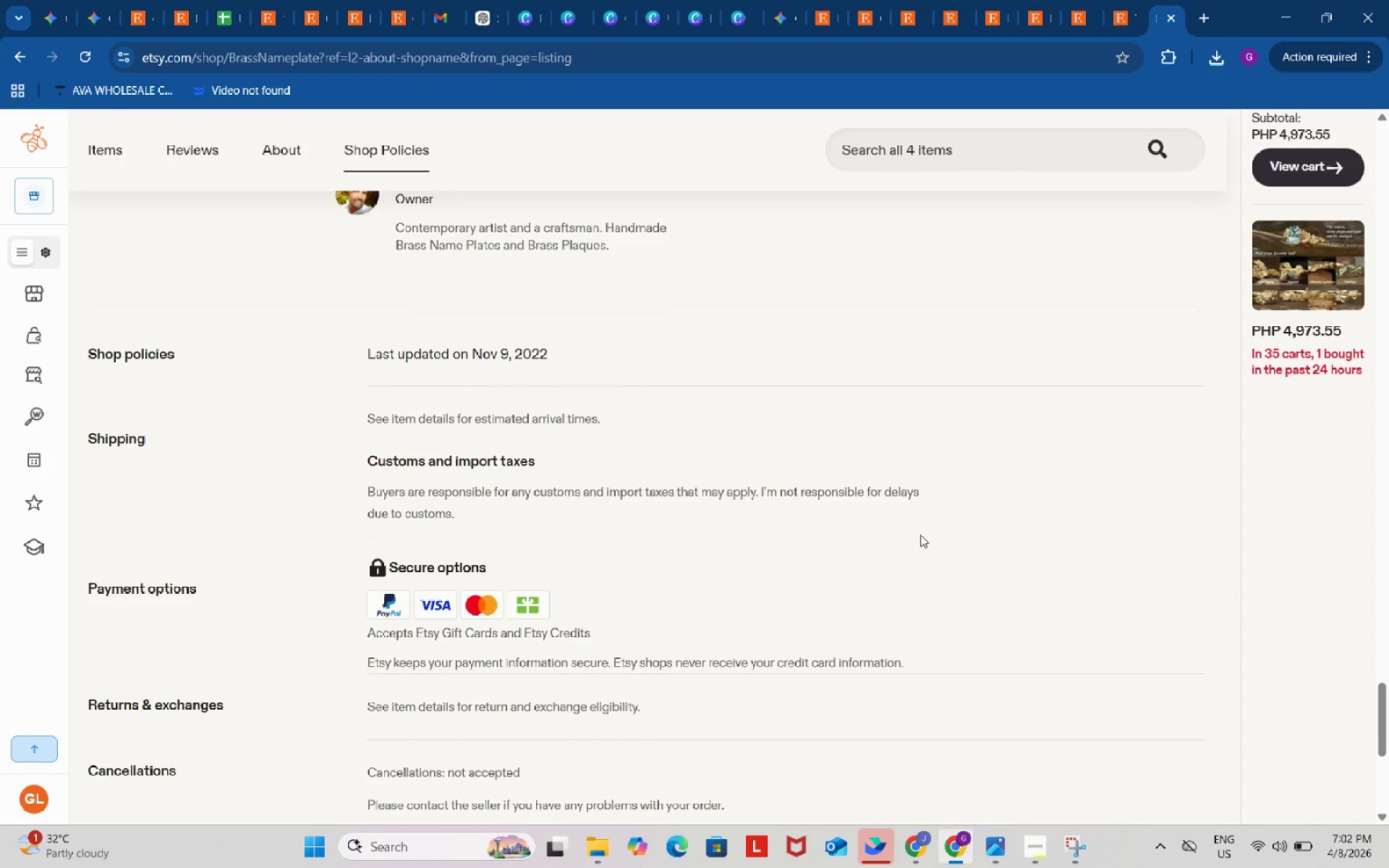 
scroll: coordinate [920, 535], scroll_direction: down, amount: 2.0
 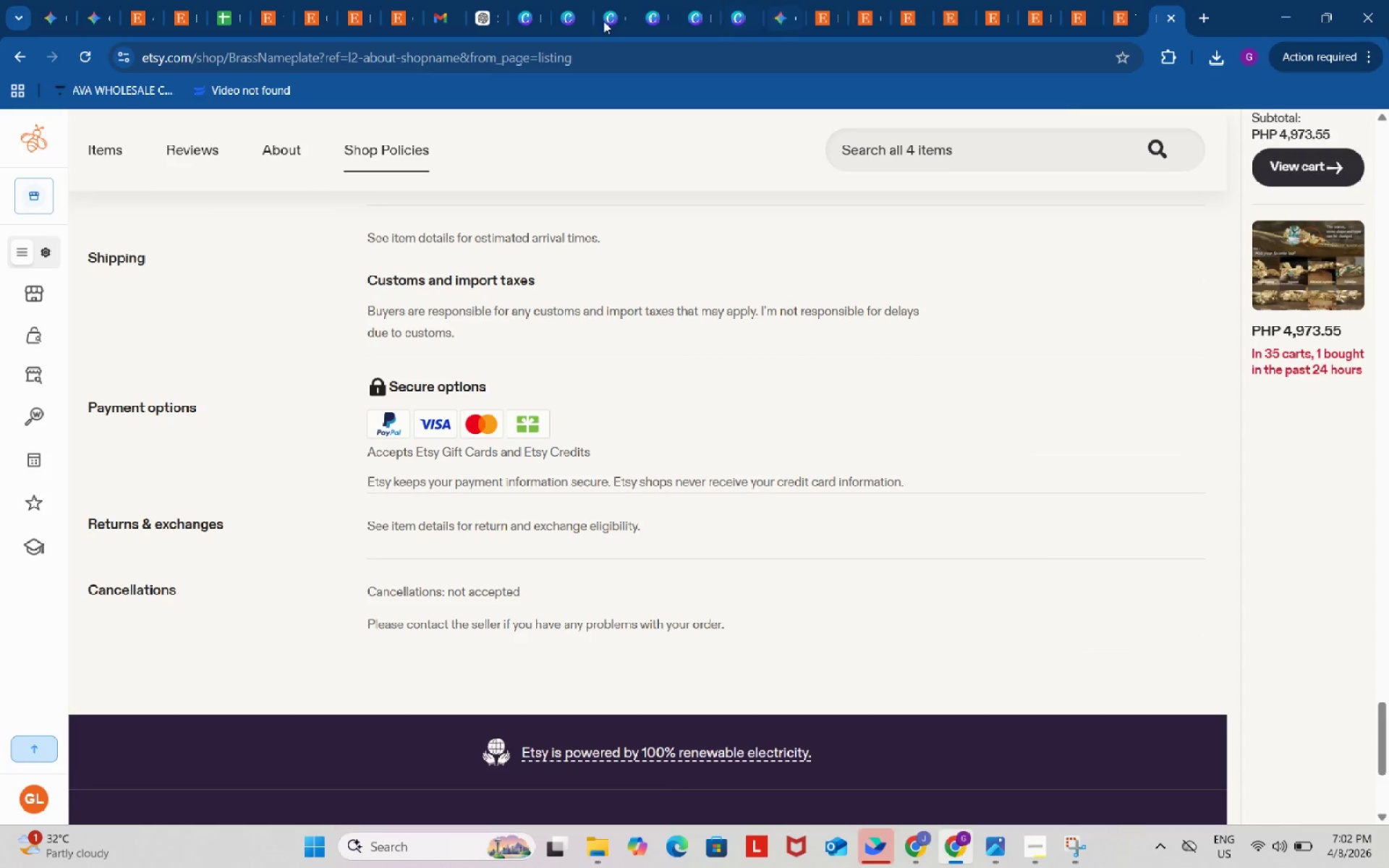 
mouse_move([570, 3])
 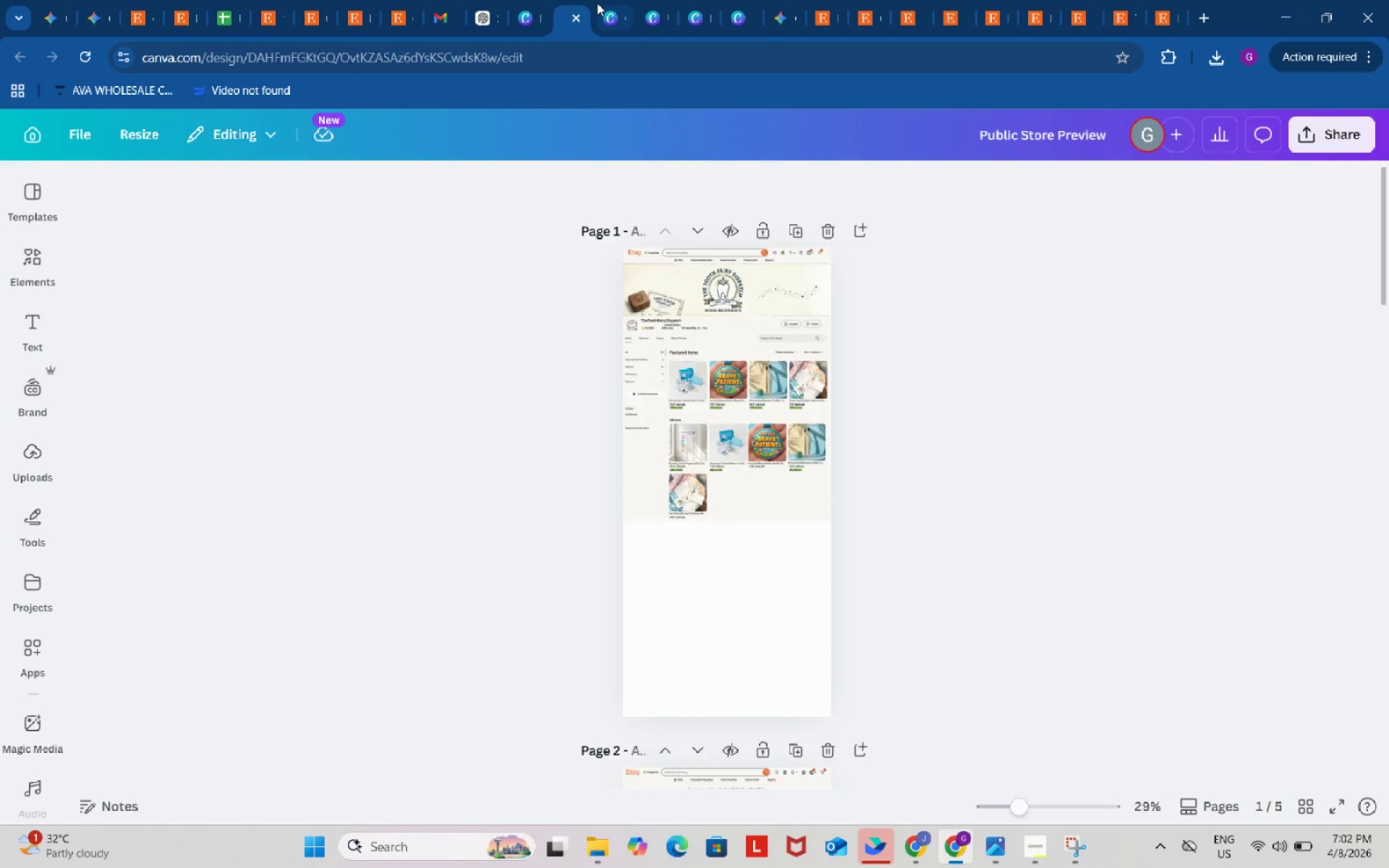 
left_click([598, 3])
 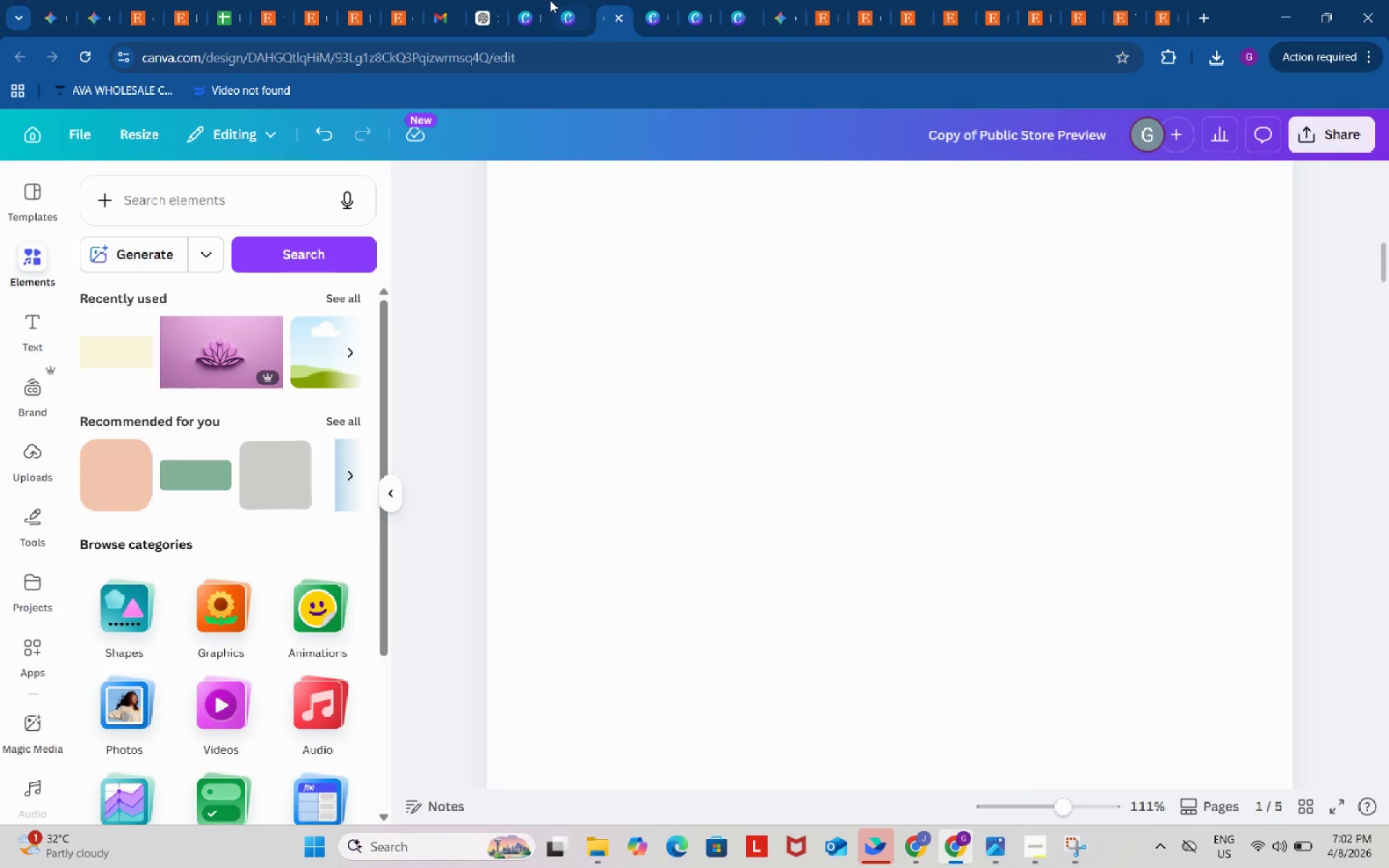 
left_click([549, 0])
 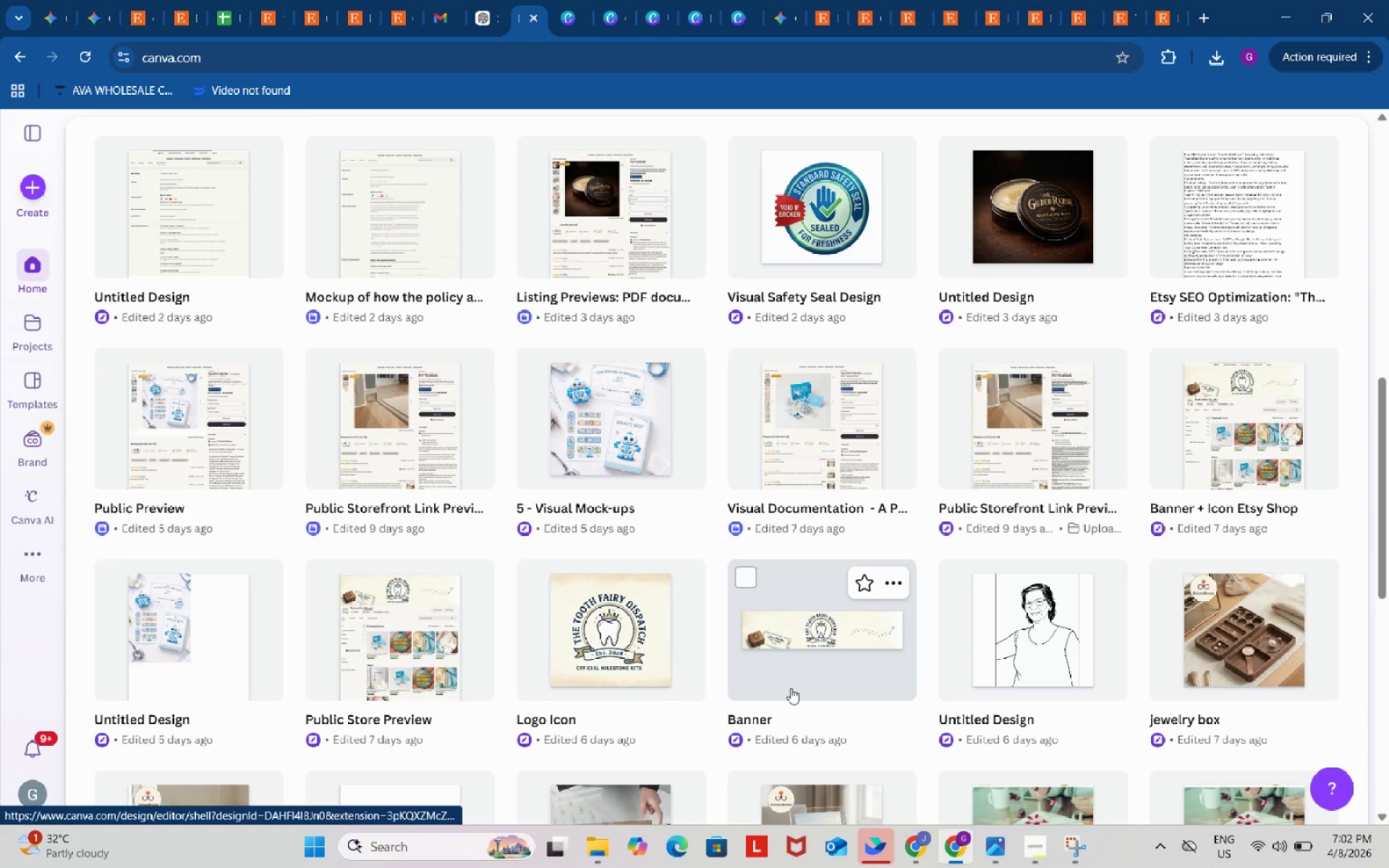 
scroll: coordinate [791, 684], scroll_direction: down, amount: 5.0
 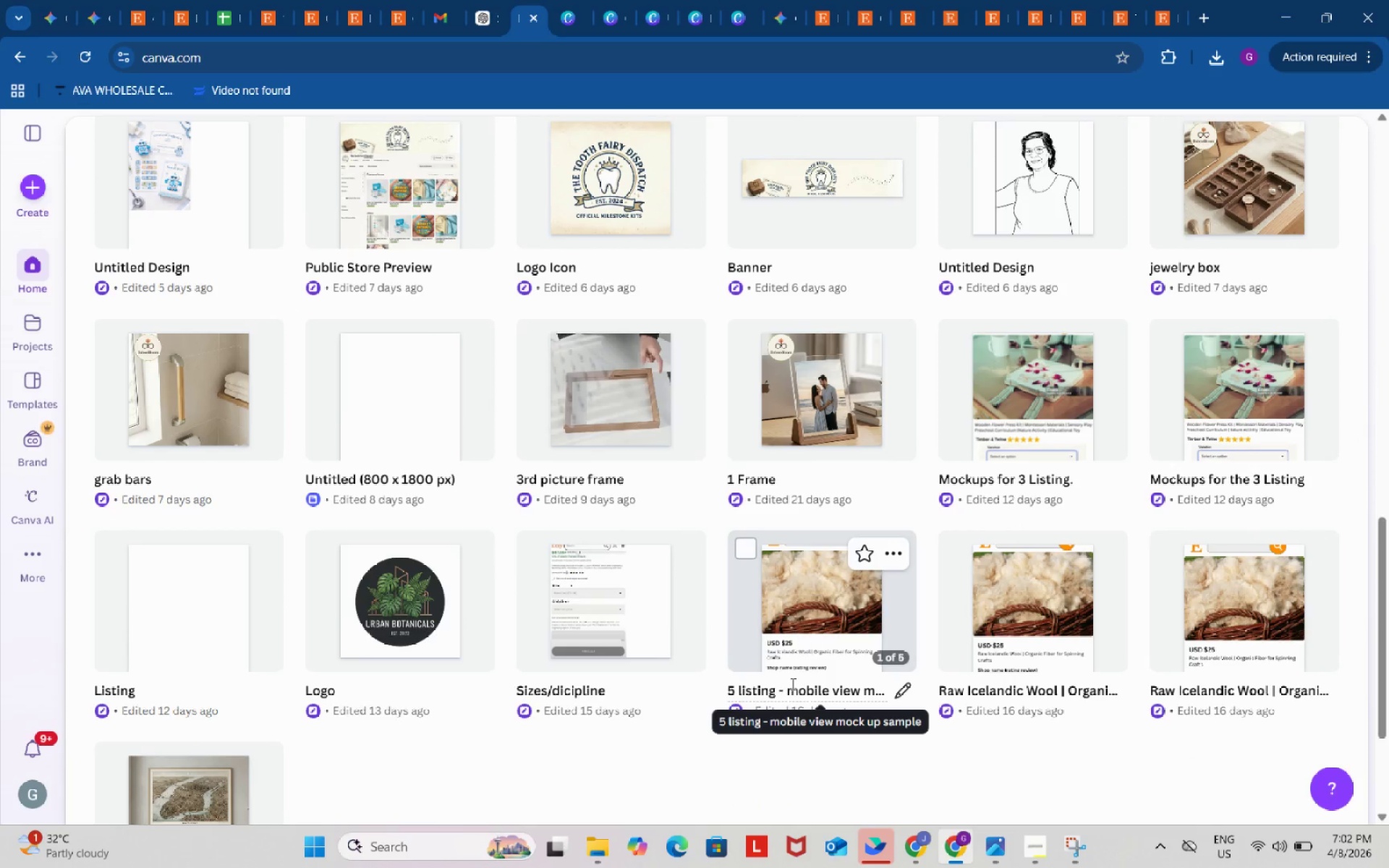 
scroll: coordinate [791, 684], scroll_direction: up, amount: 2.0
 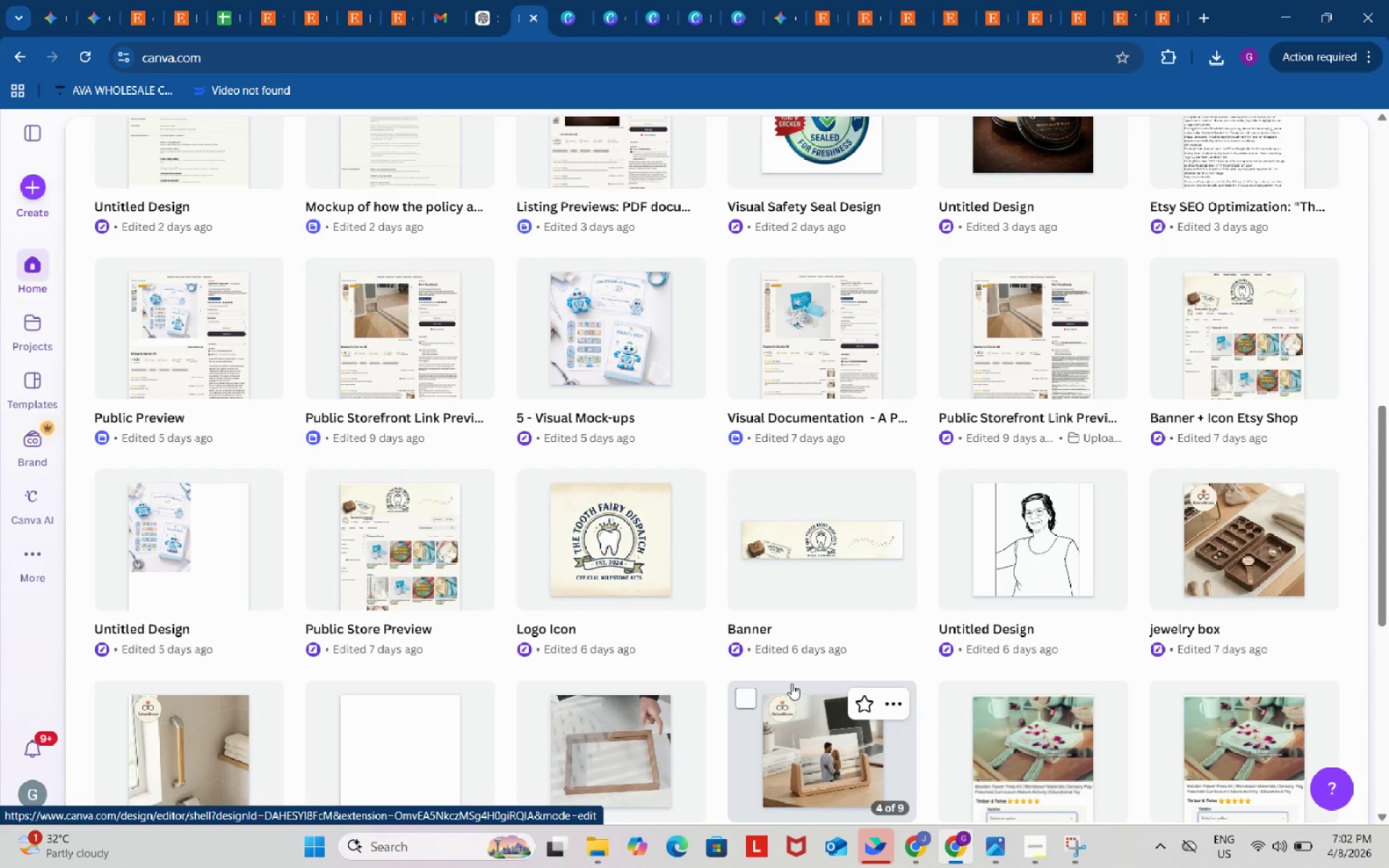 
wait(5.09)
 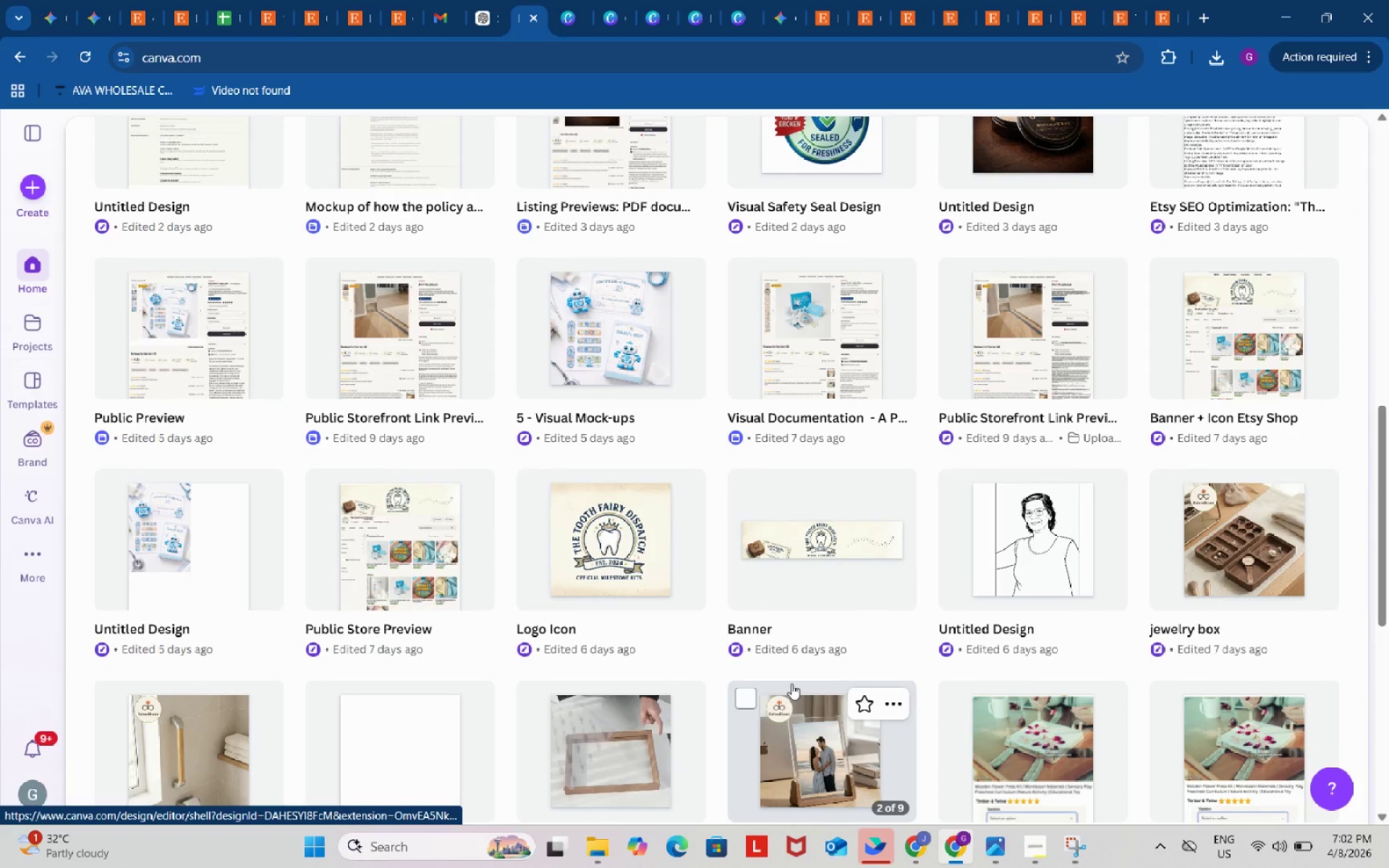 
scroll: coordinate [791, 684], scroll_direction: up, amount: 2.0
 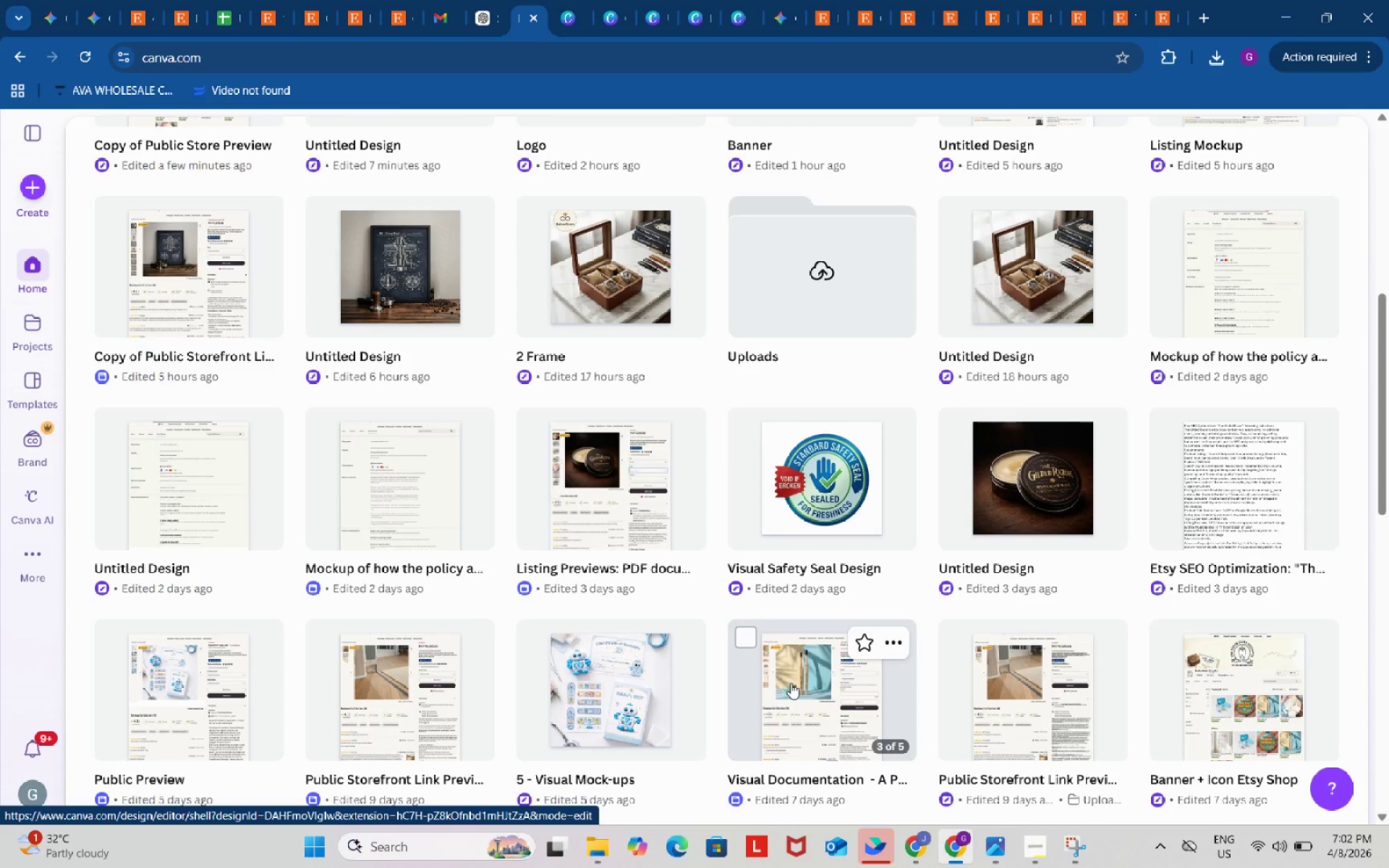 
wait(5.75)
 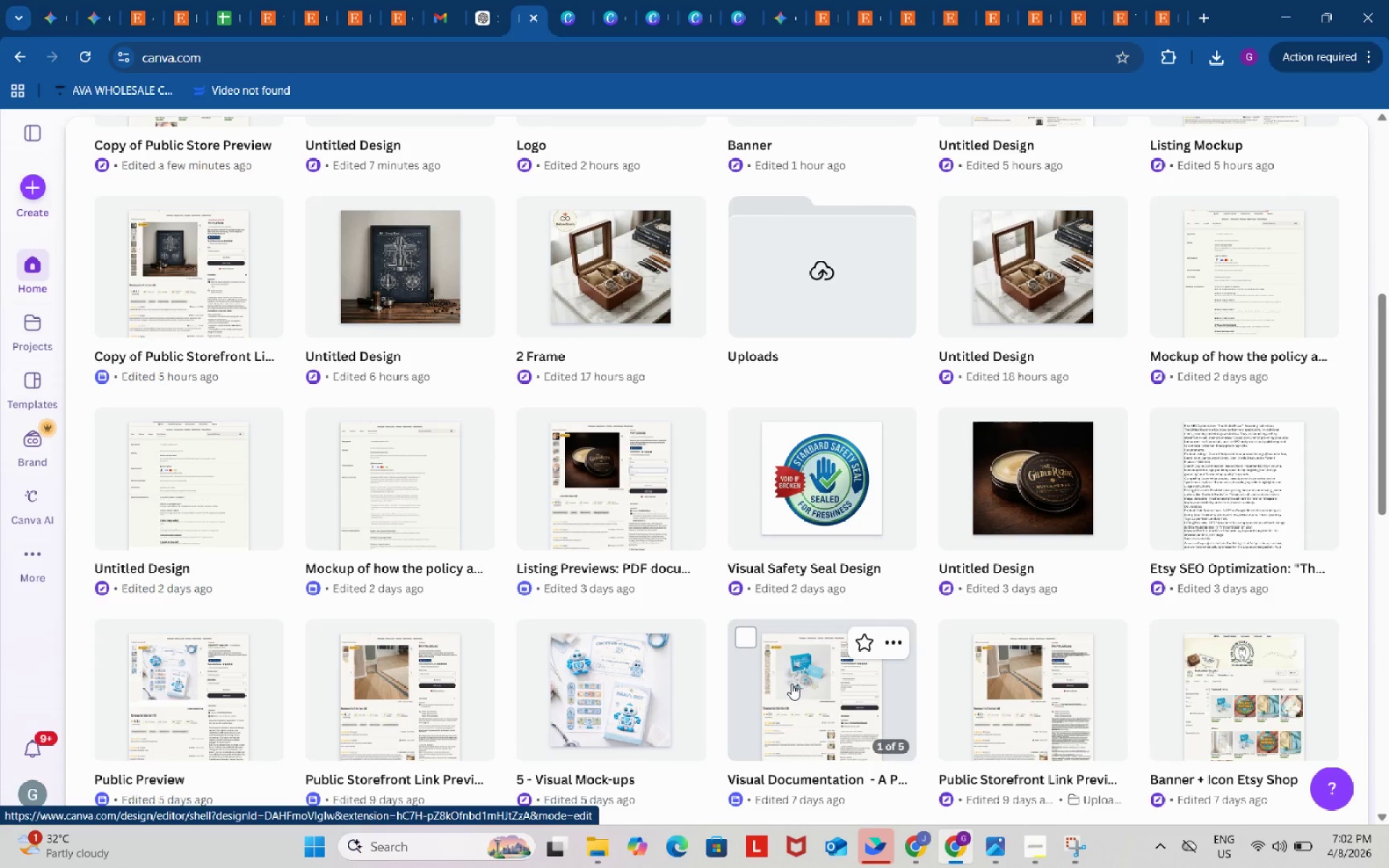 
scroll: coordinate [790, 682], scroll_direction: up, amount: 3.0
 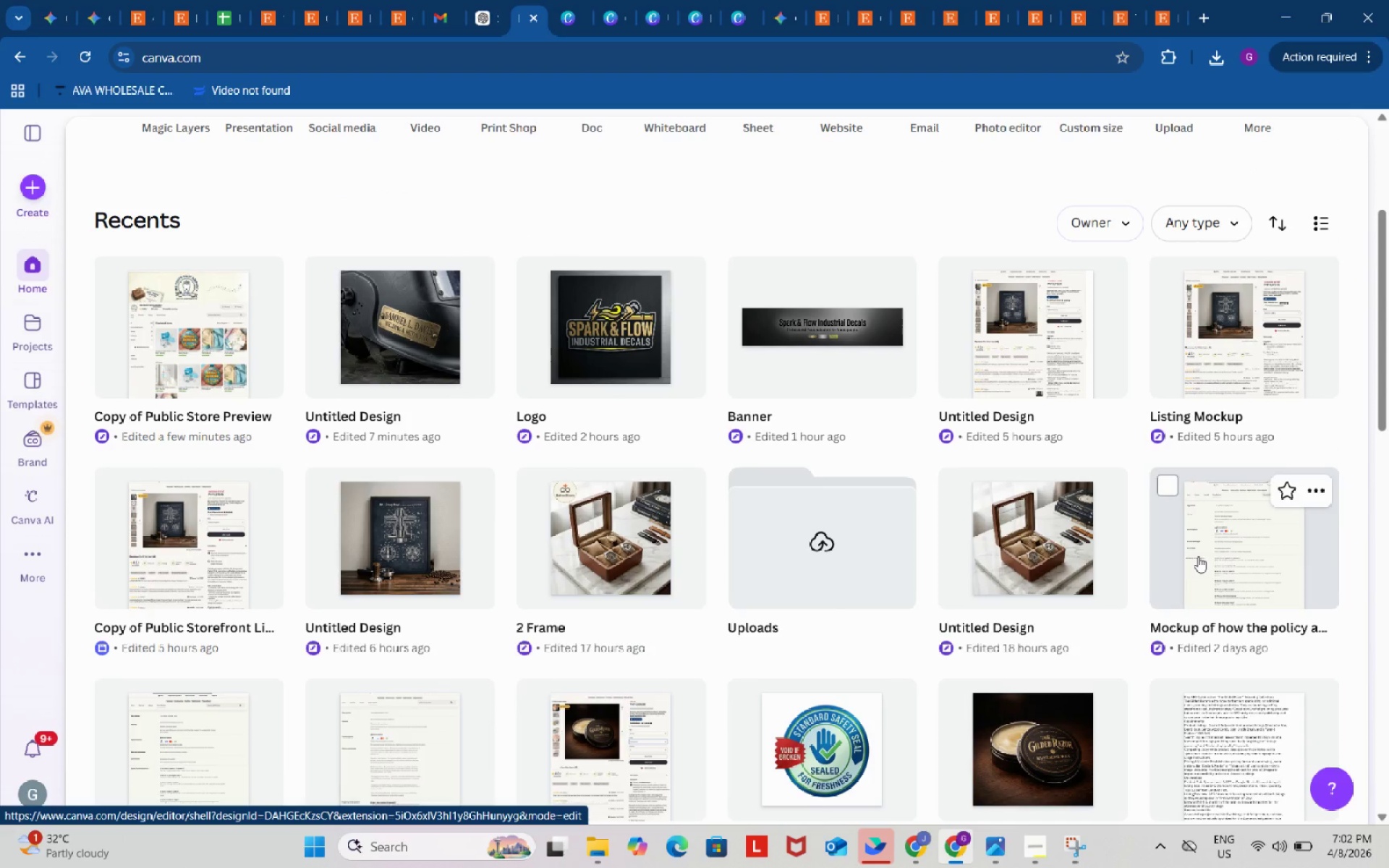 
wait(6.54)
 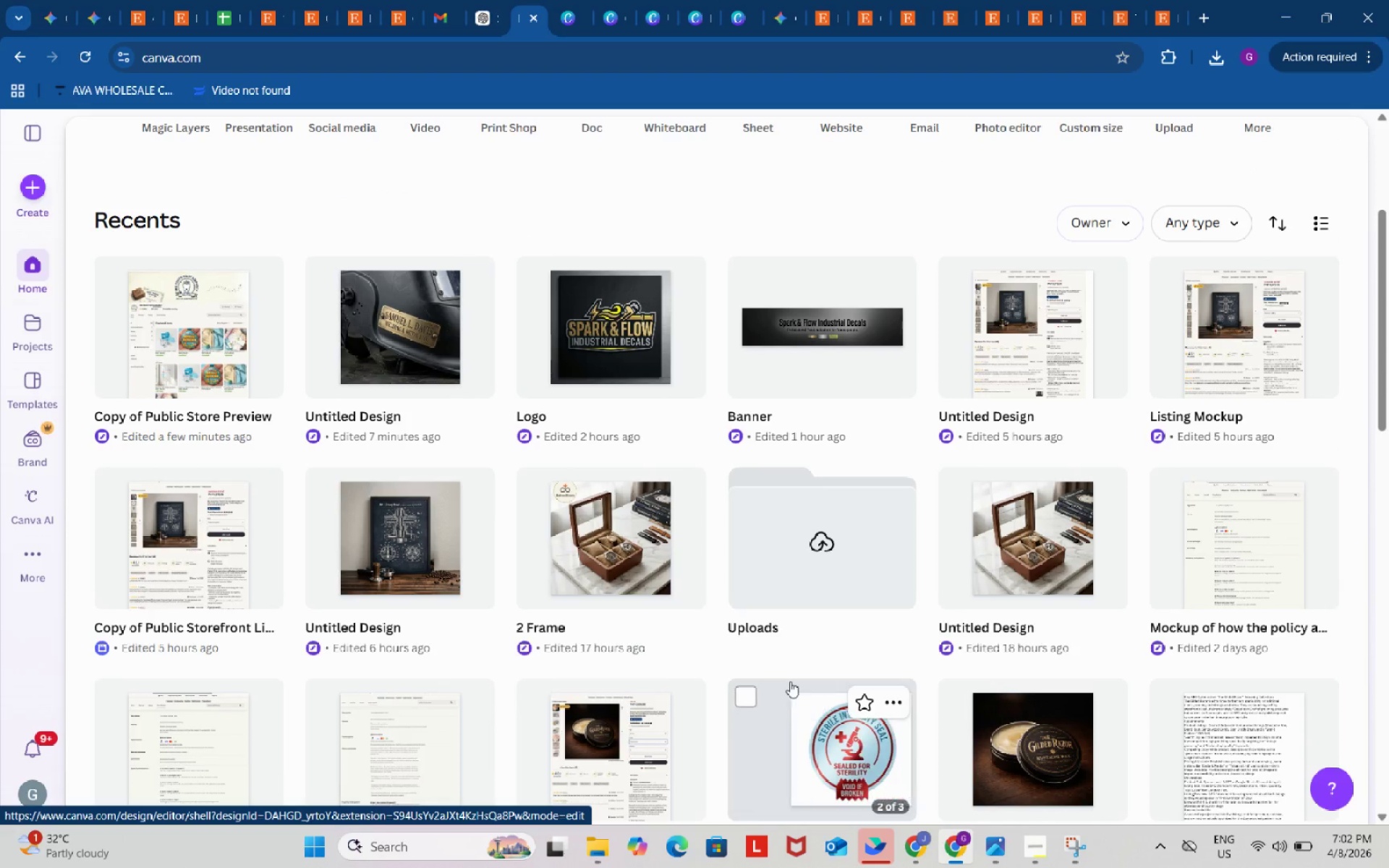 
scroll: coordinate [1163, 550], scroll_direction: down, amount: 7.0
 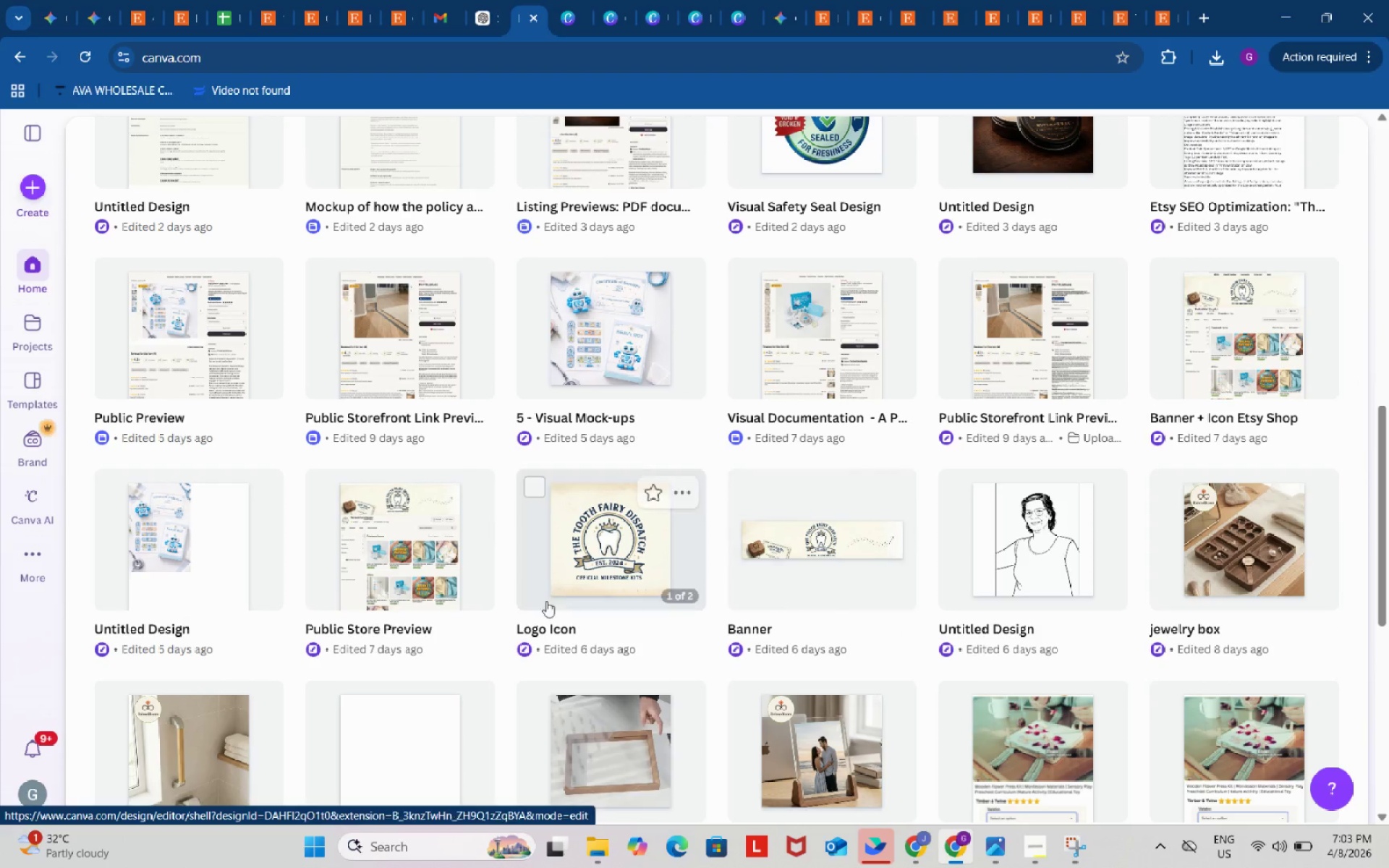 
left_click([412, 554])
 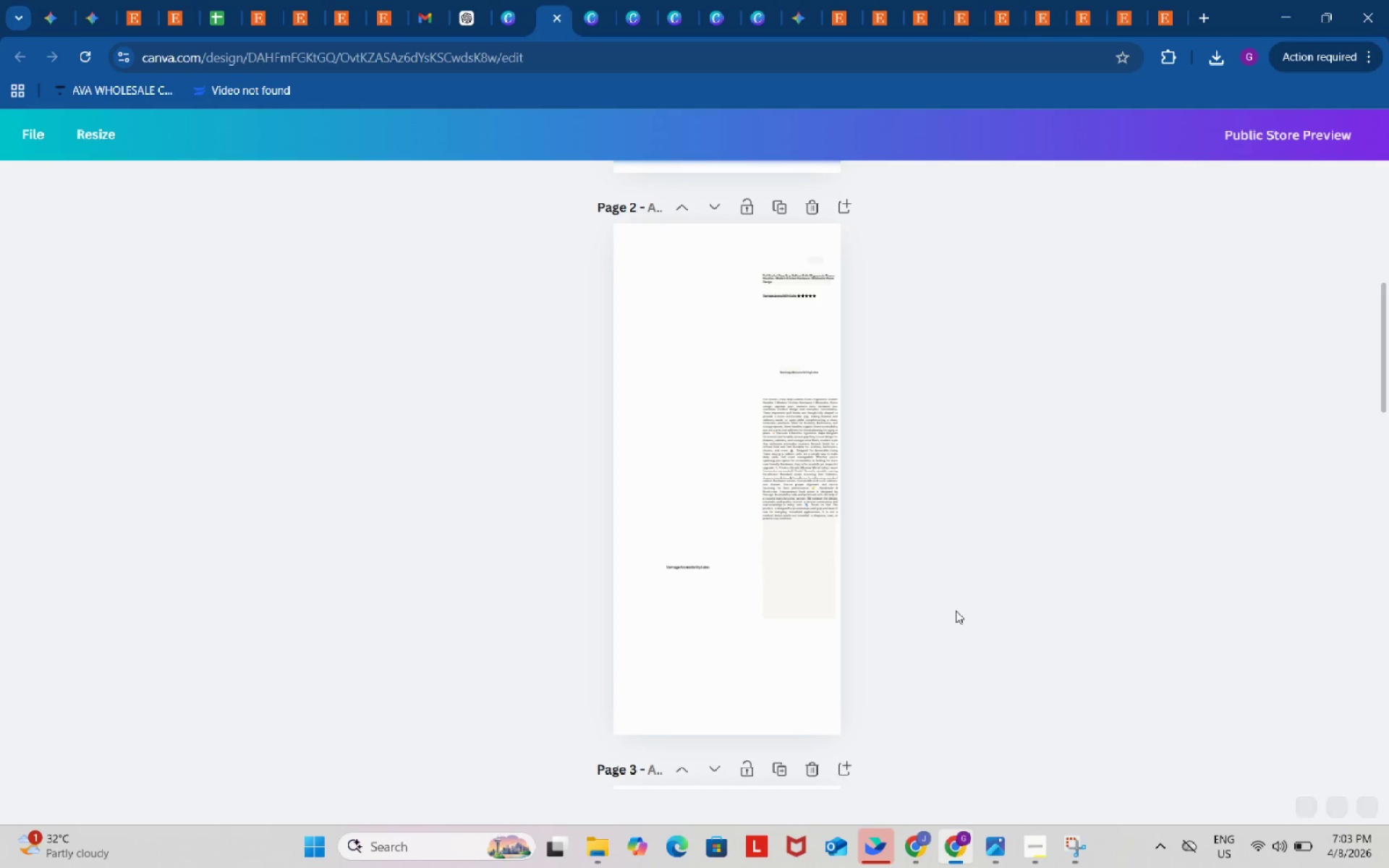 
scroll: coordinate [956, 610], scroll_direction: down, amount: 4.0
 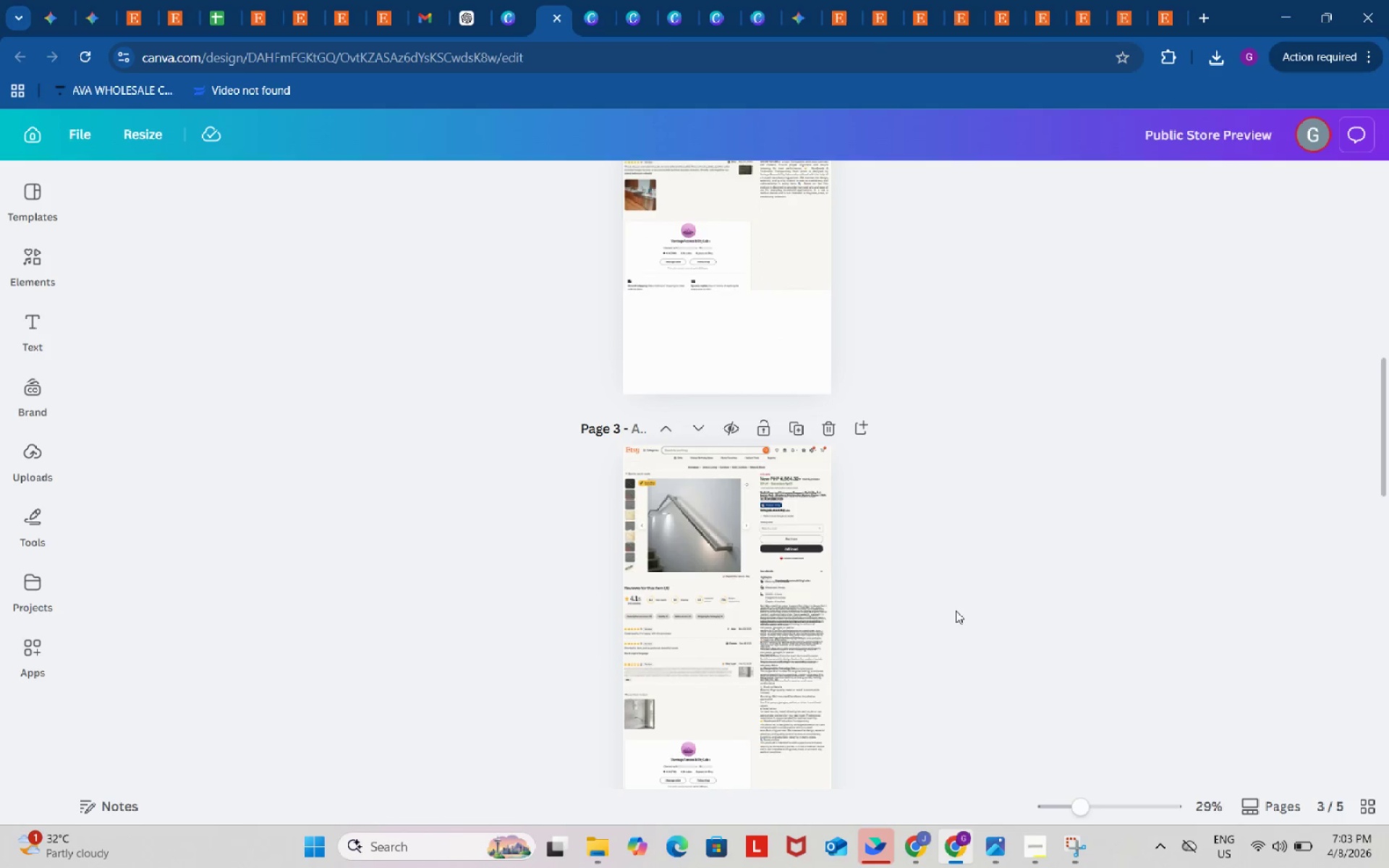 
scroll: coordinate [956, 610], scroll_direction: up, amount: 8.0
 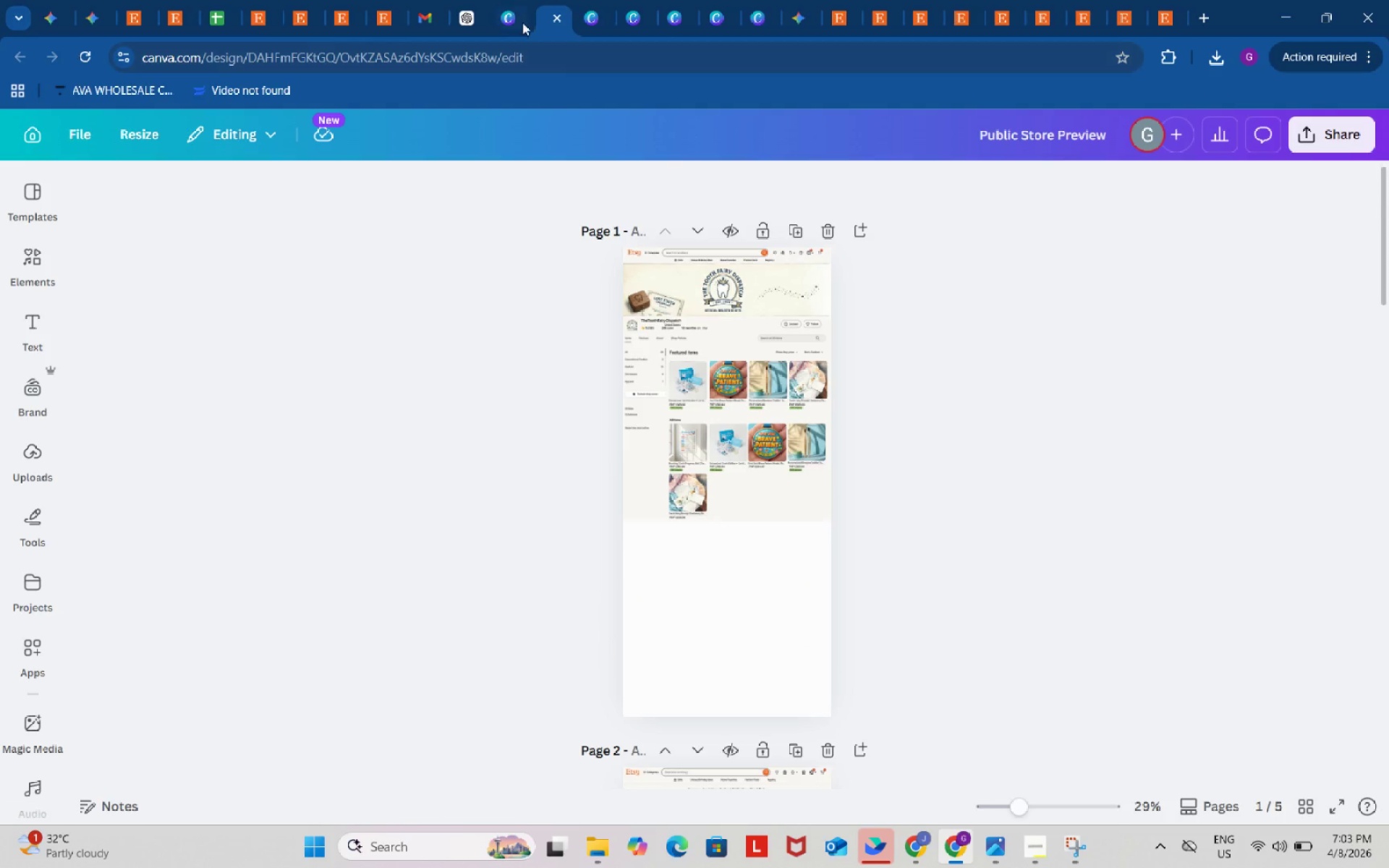 
left_click([515, 2])
 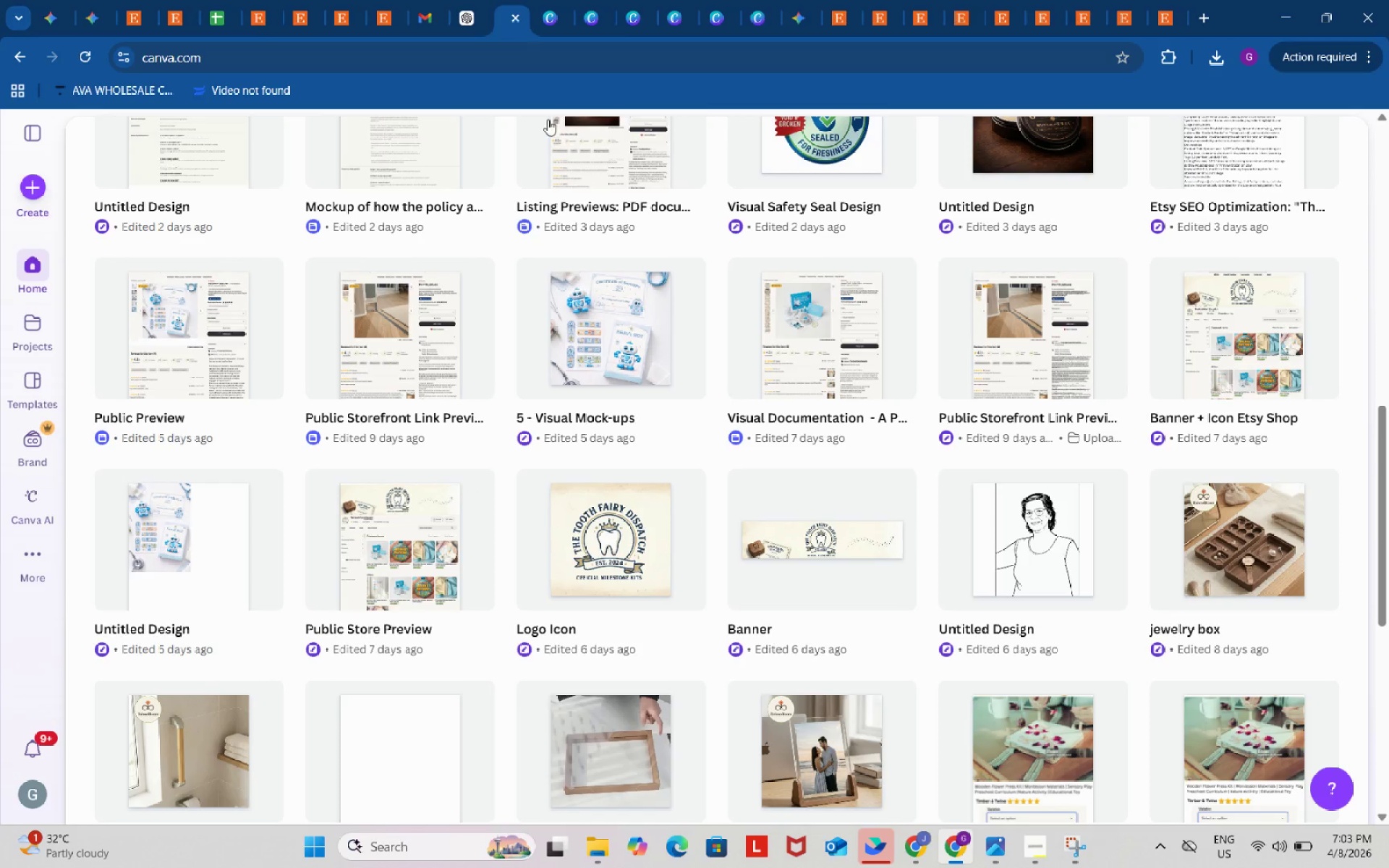 
scroll: coordinate [692, 617], scroll_direction: down, amount: 11.0
 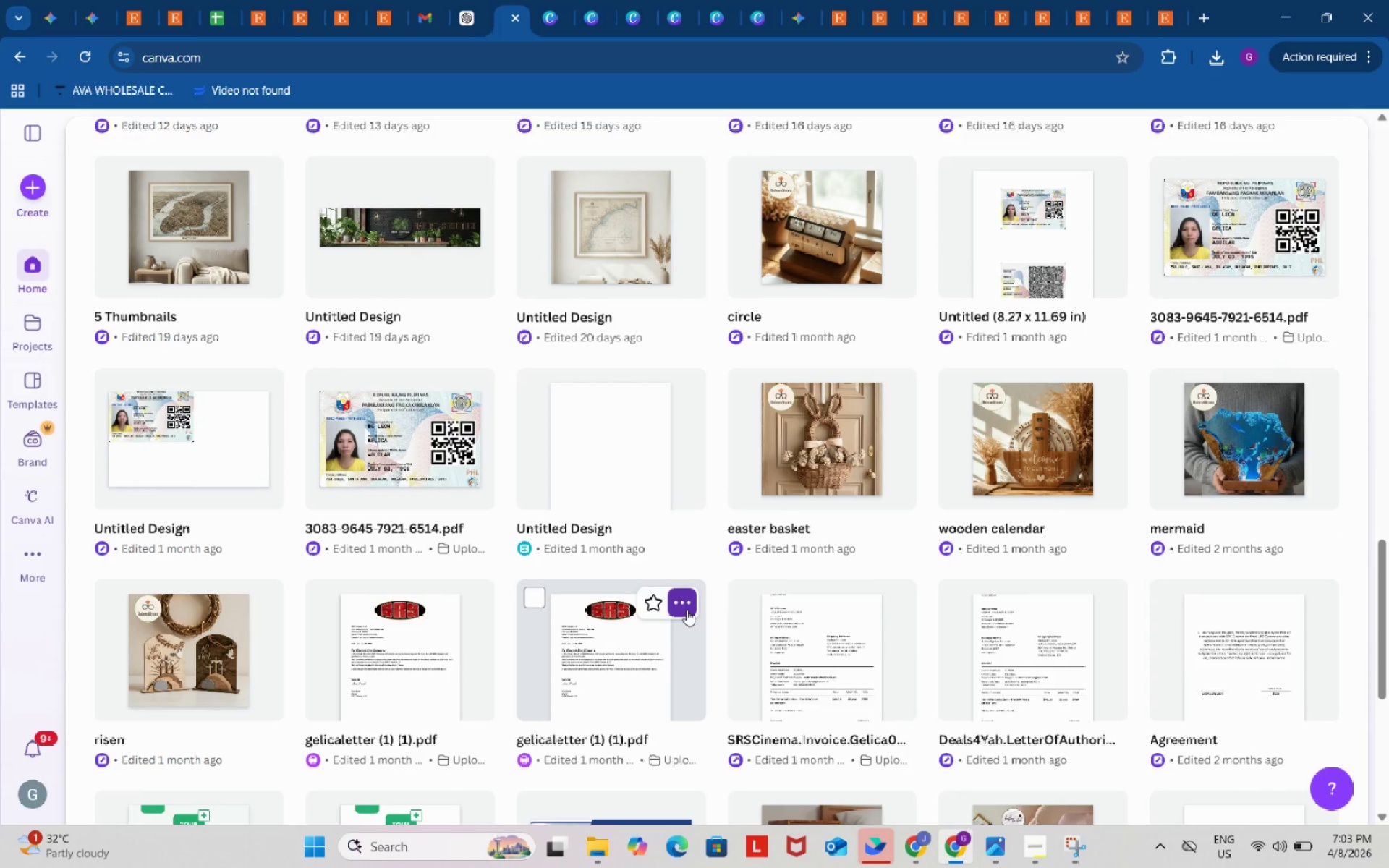 
scroll: coordinate [682, 608], scroll_direction: up, amount: 14.0
 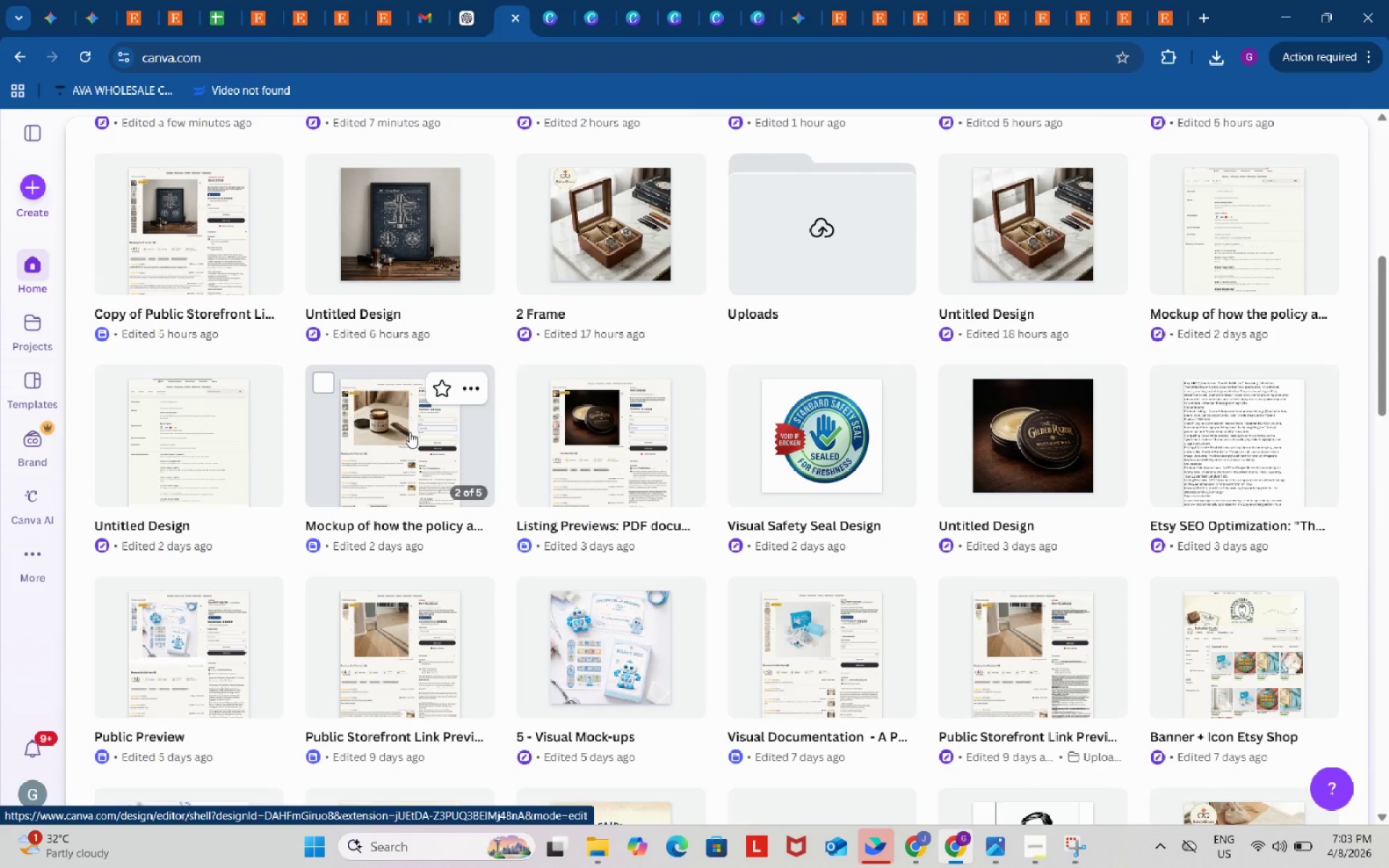 
left_click([410, 432])
 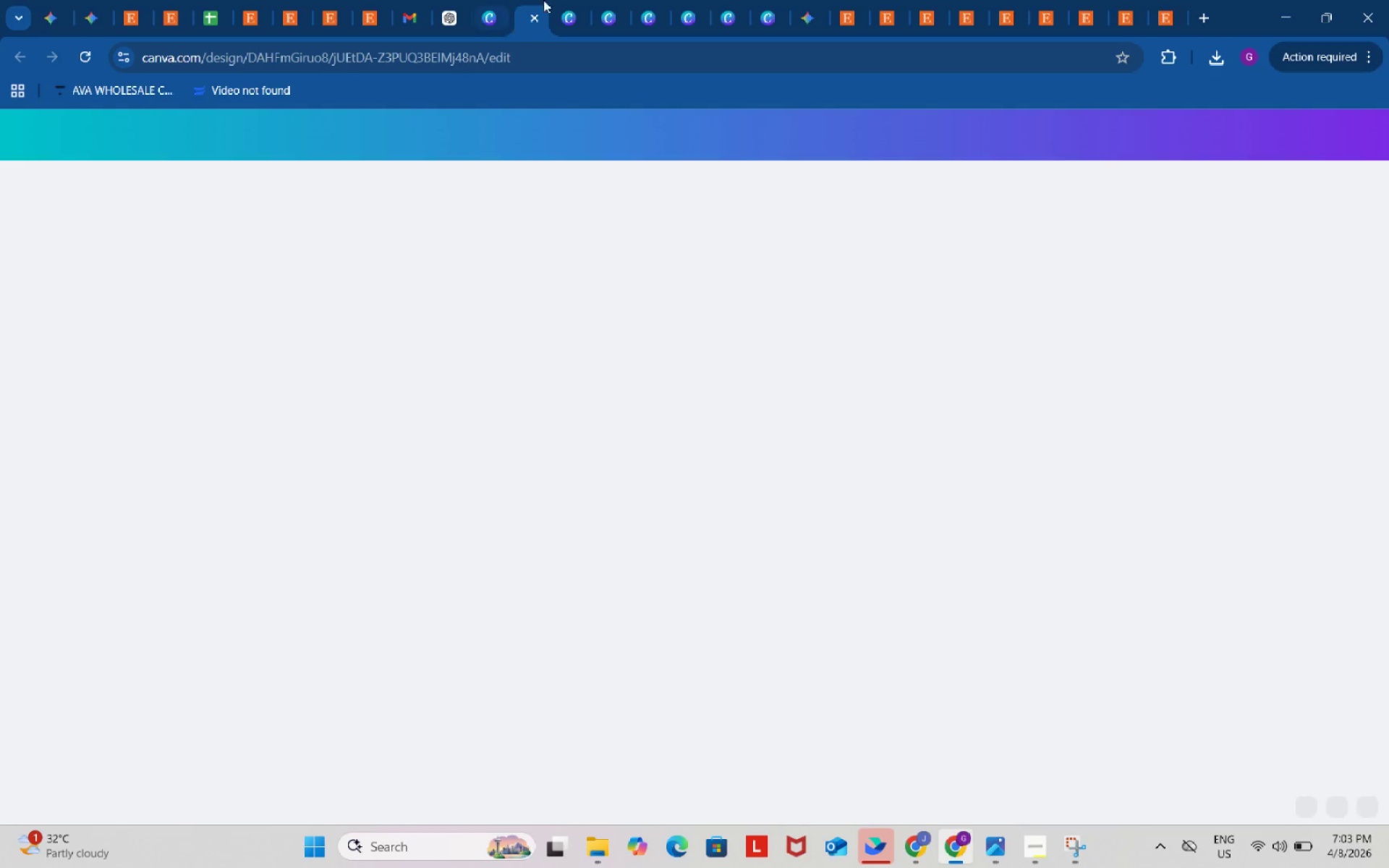 
left_click([577, 0])
 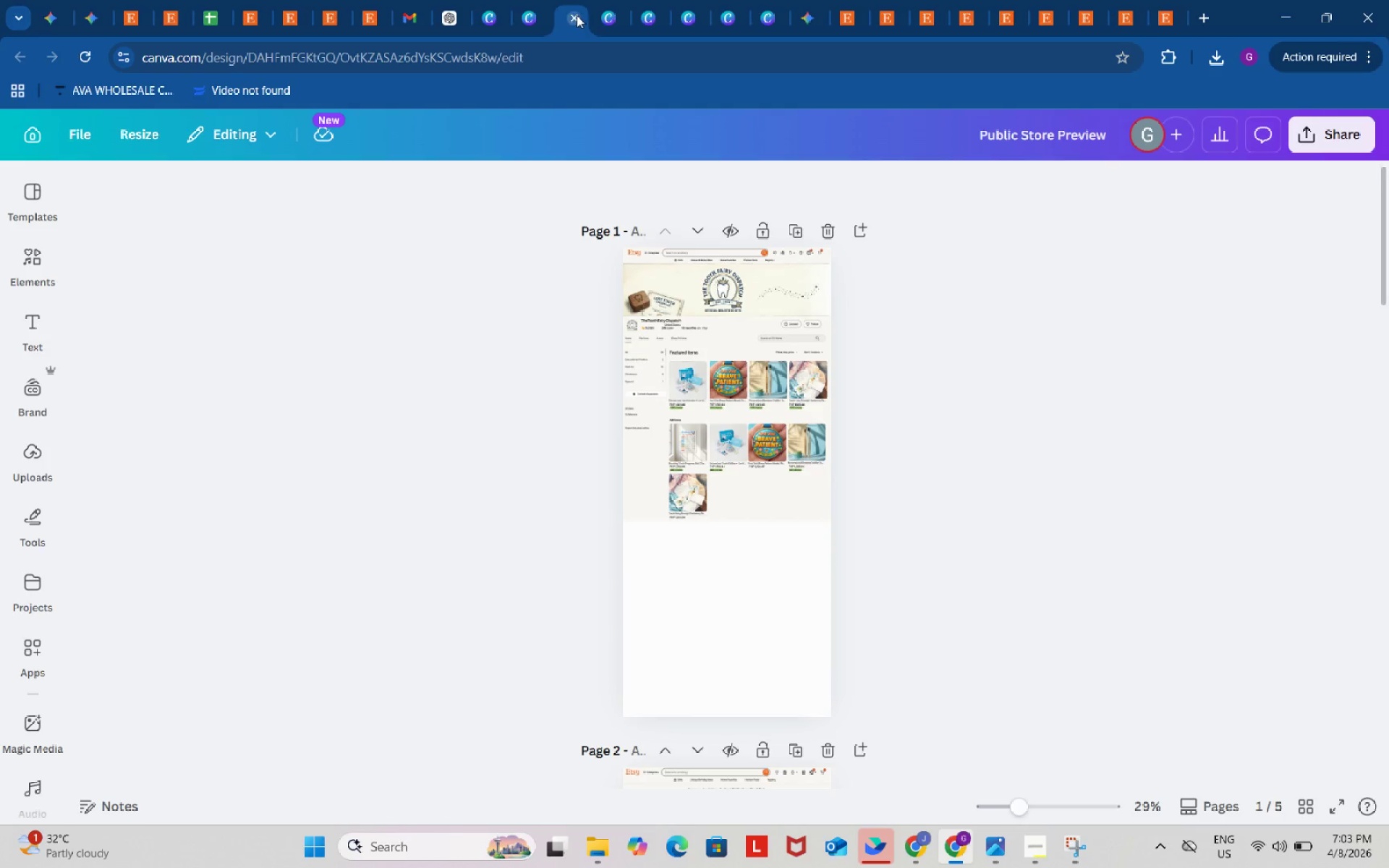 
left_click([576, 15])
 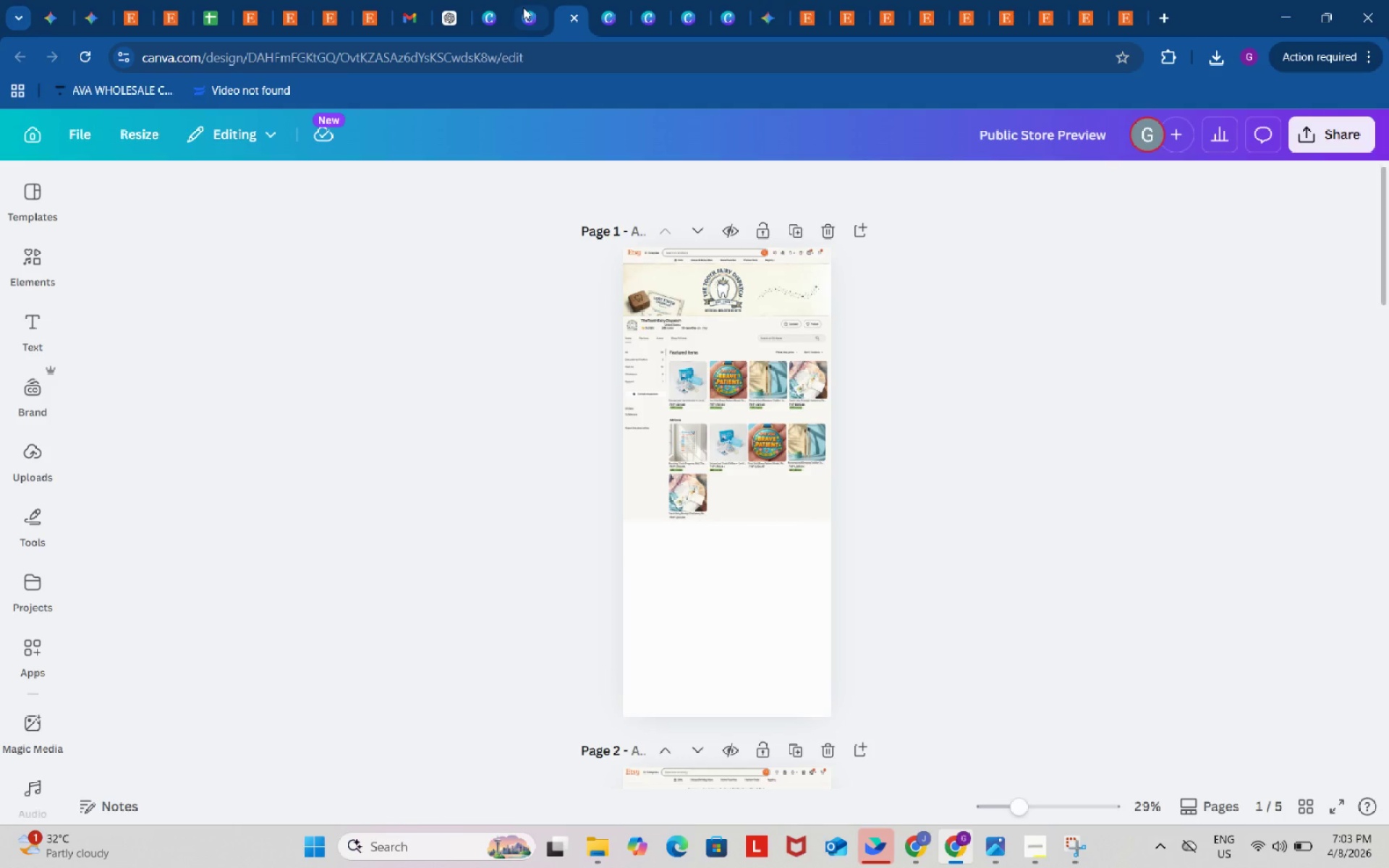 
left_click([523, 7])
 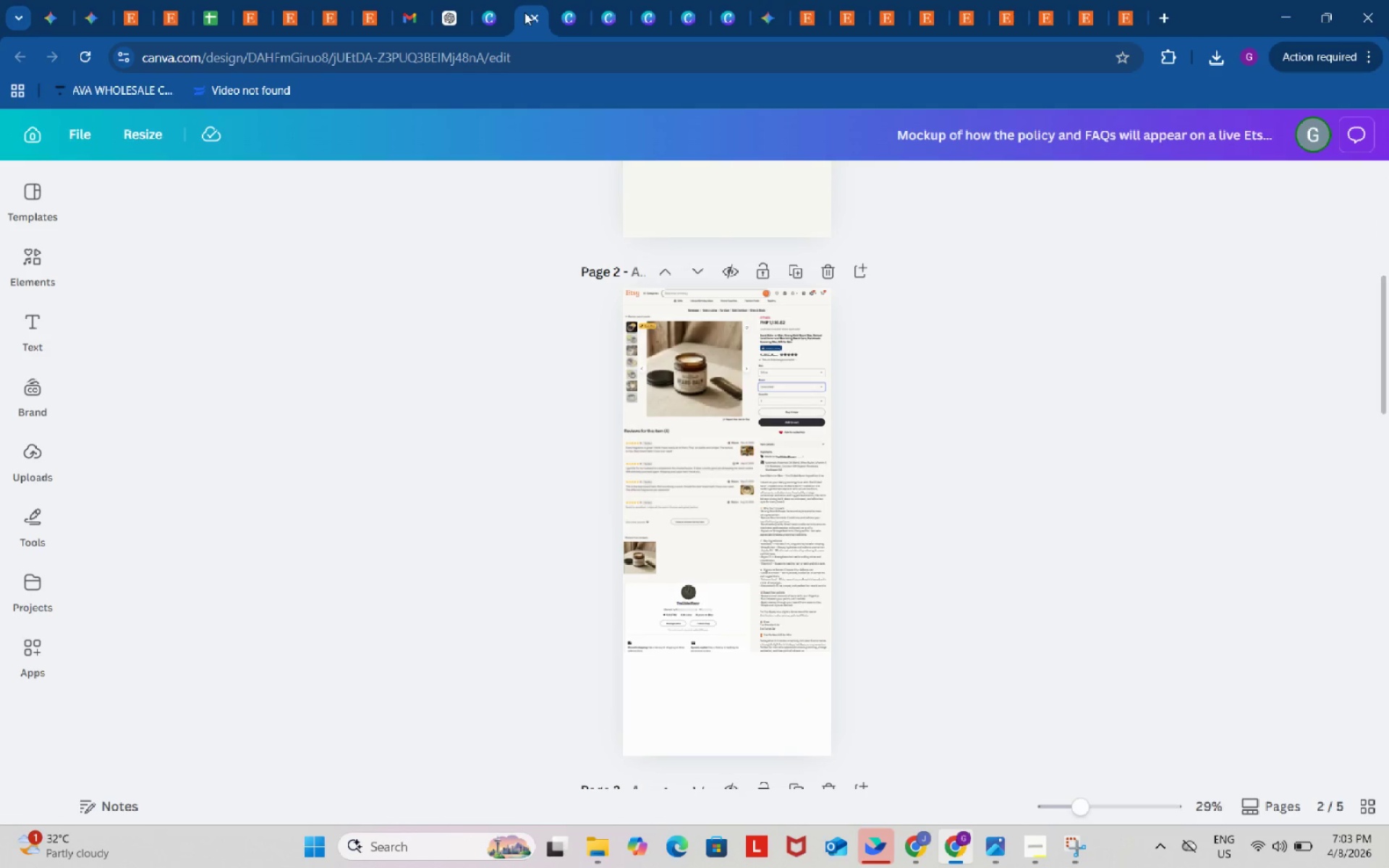 
scroll: coordinate [1014, 481], scroll_direction: down, amount: 6.0
 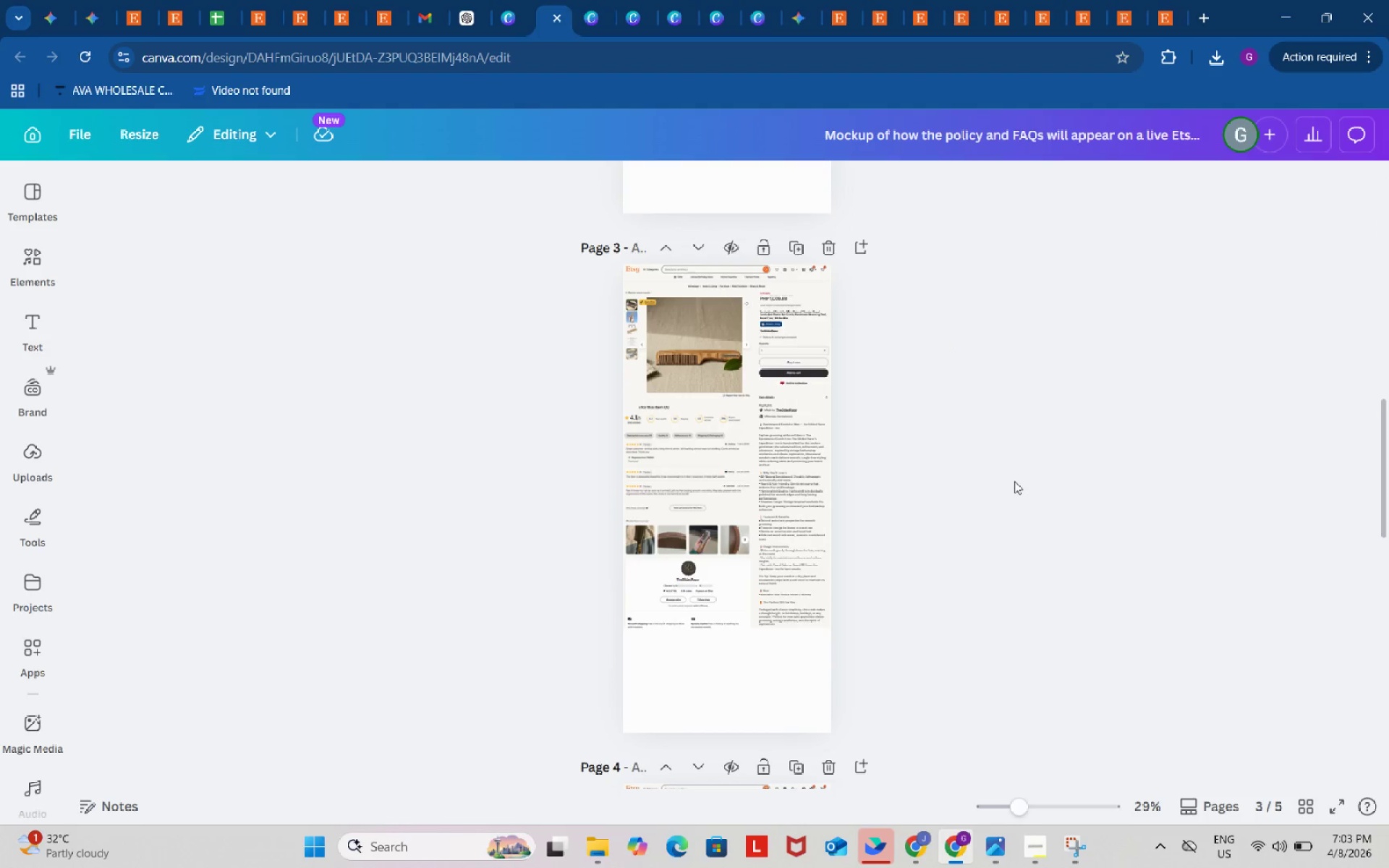 
scroll: coordinate [1001, 613], scroll_direction: up, amount: 9.0
 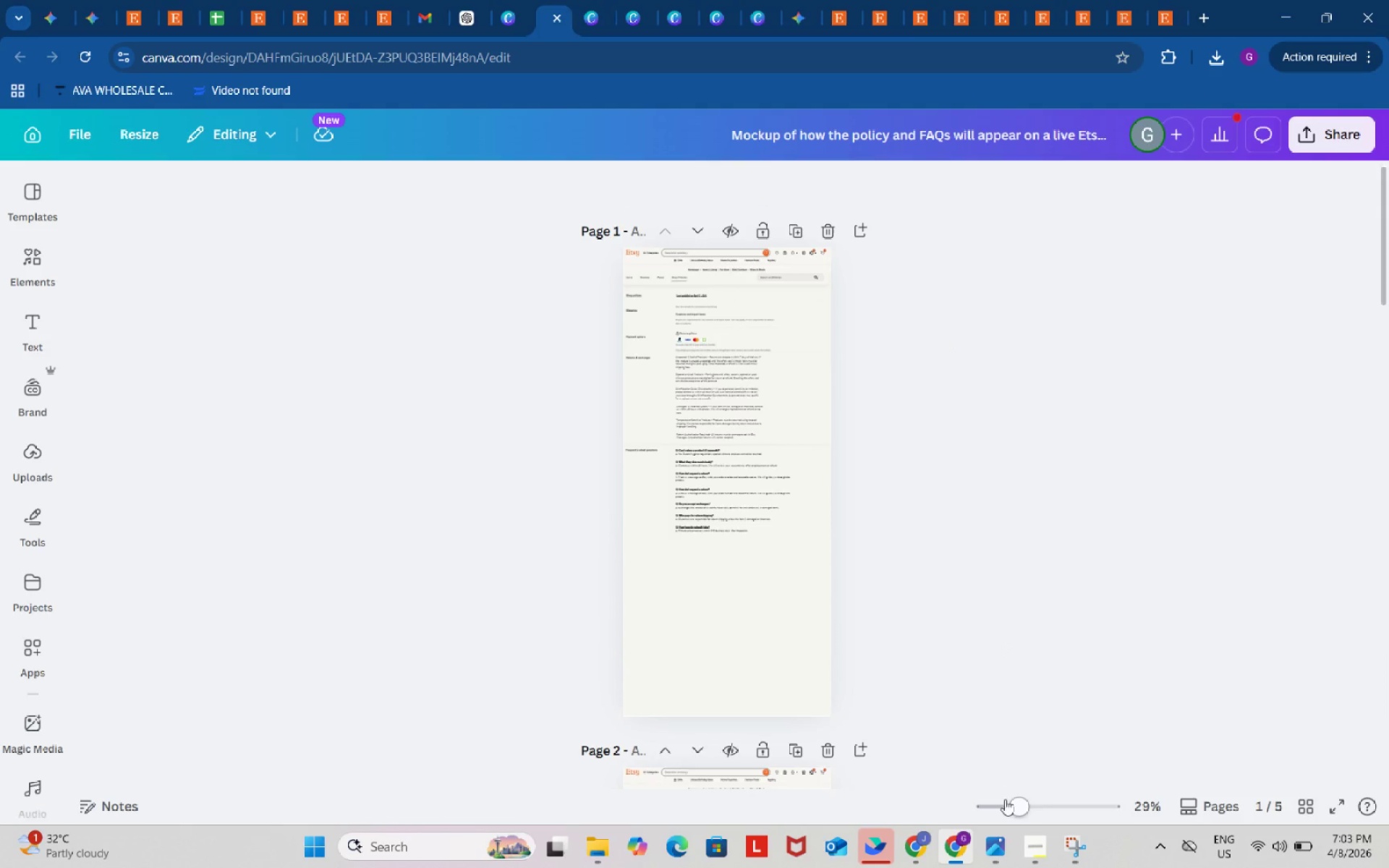 
left_click_drag(start_coordinate=[1016, 809], to_coordinate=[1055, 805])
 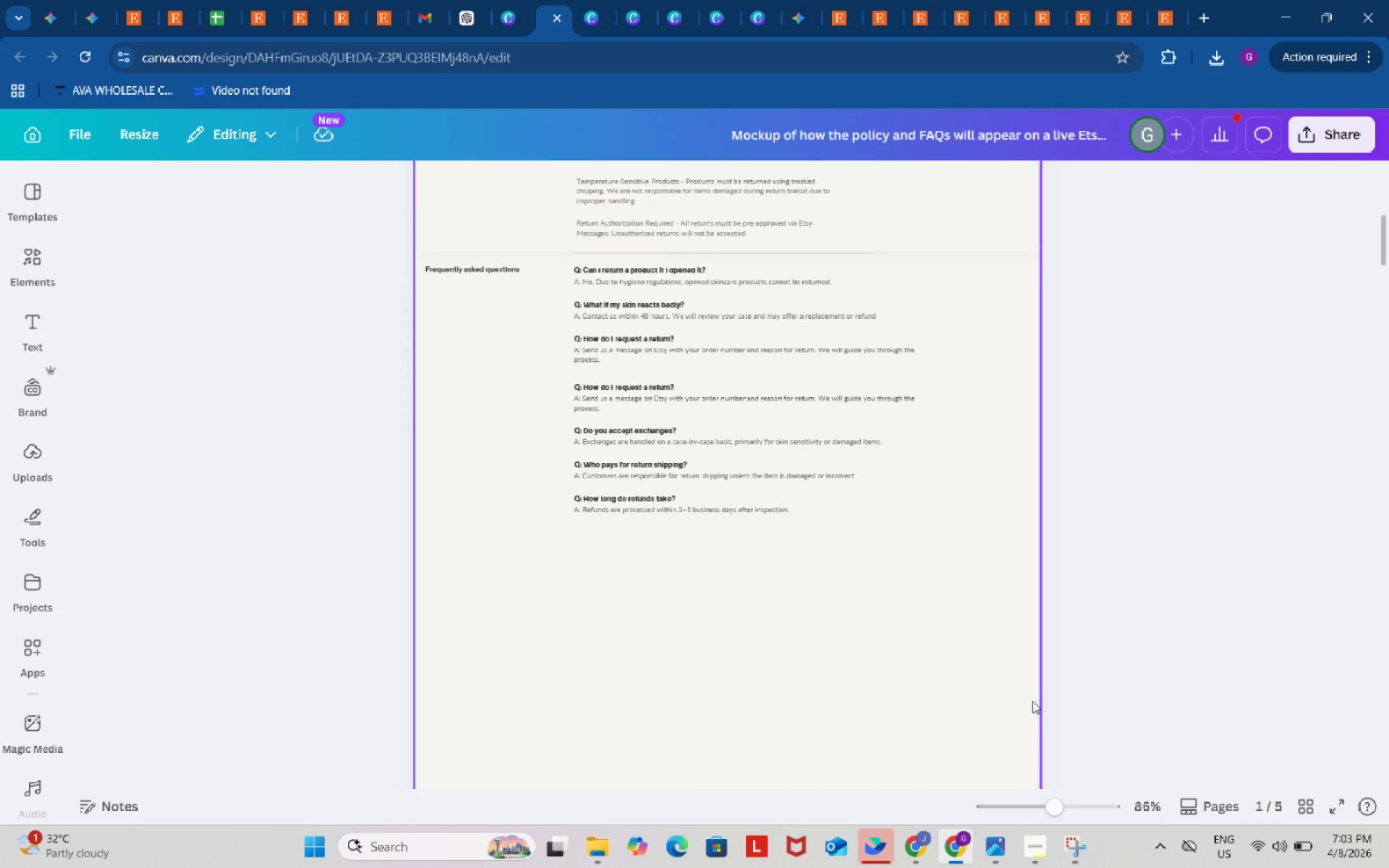 
scroll: coordinate [1032, 700], scroll_direction: up, amount: 5.0
 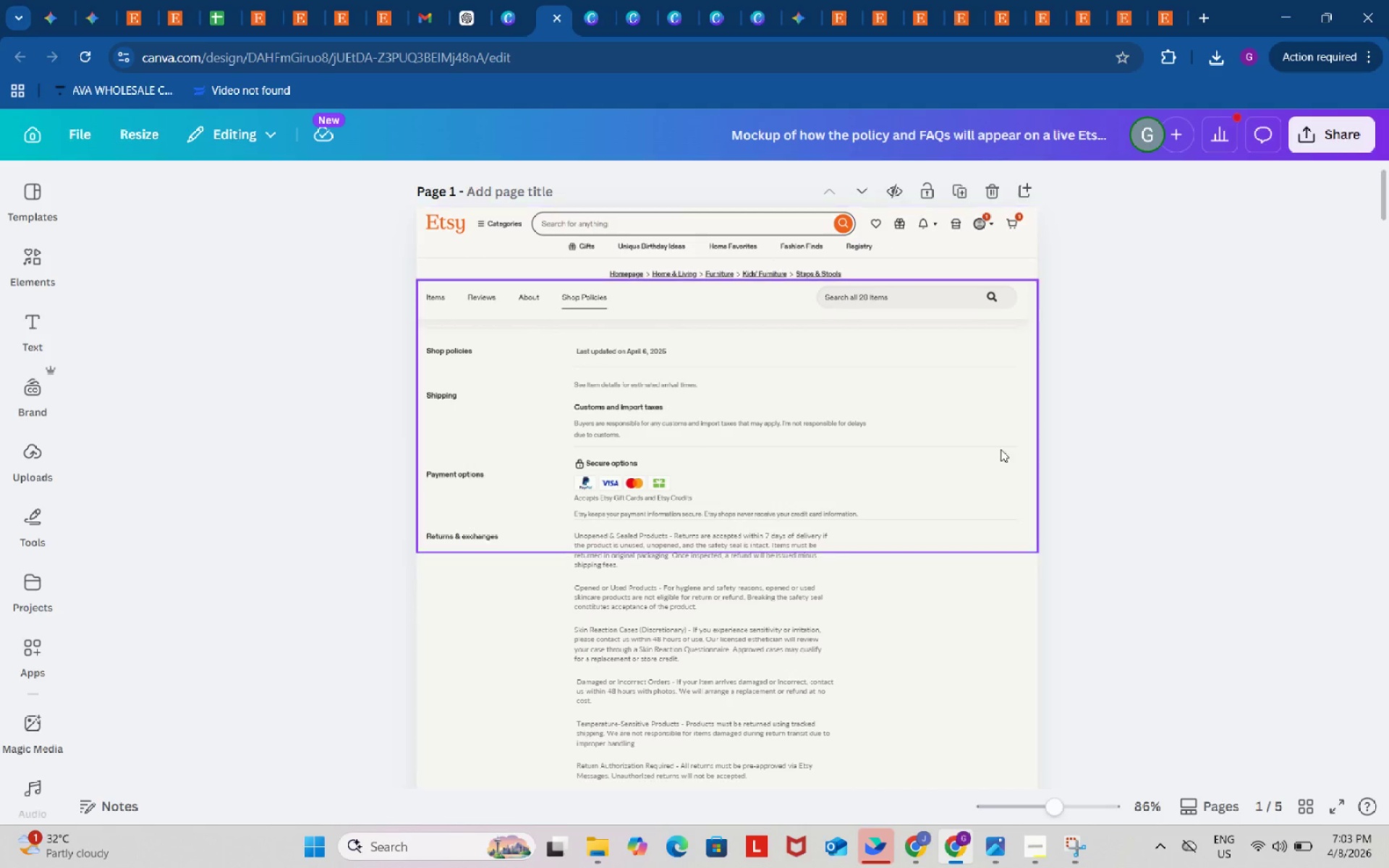 
mouse_move([1001, 20])
 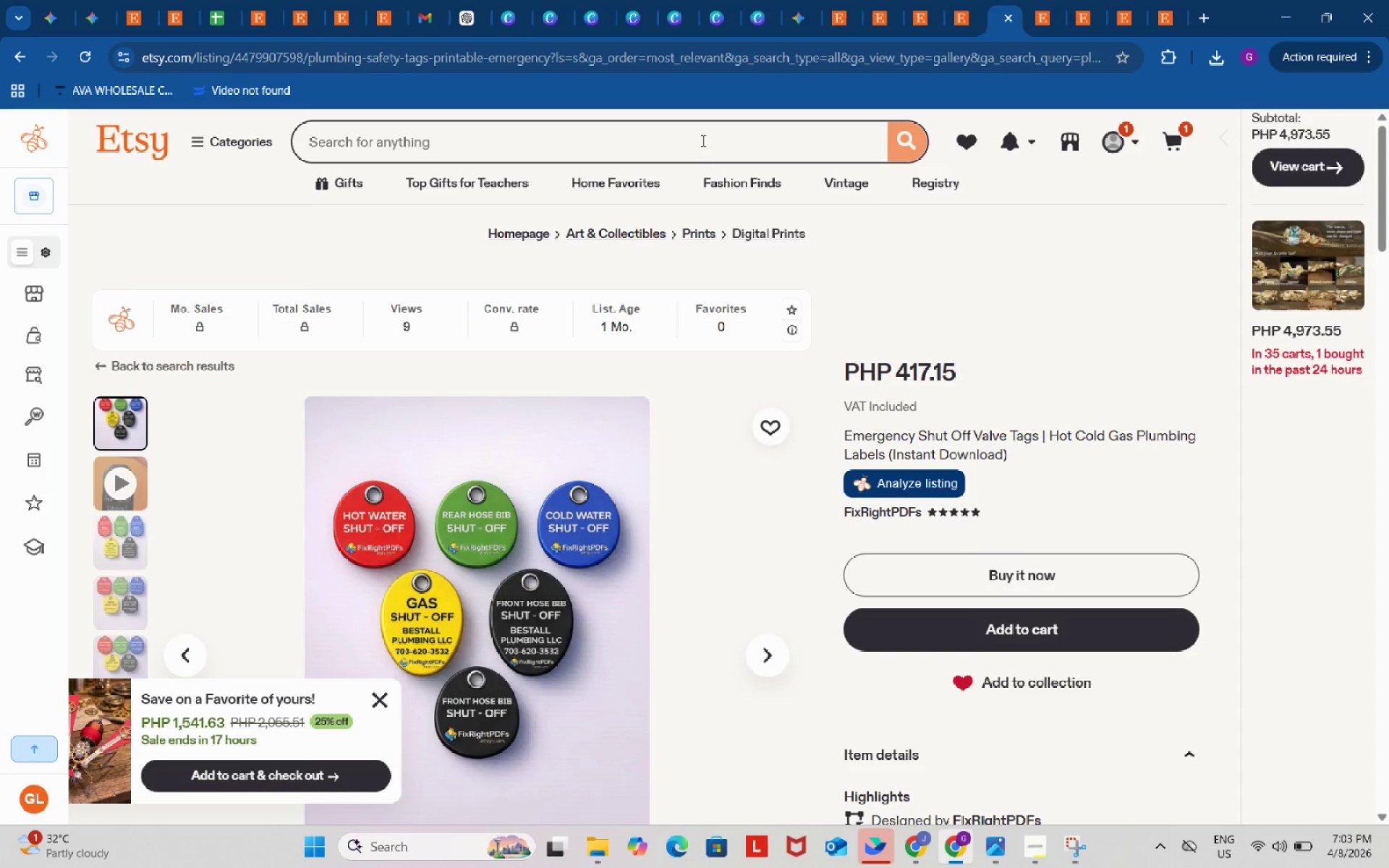 
left_click([702, 140])
 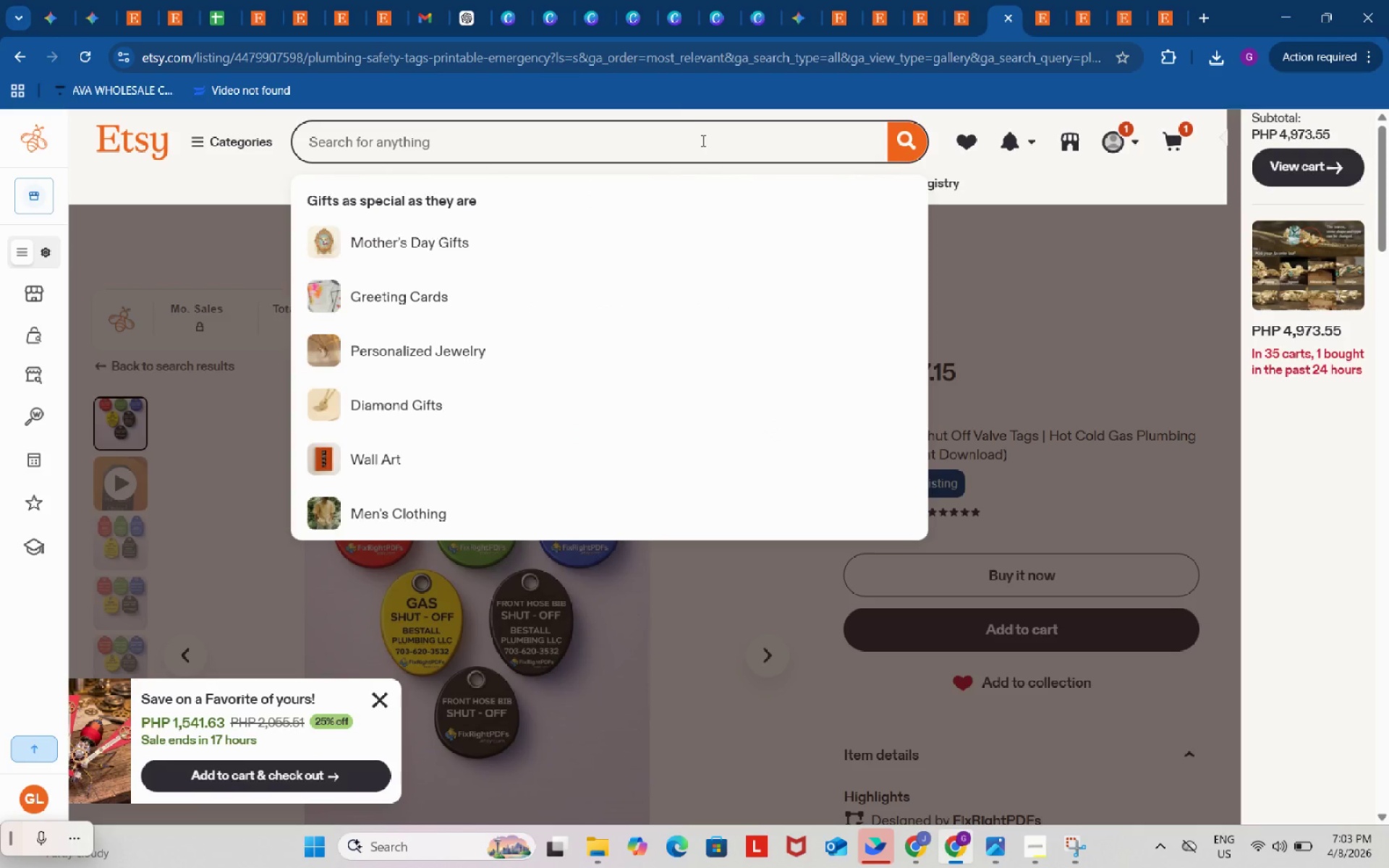 
type(personam)
key(Backspace)
type(lized)
 